 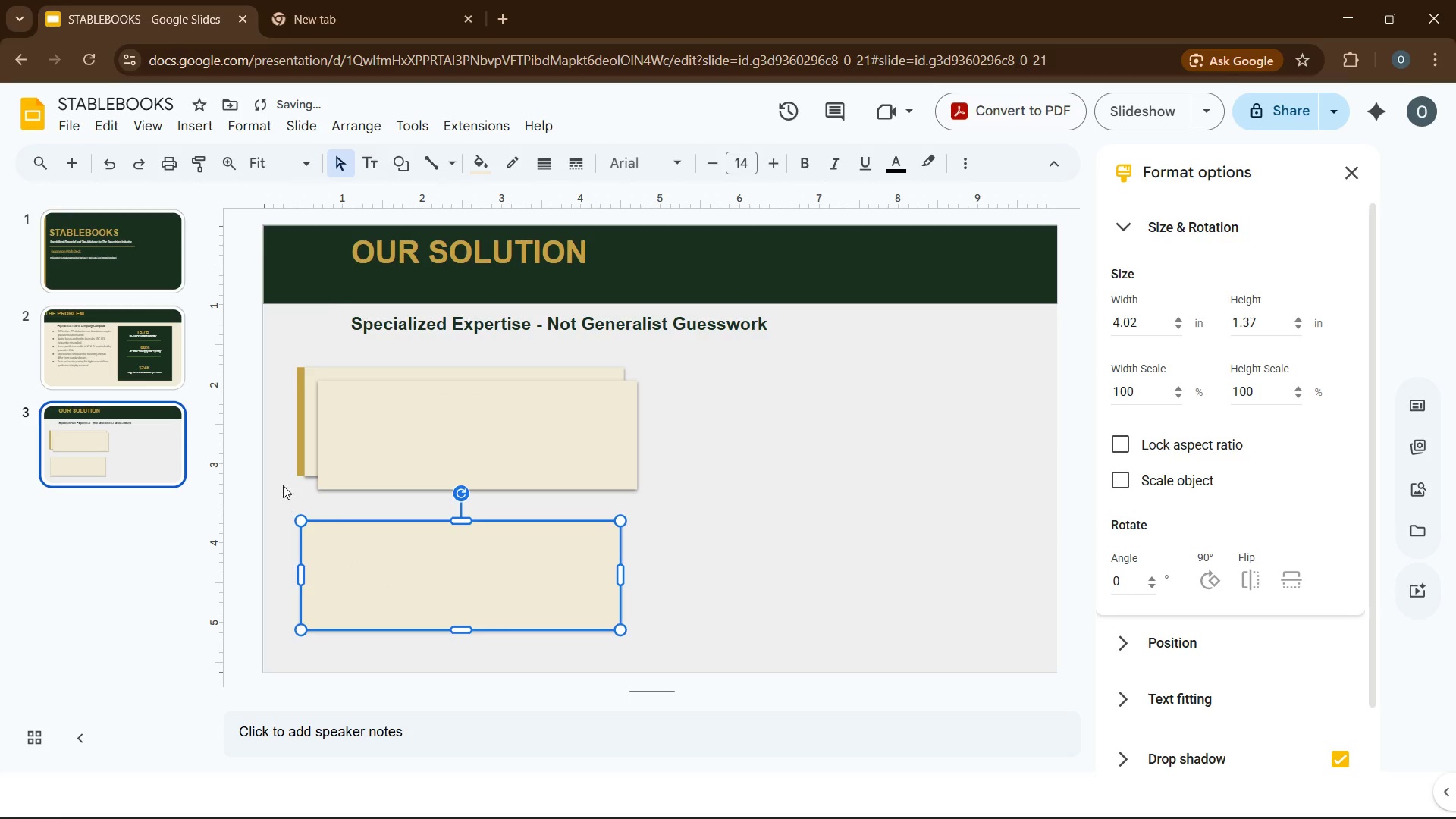 
left_click_drag(start_coordinate=[365, 463], to_coordinate=[729, 450])
 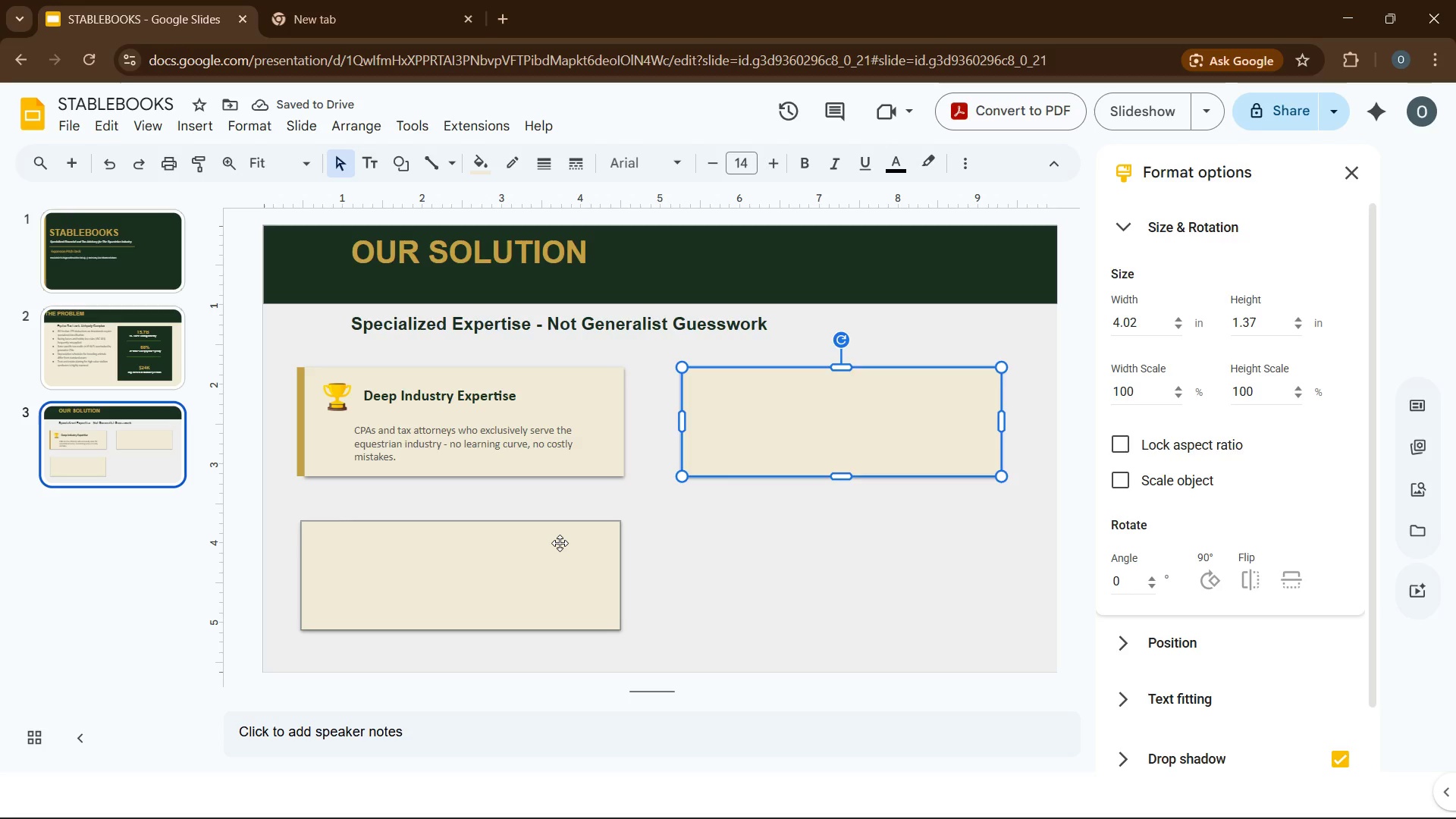 
key(Control+D)
 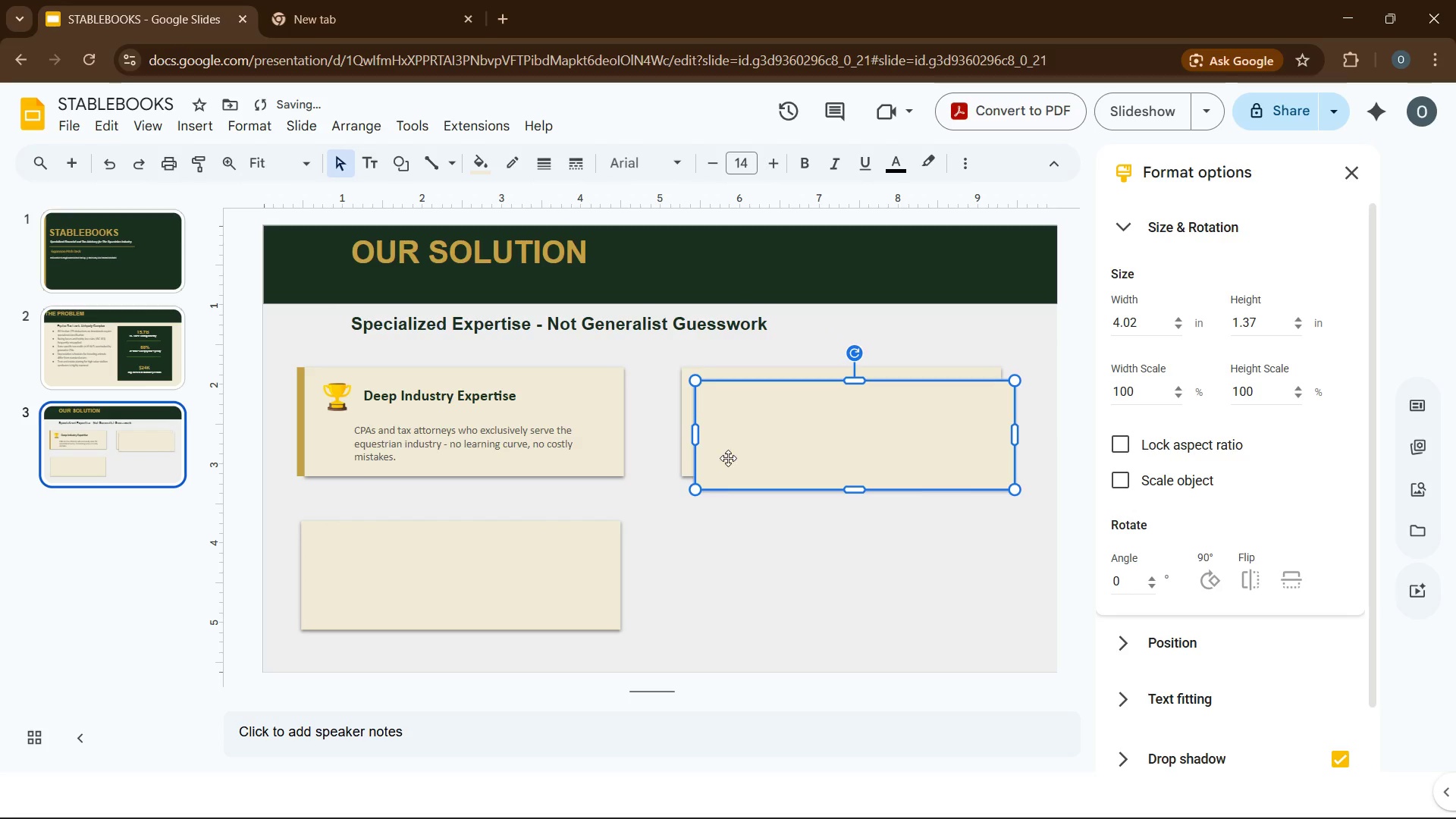 
left_click_drag(start_coordinate=[728, 458], to_coordinate=[714, 591])
 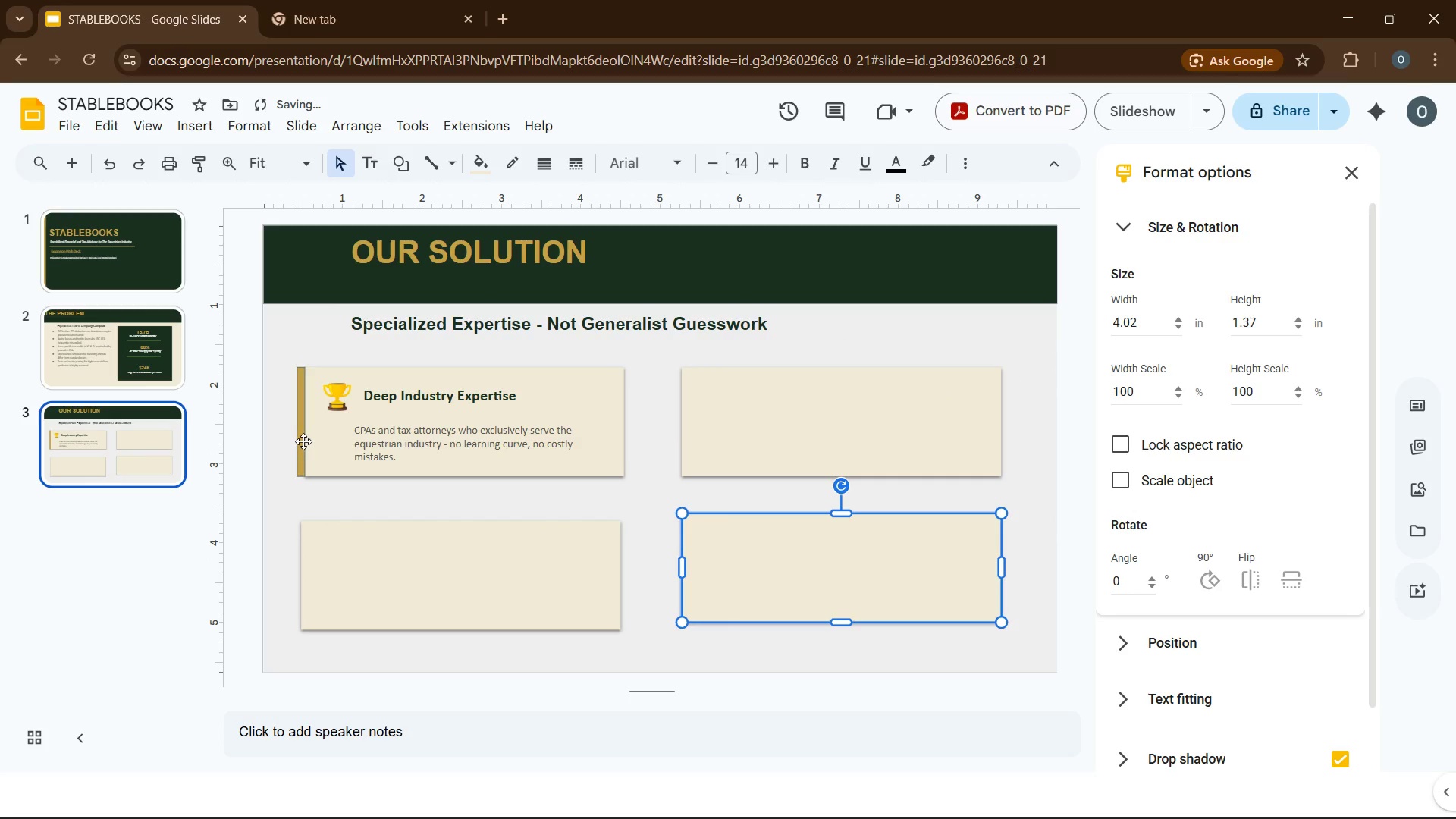 
left_click([303, 441])
 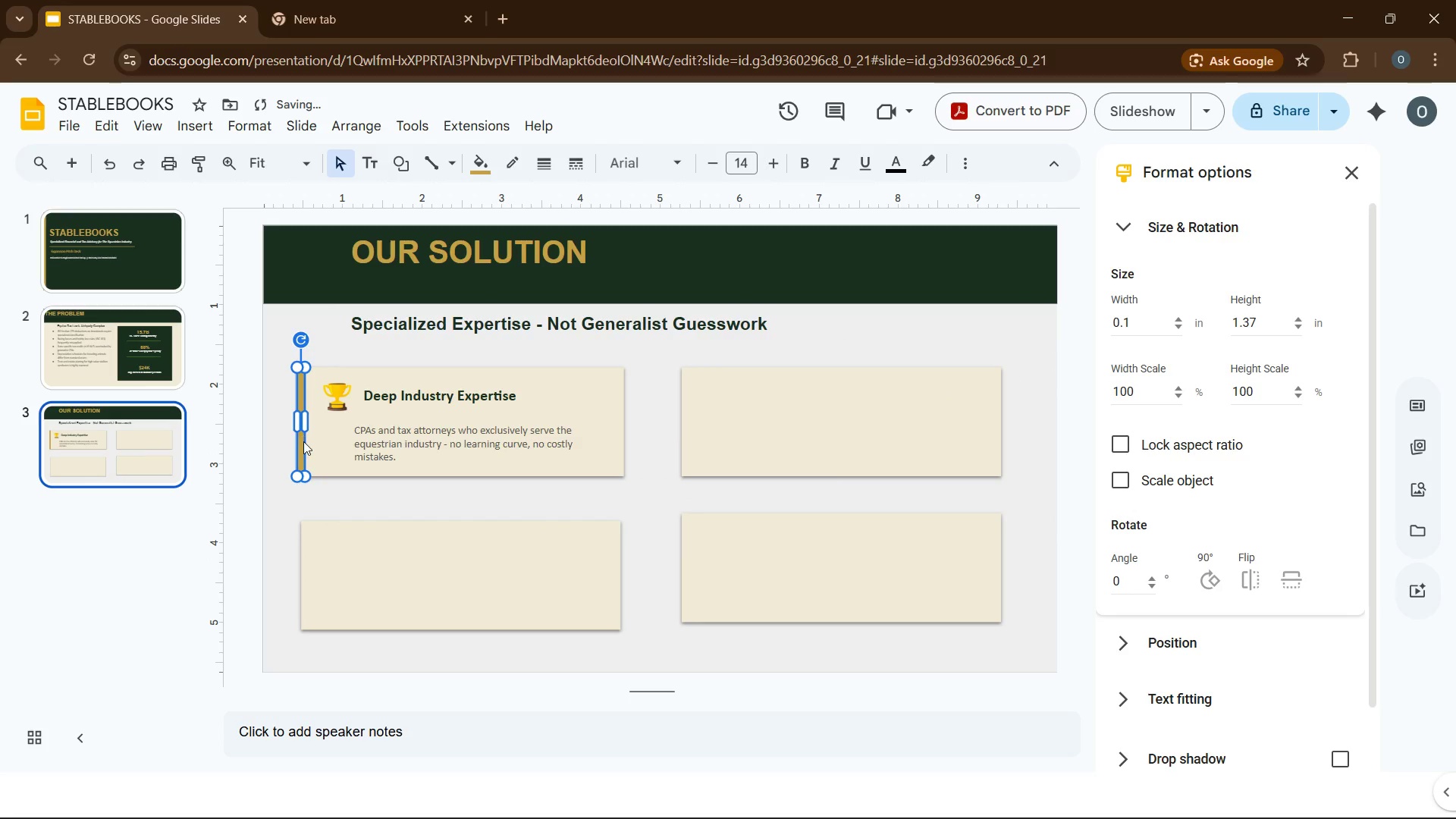 
key(Control+D)
 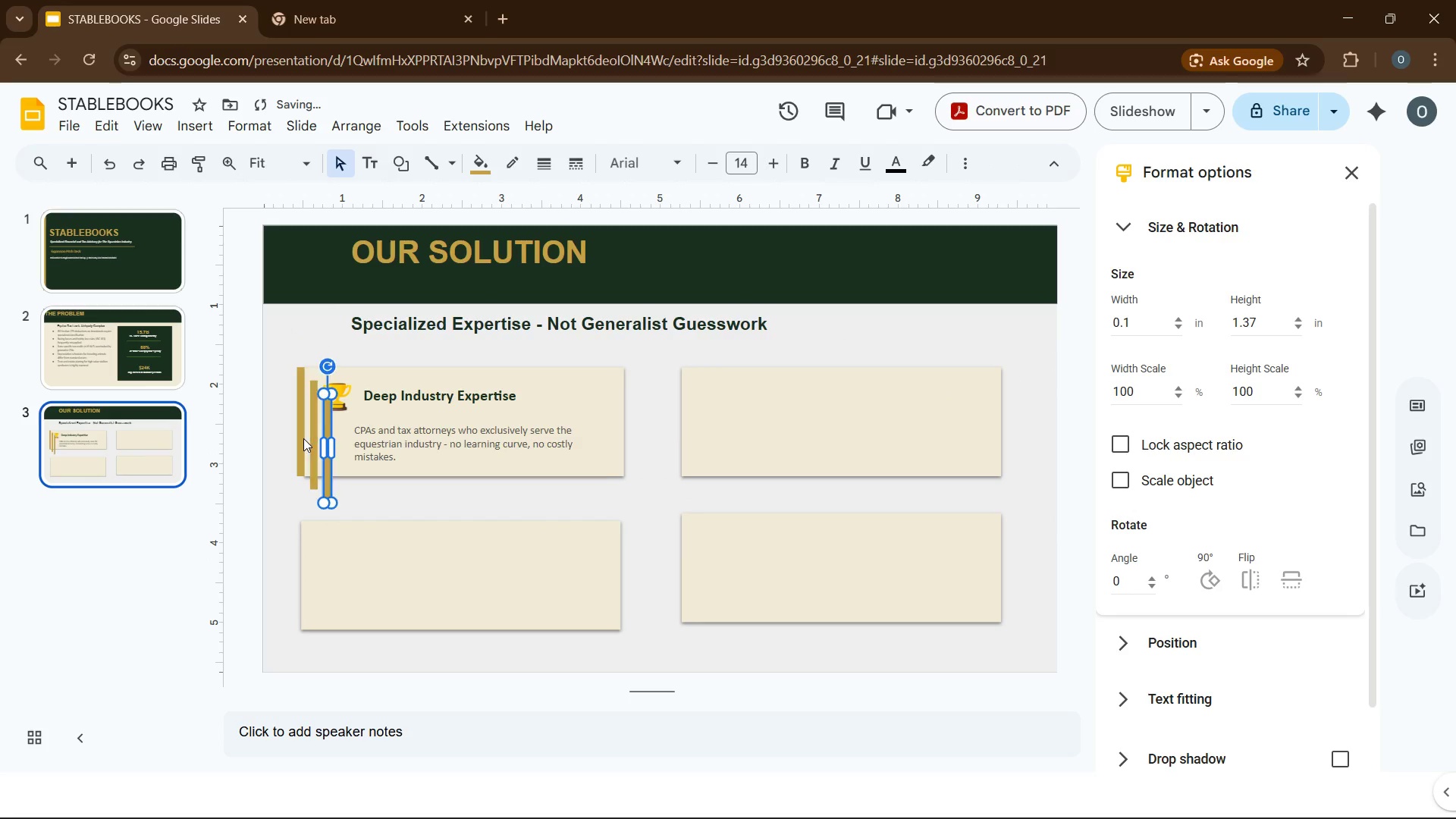 
key(Control+D)
 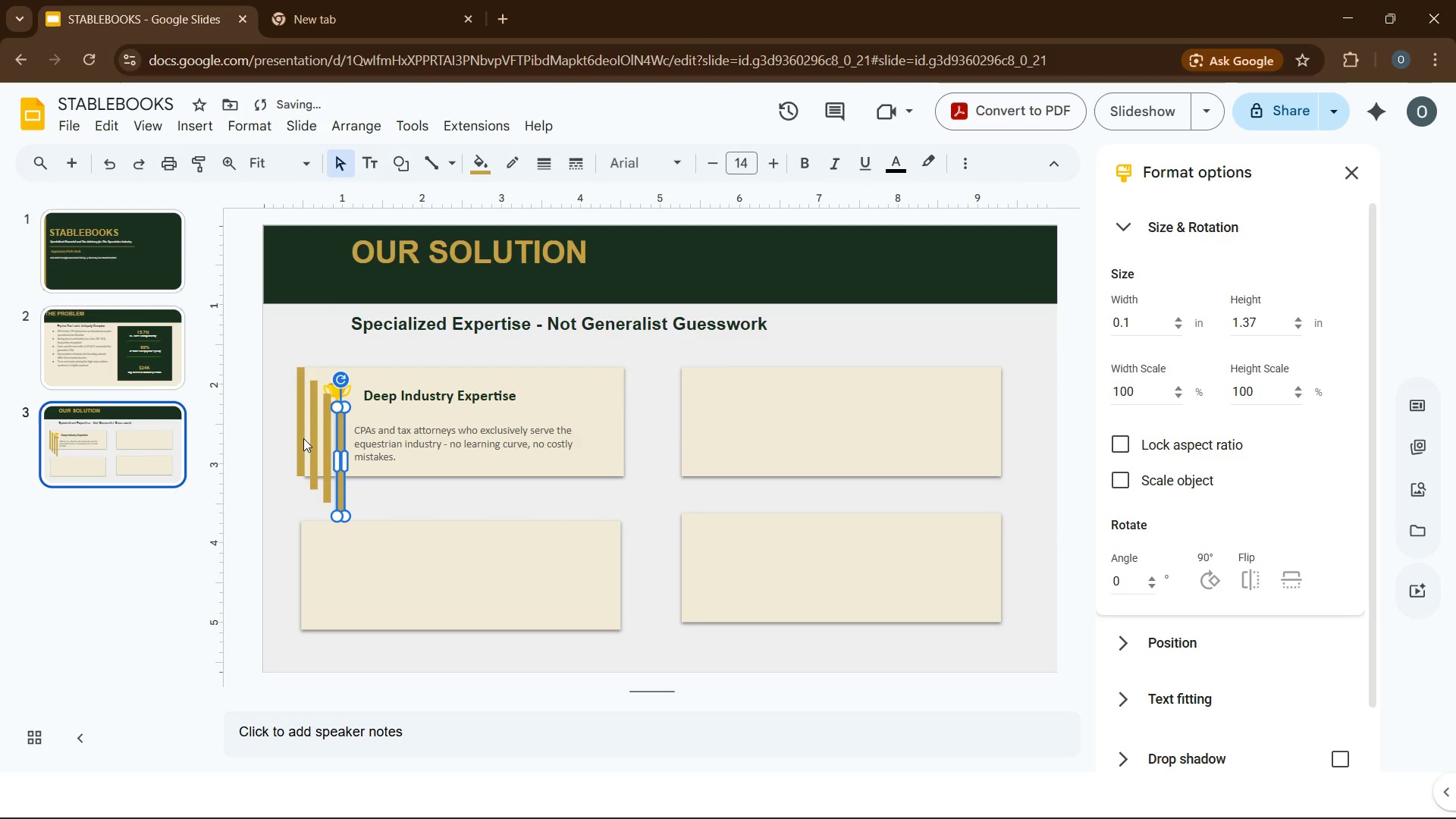 
key(Control+D)
 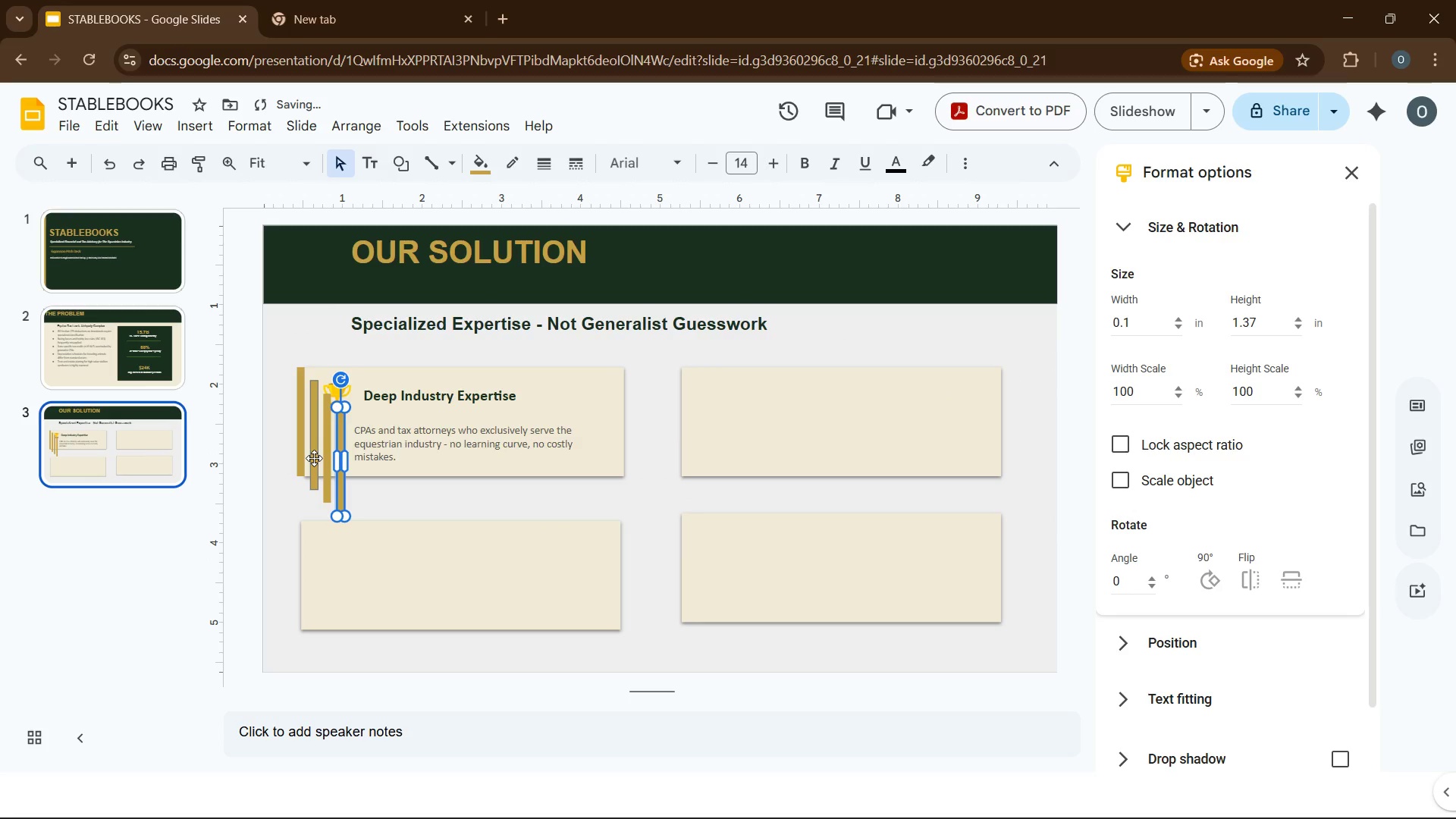 
left_click_drag(start_coordinate=[314, 458], to_coordinate=[293, 597])
 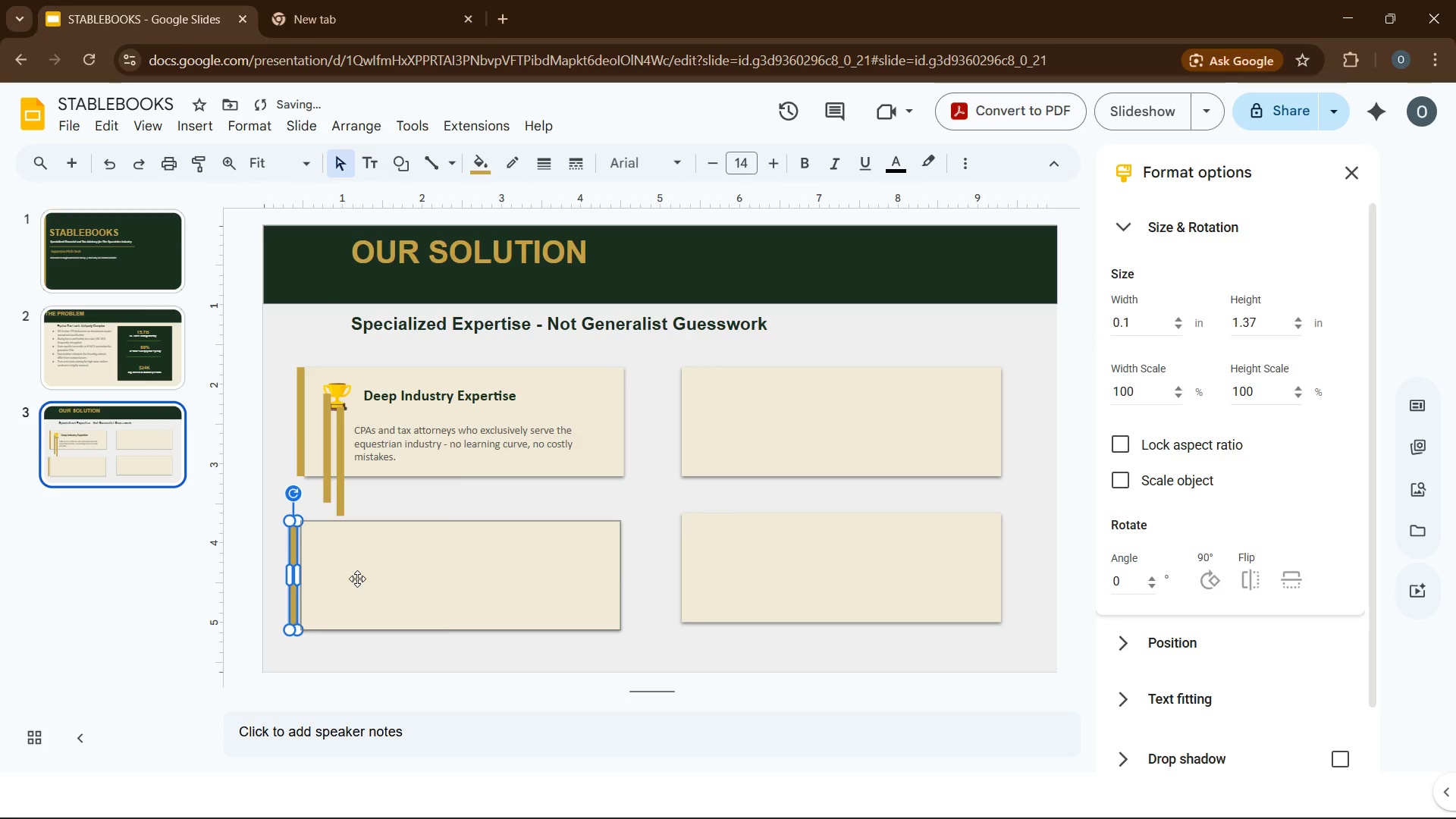 
left_click([357, 579])
 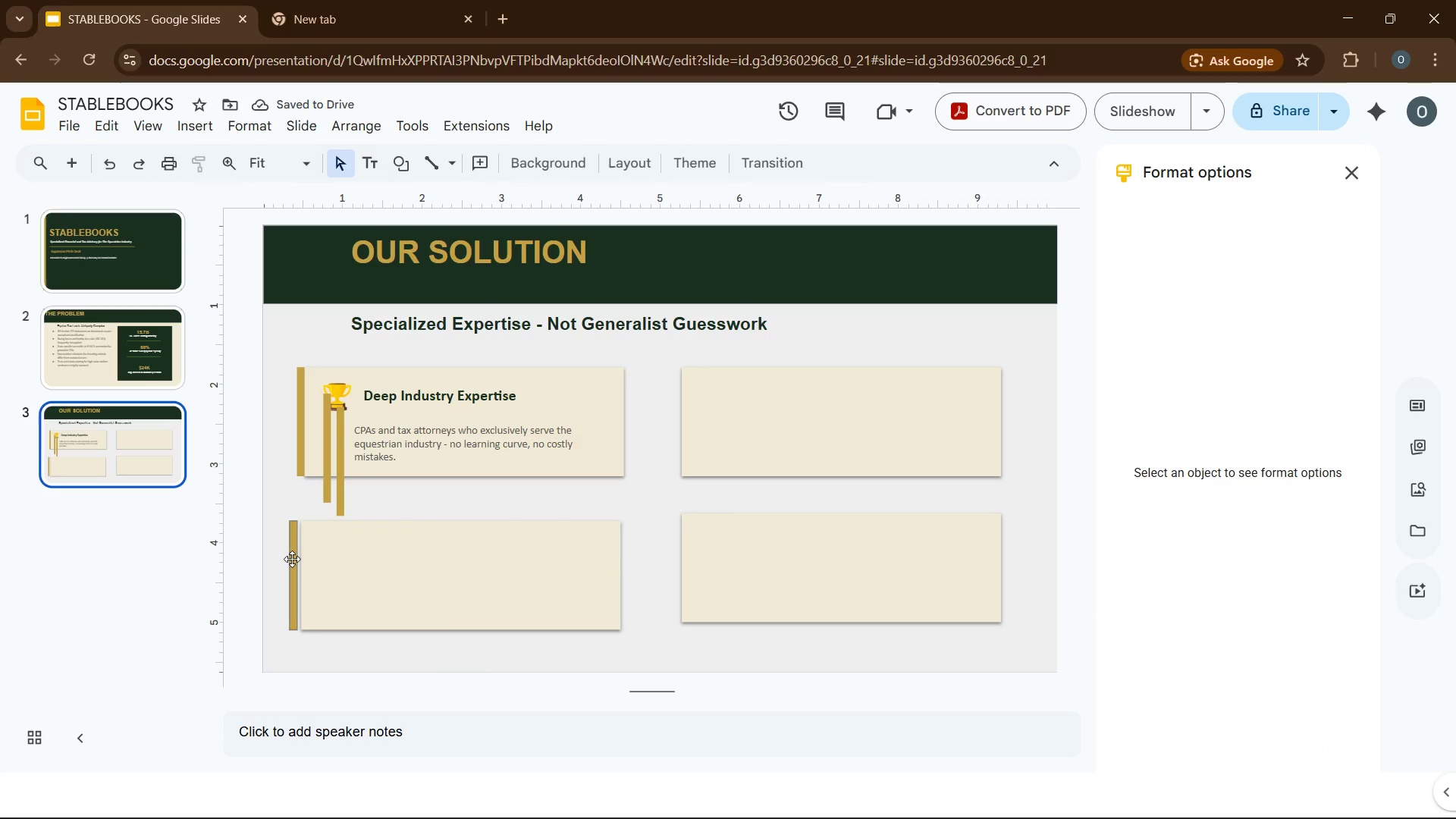 
left_click([292, 559])
 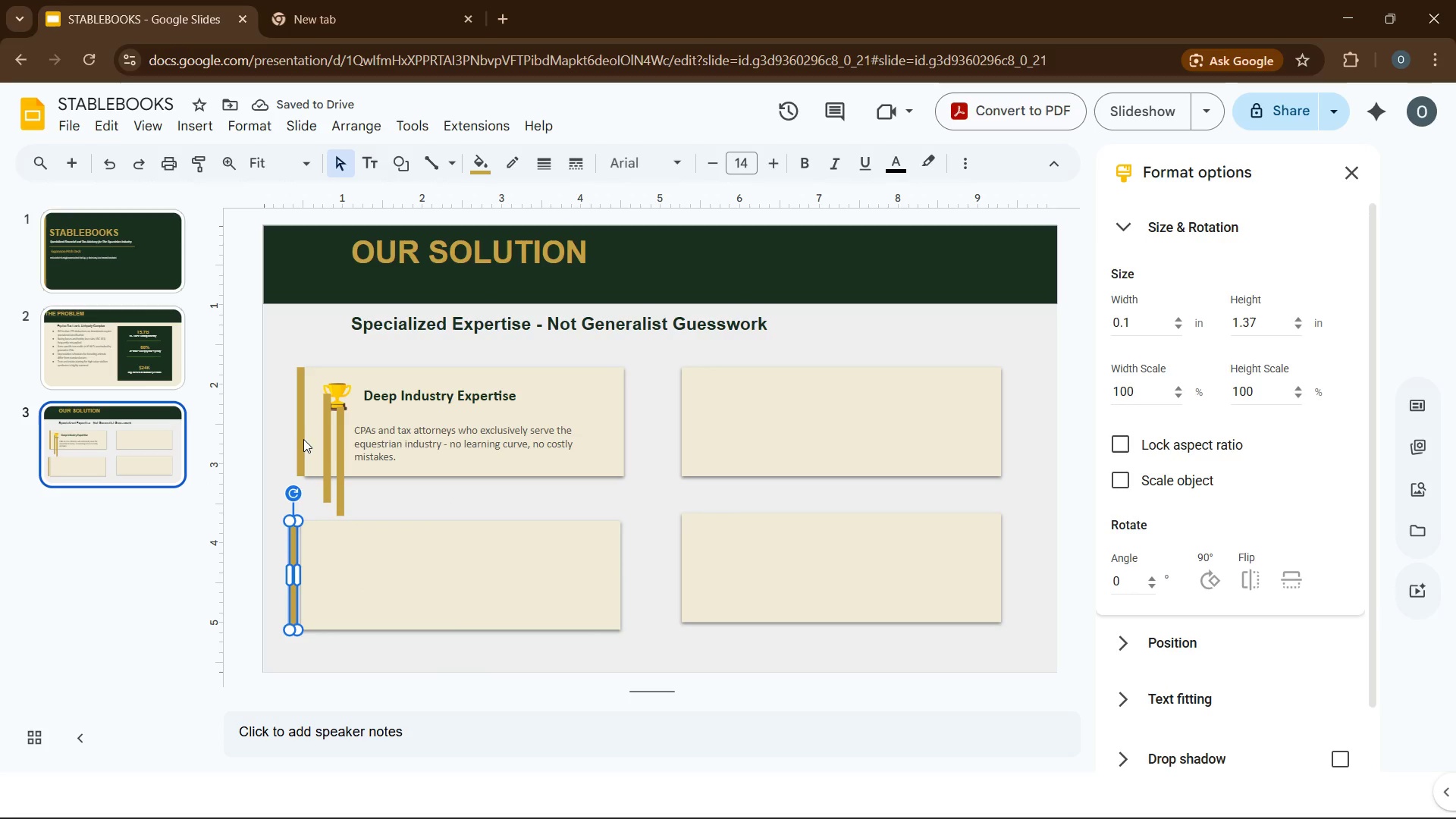 
hold_key(key=ControlLeft, duration=0.48)
left_click([302, 445])
 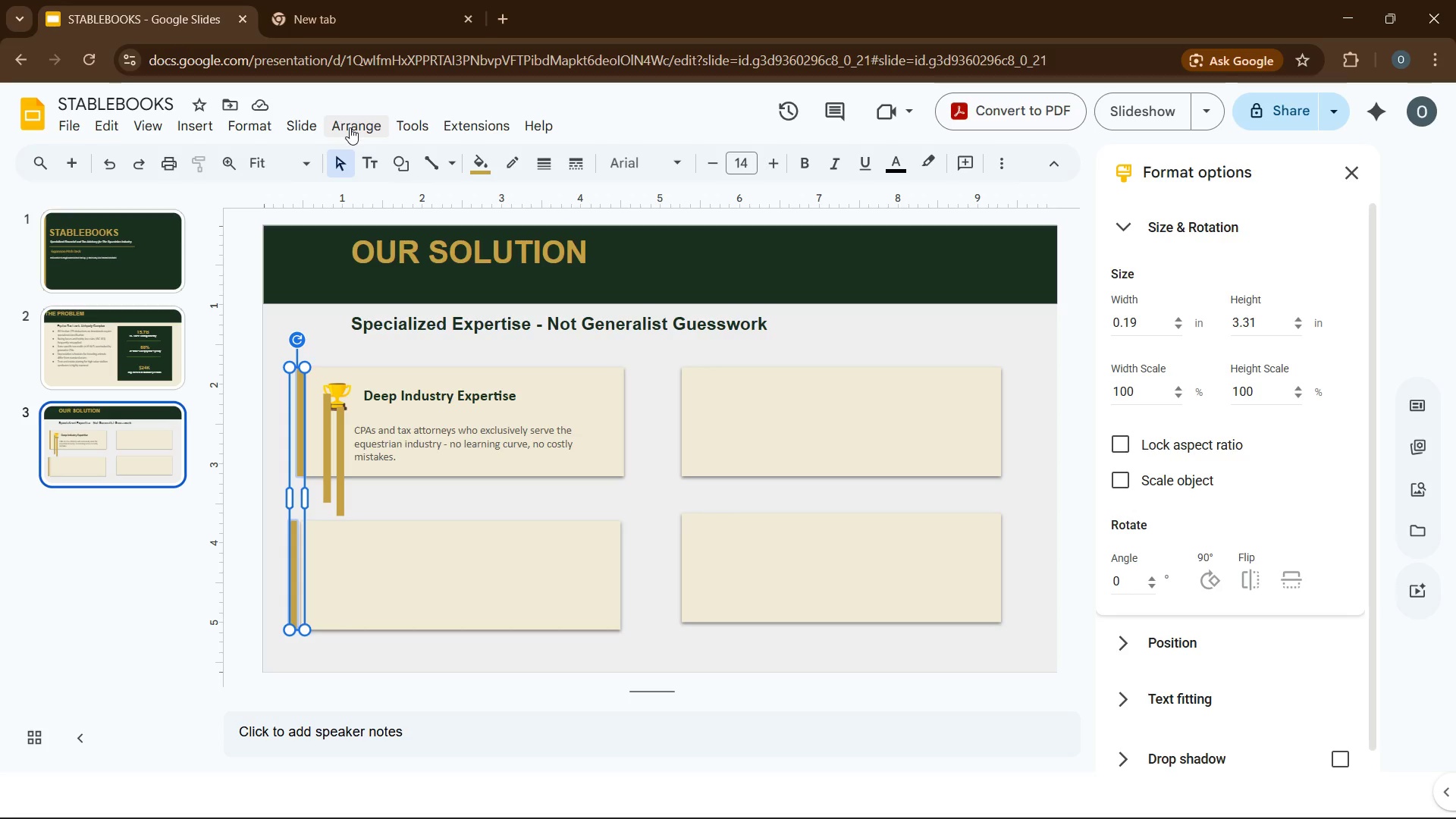 
left_click([336, 125])
 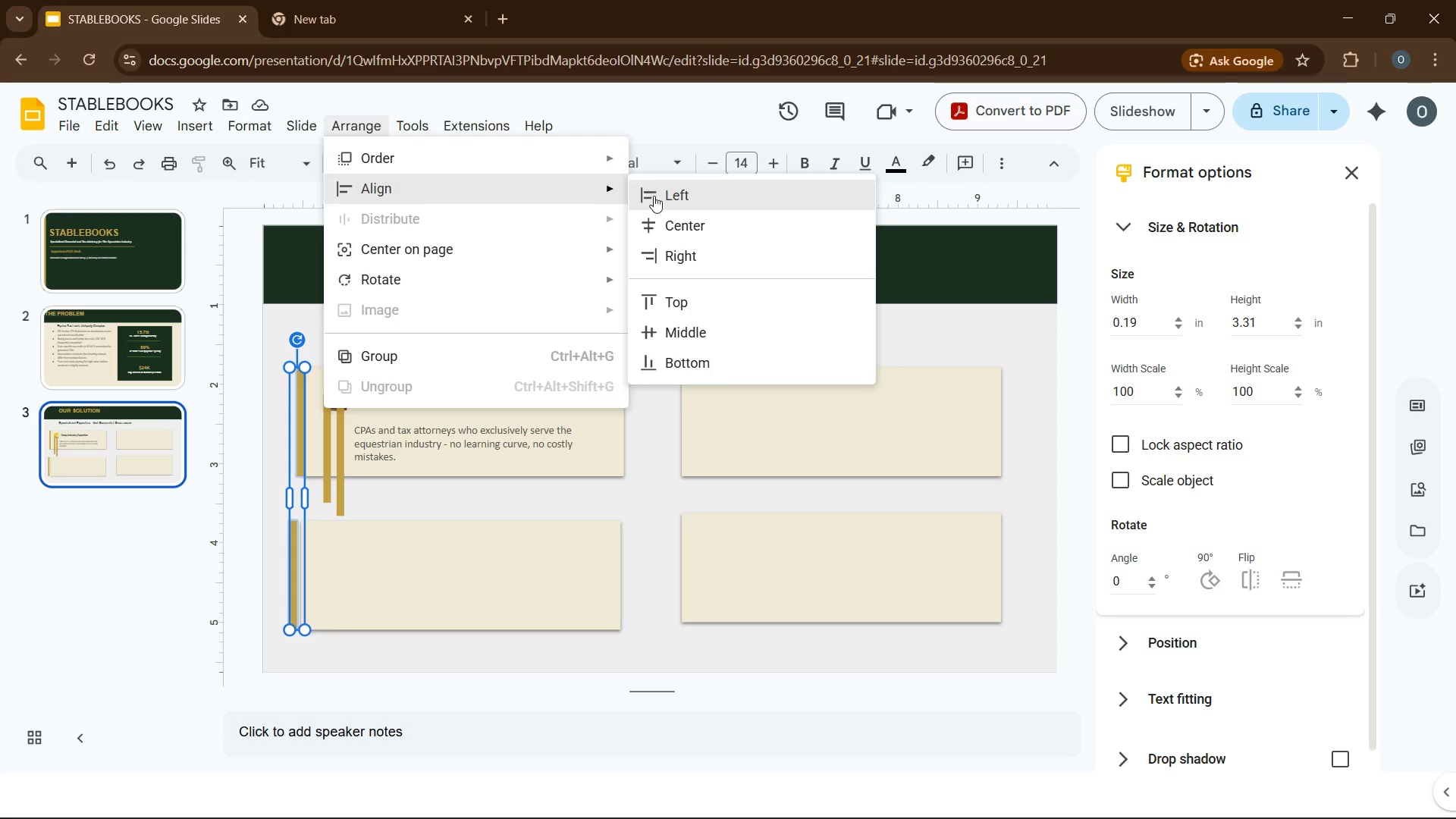 
wait(5.23)
 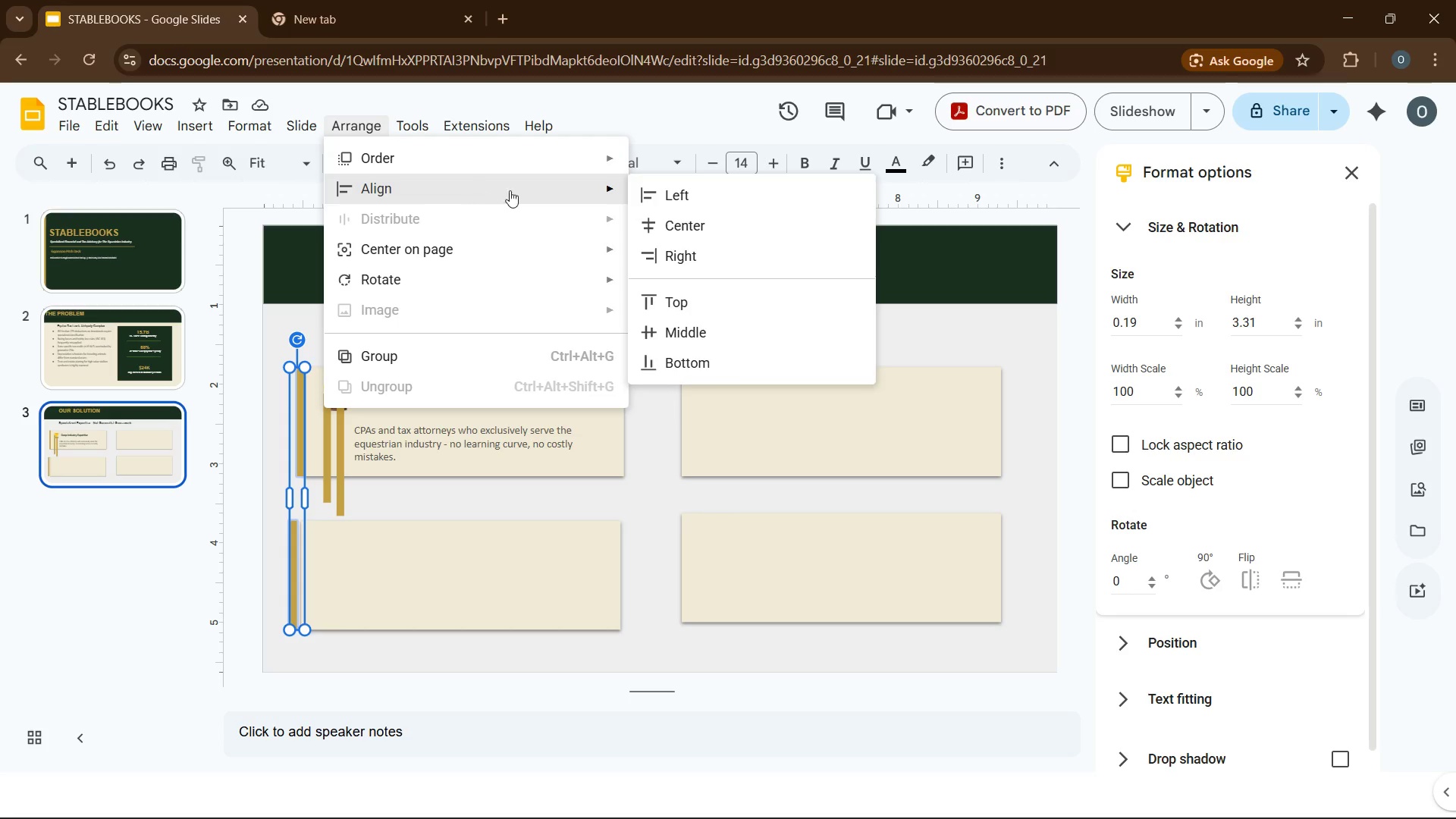 
left_click([674, 196])
 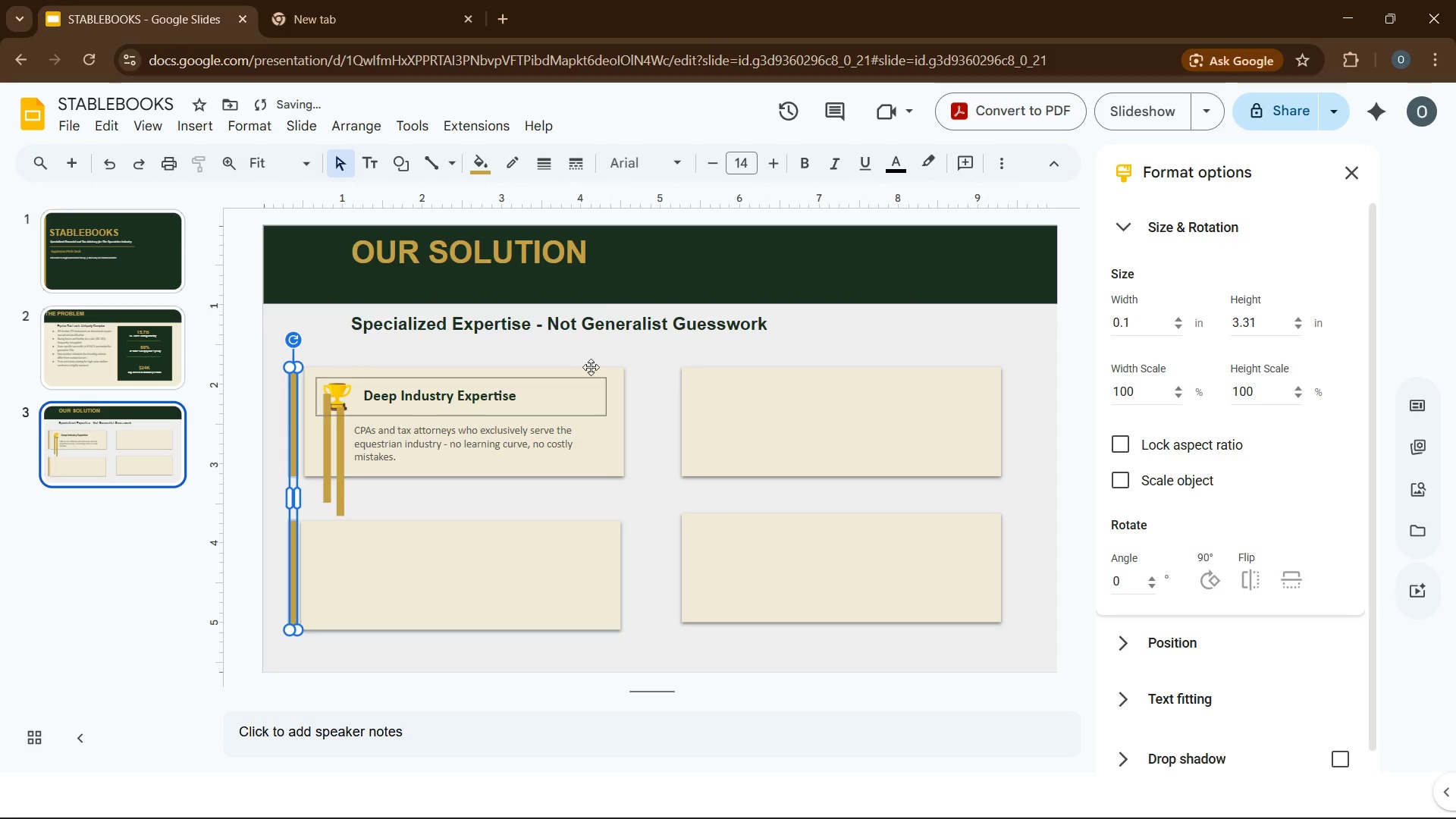 
left_click([611, 380])
 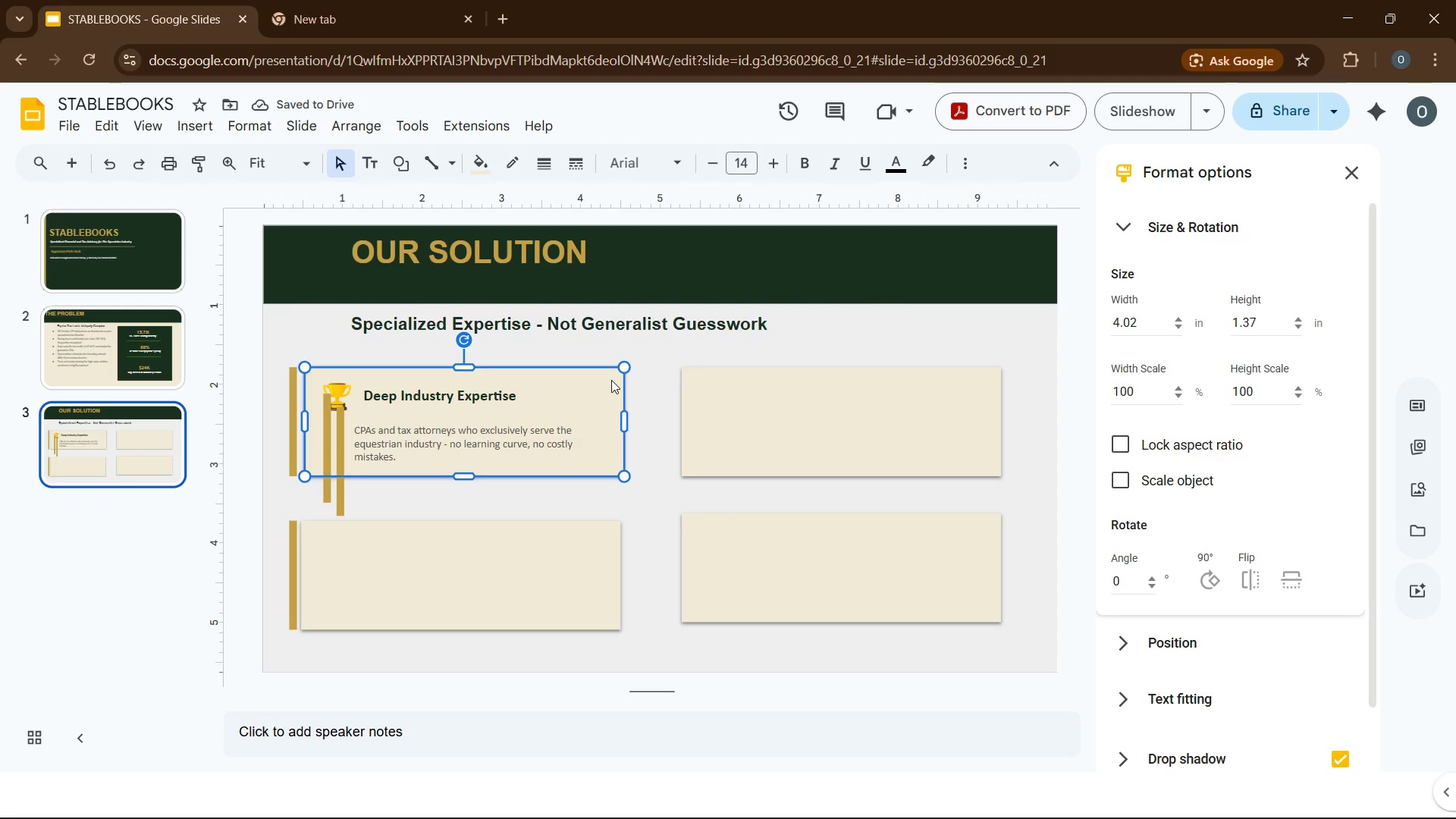 
key(ArrowLeft)
 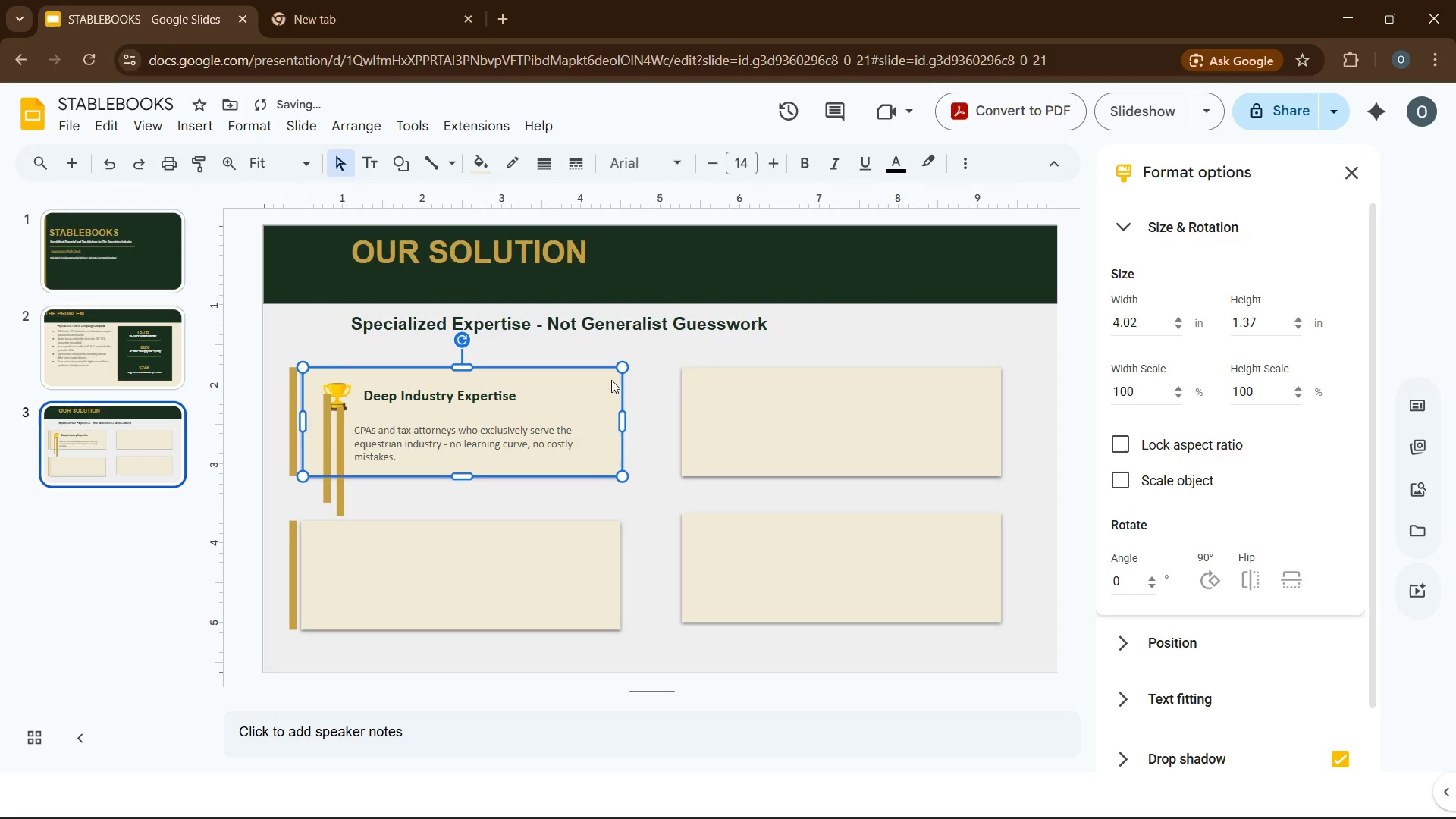 
key(ArrowLeft)
 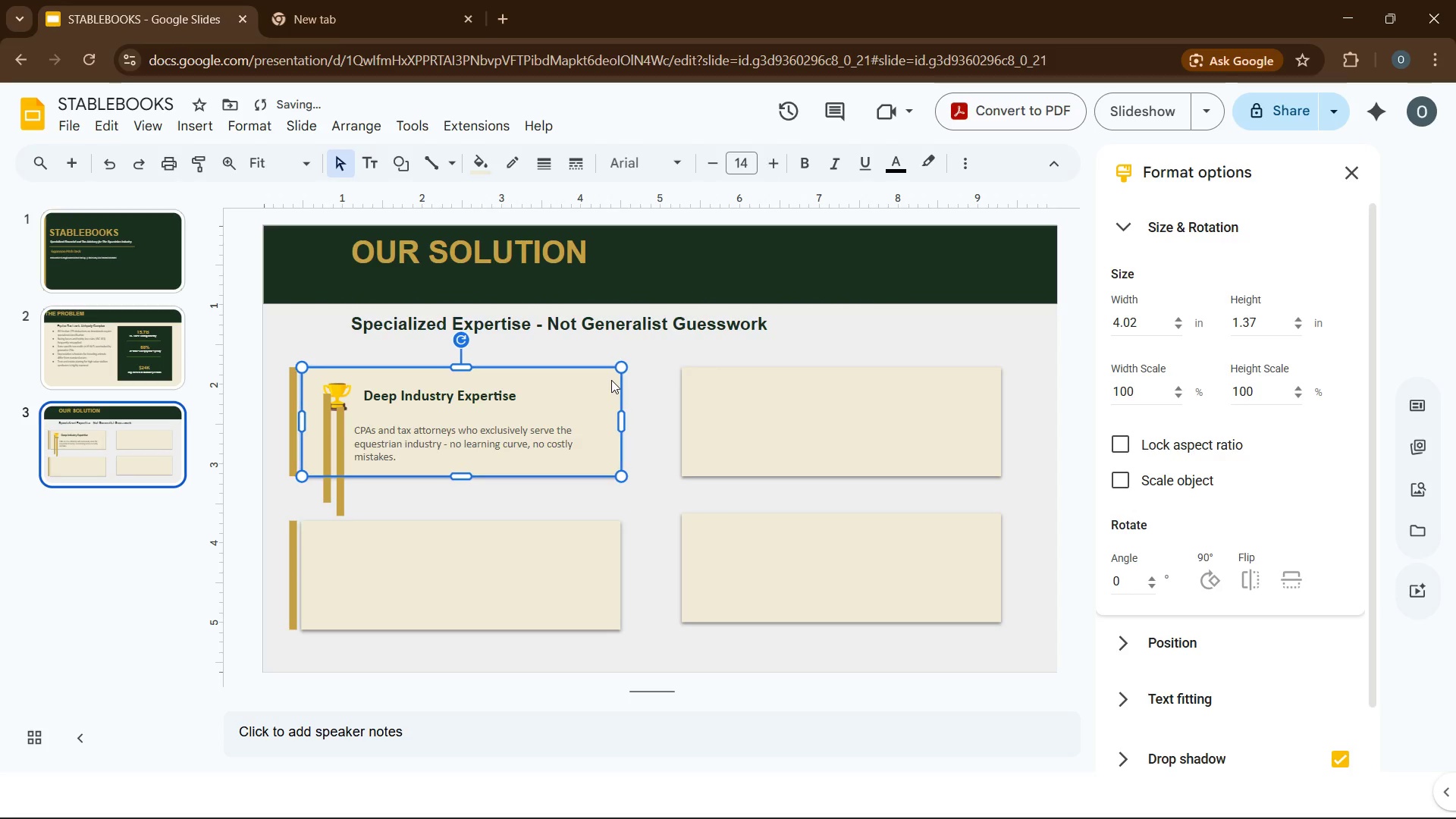 
key(ArrowLeft)
 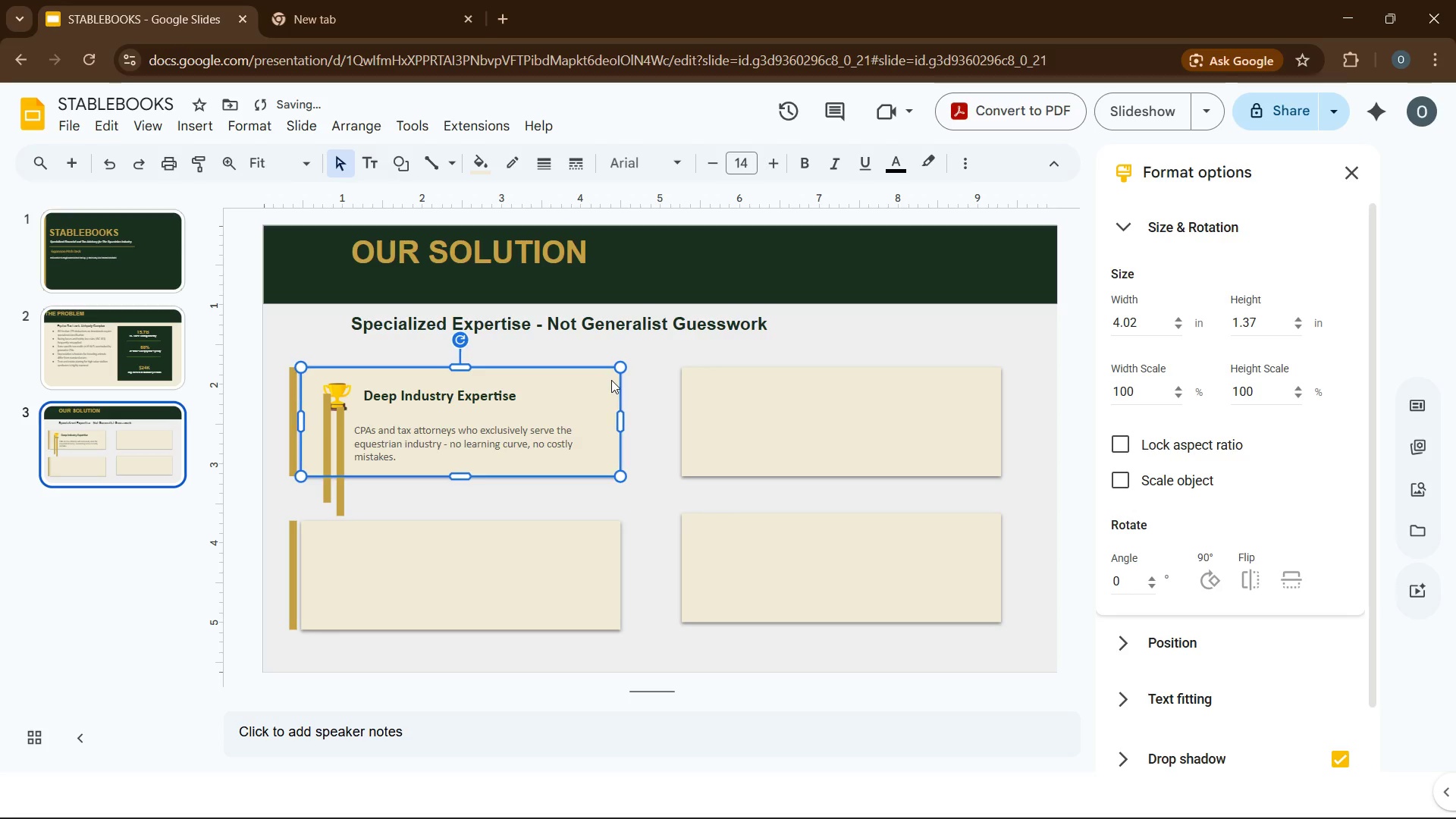 
key(ArrowLeft)
 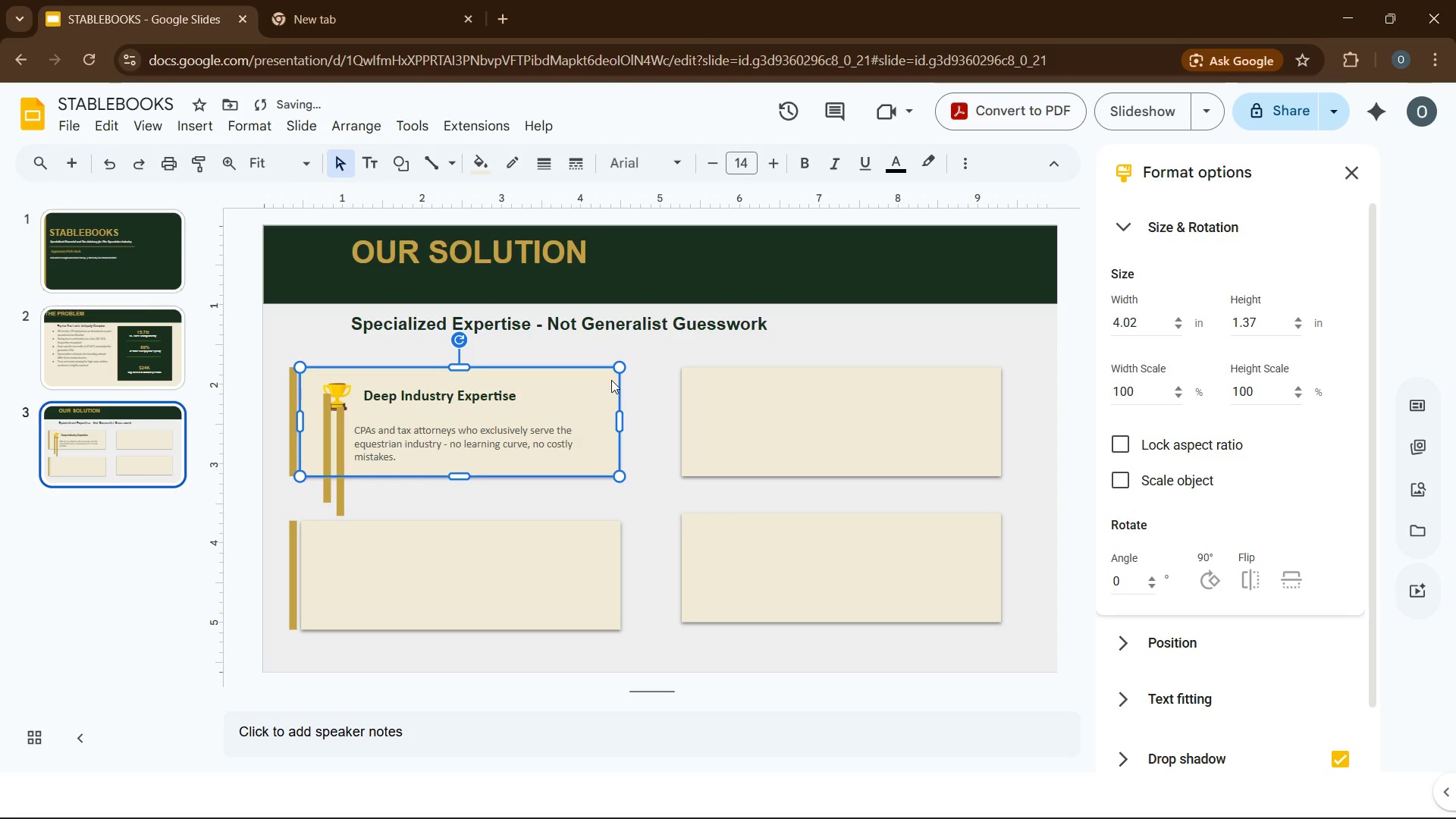 
key(ArrowLeft)
 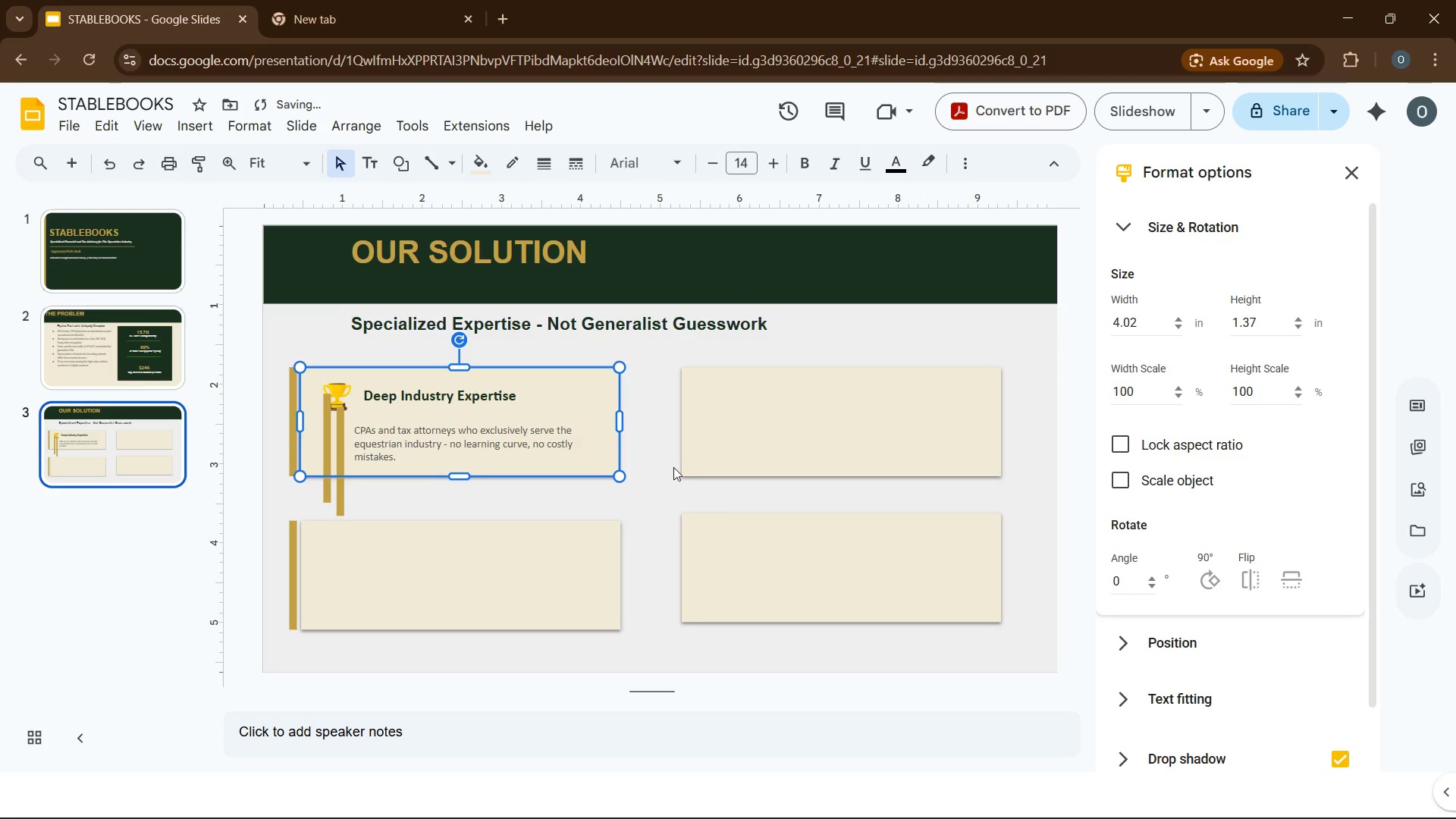 
key(ArrowLeft)
 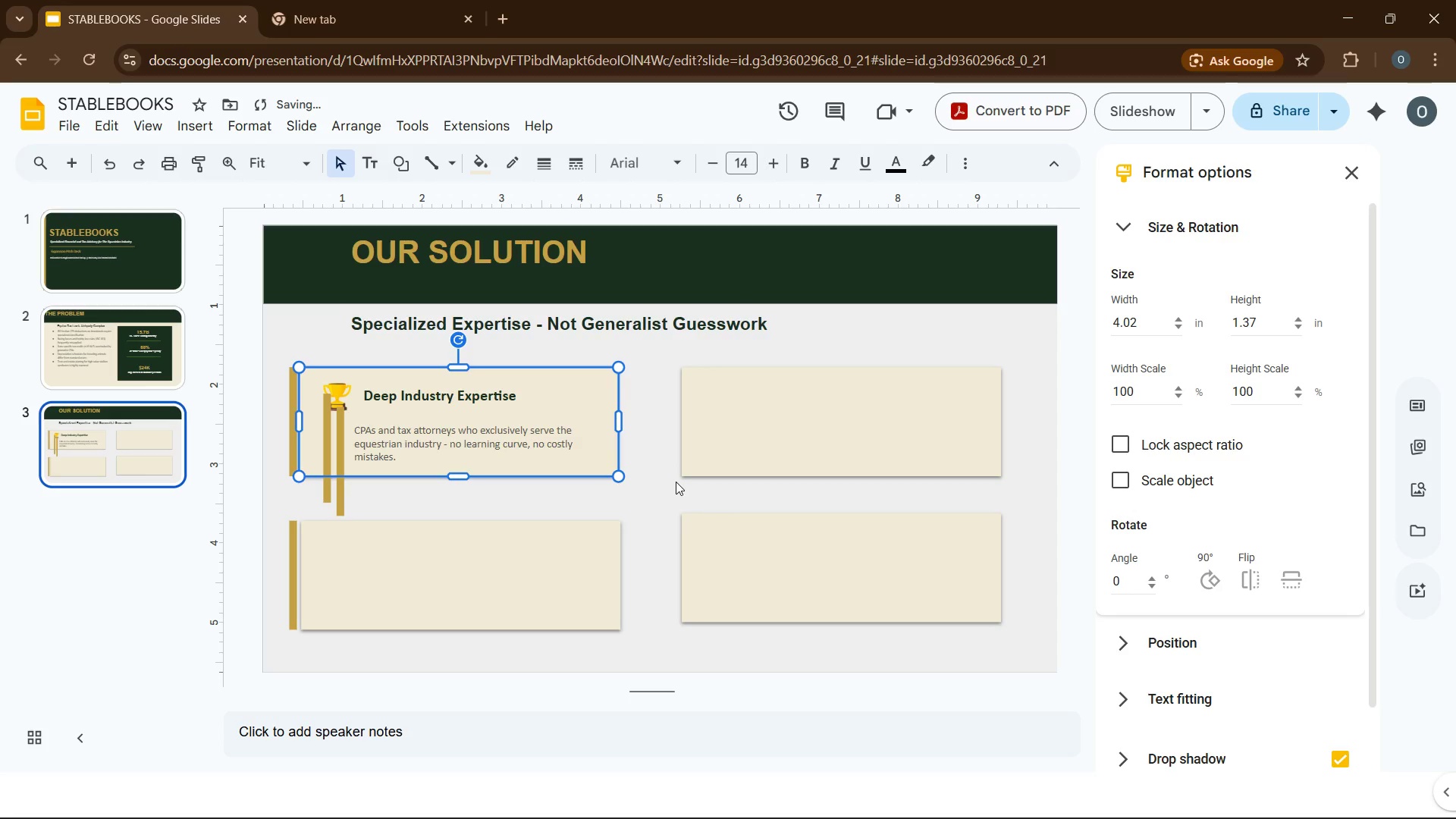 
key(ArrowLeft)
 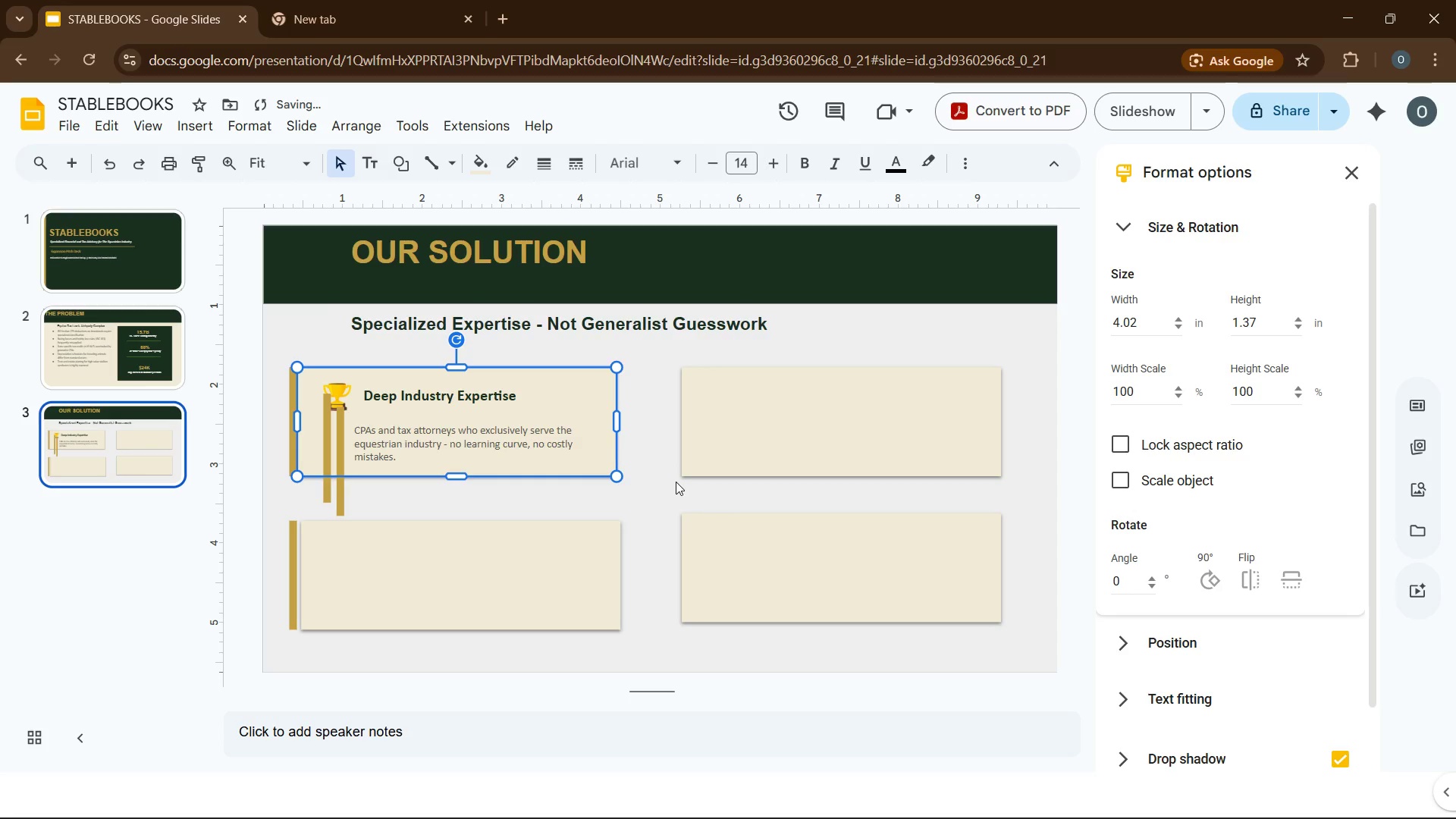 
key(ArrowLeft)
 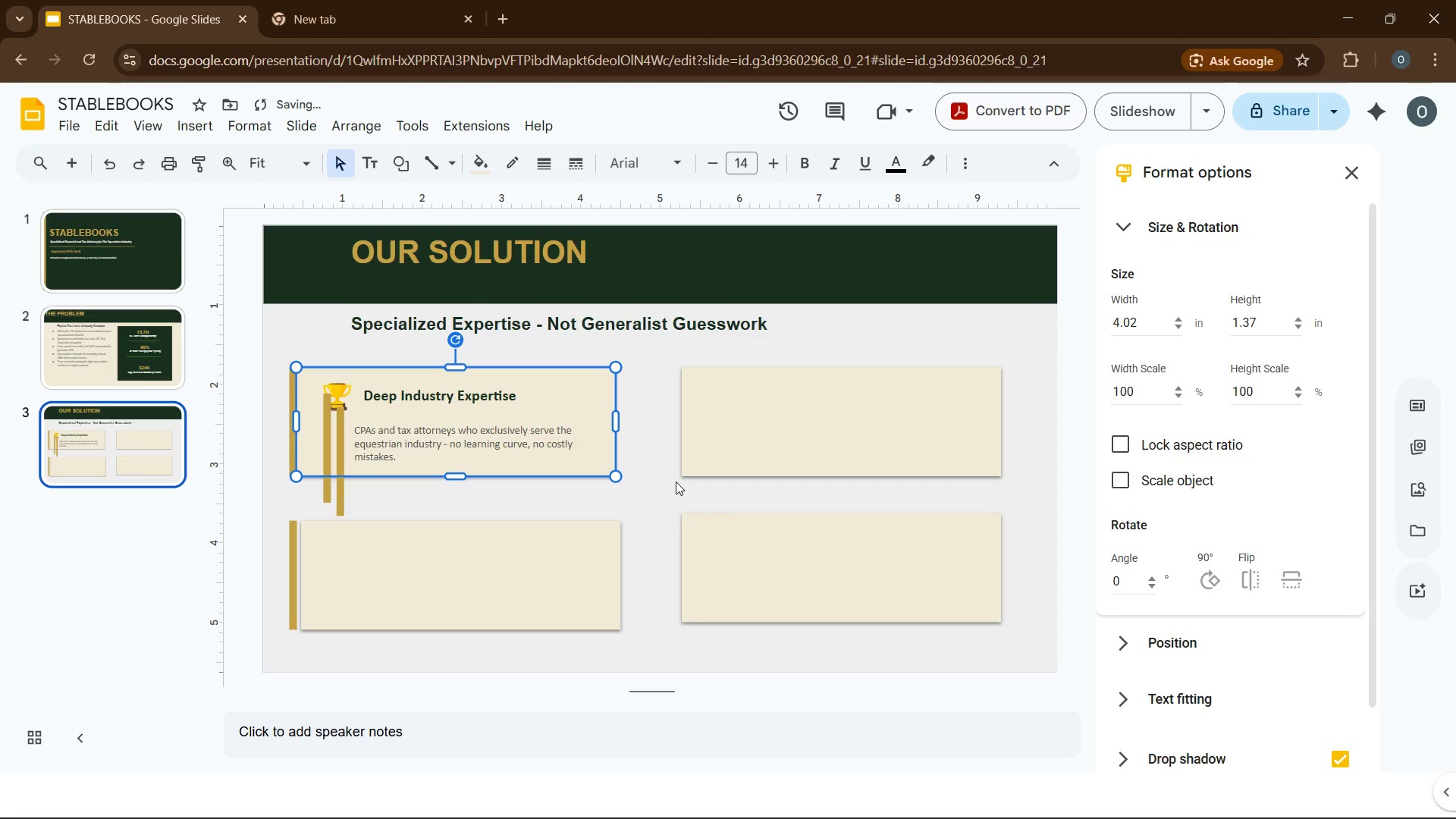 
key(ArrowLeft)
 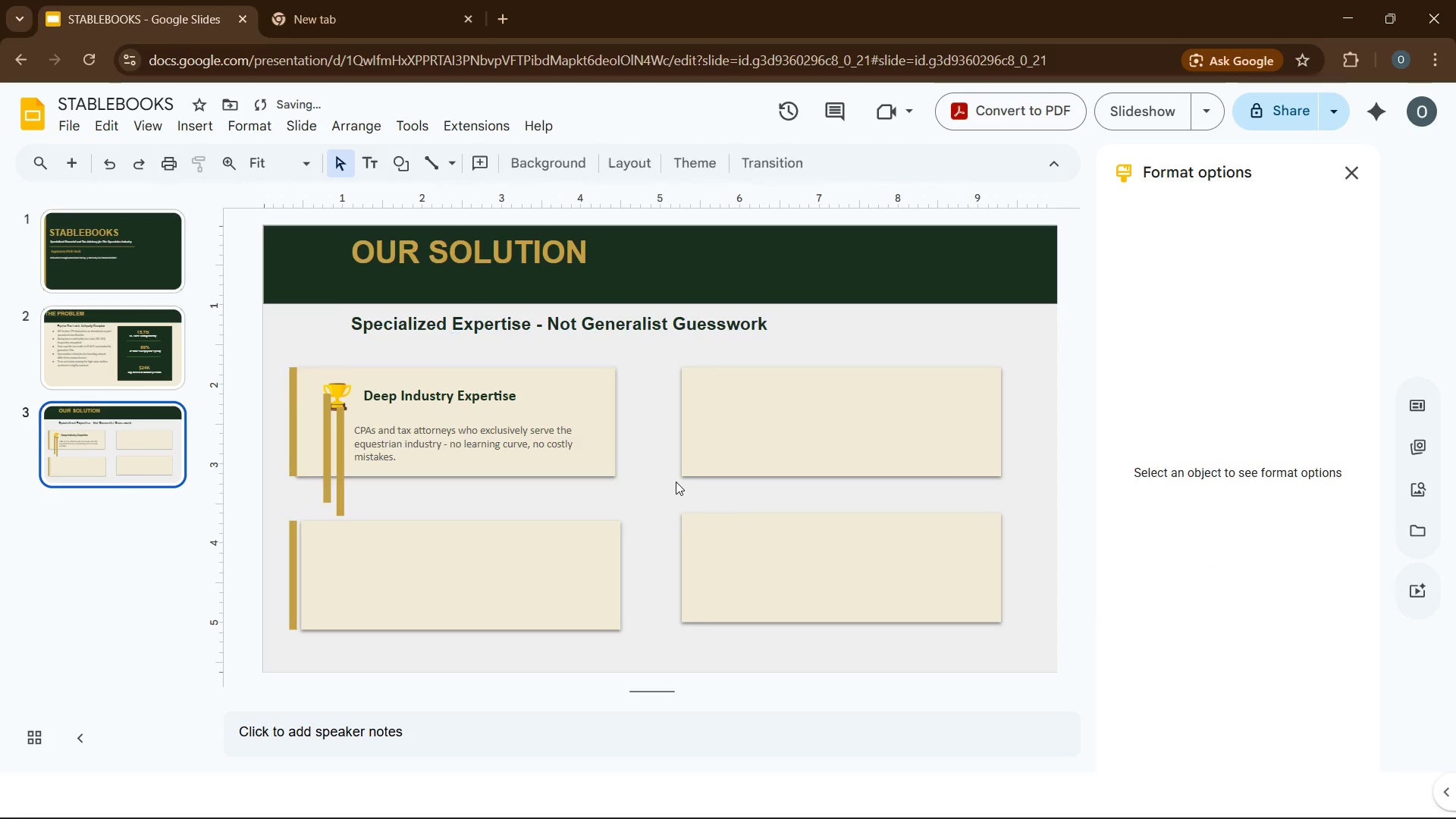 
left_click([676, 482])
 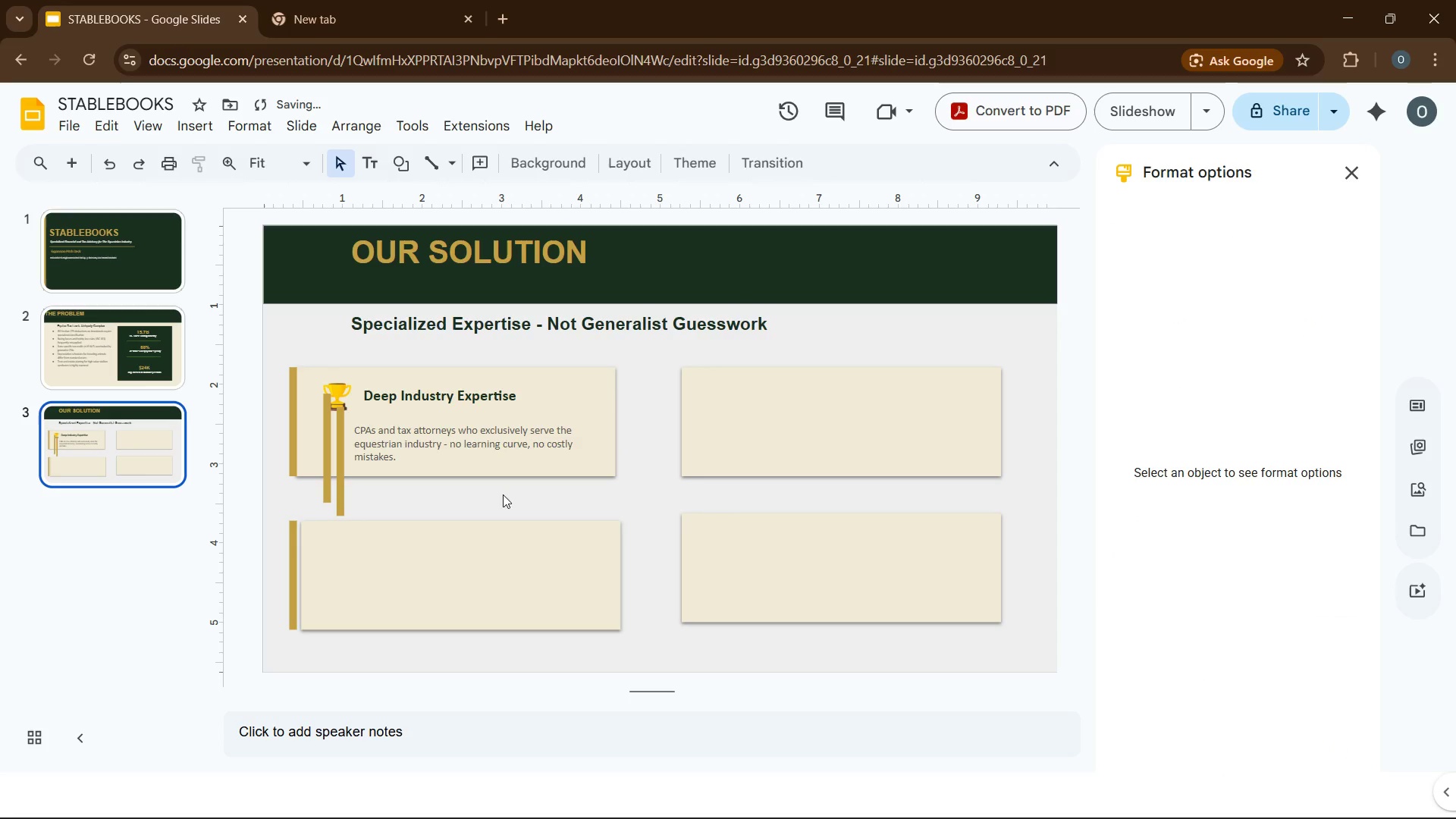 
left_click([488, 555])
 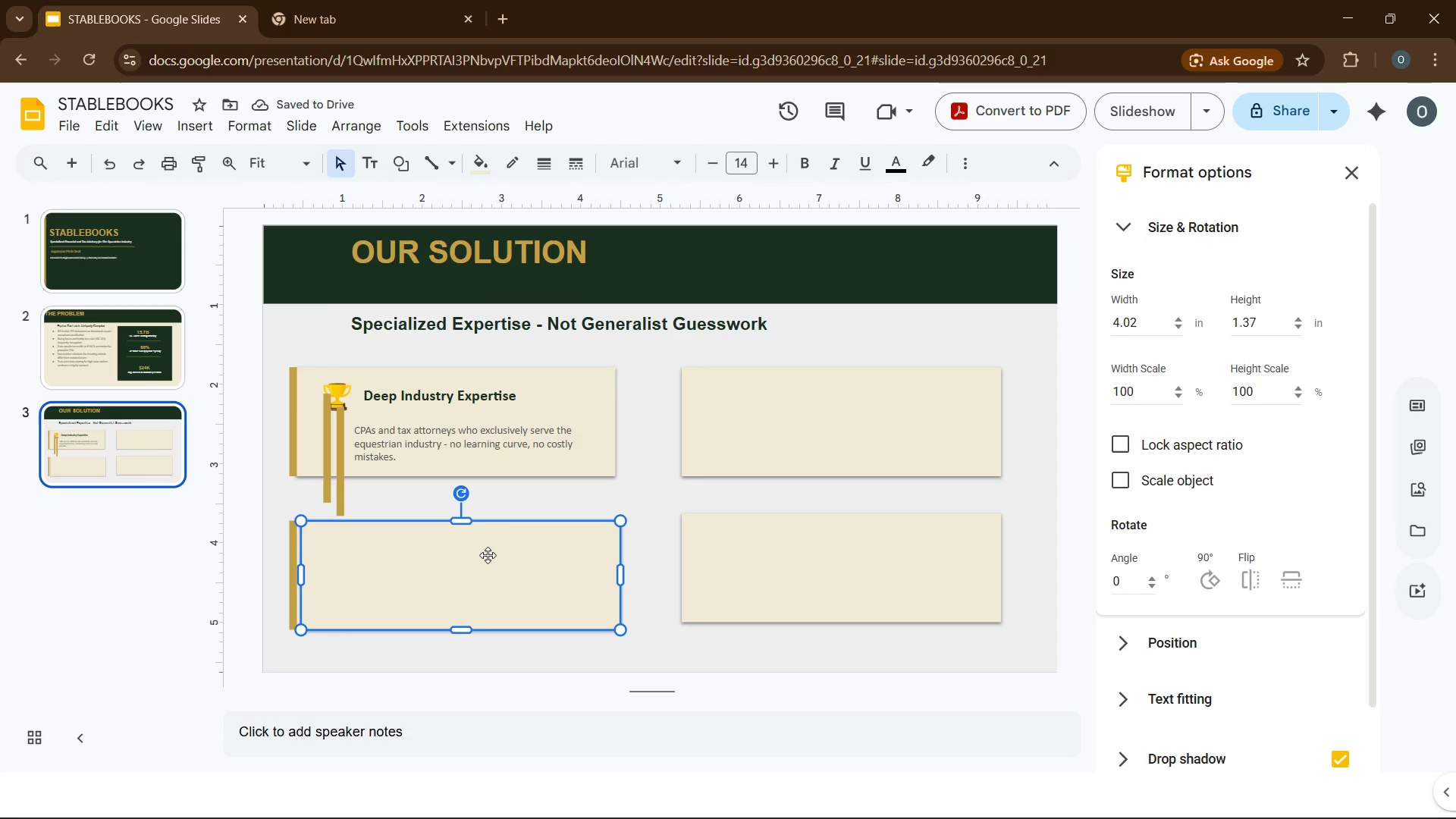 
key(ArrowLeft)
 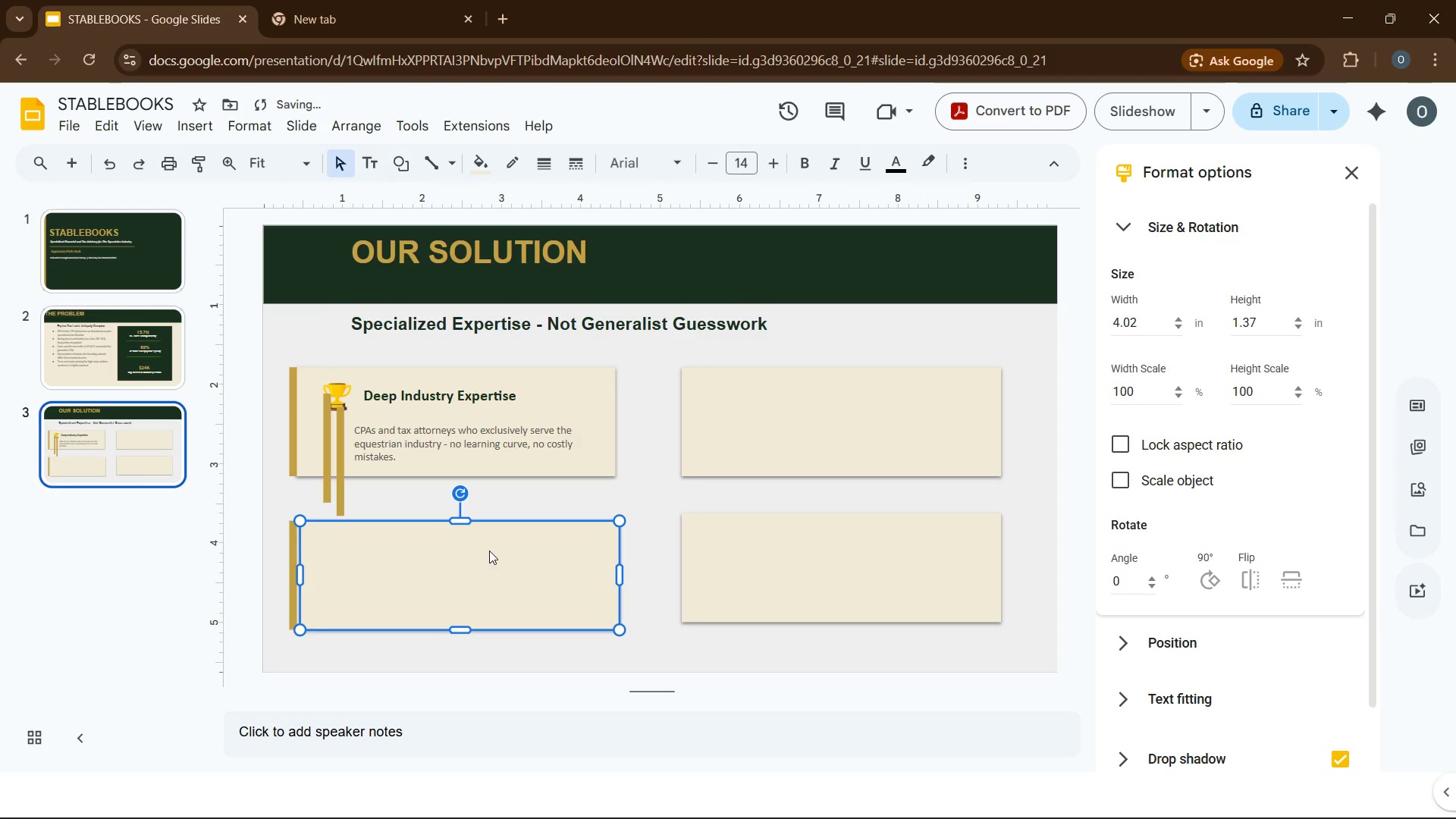 
key(ArrowLeft)
 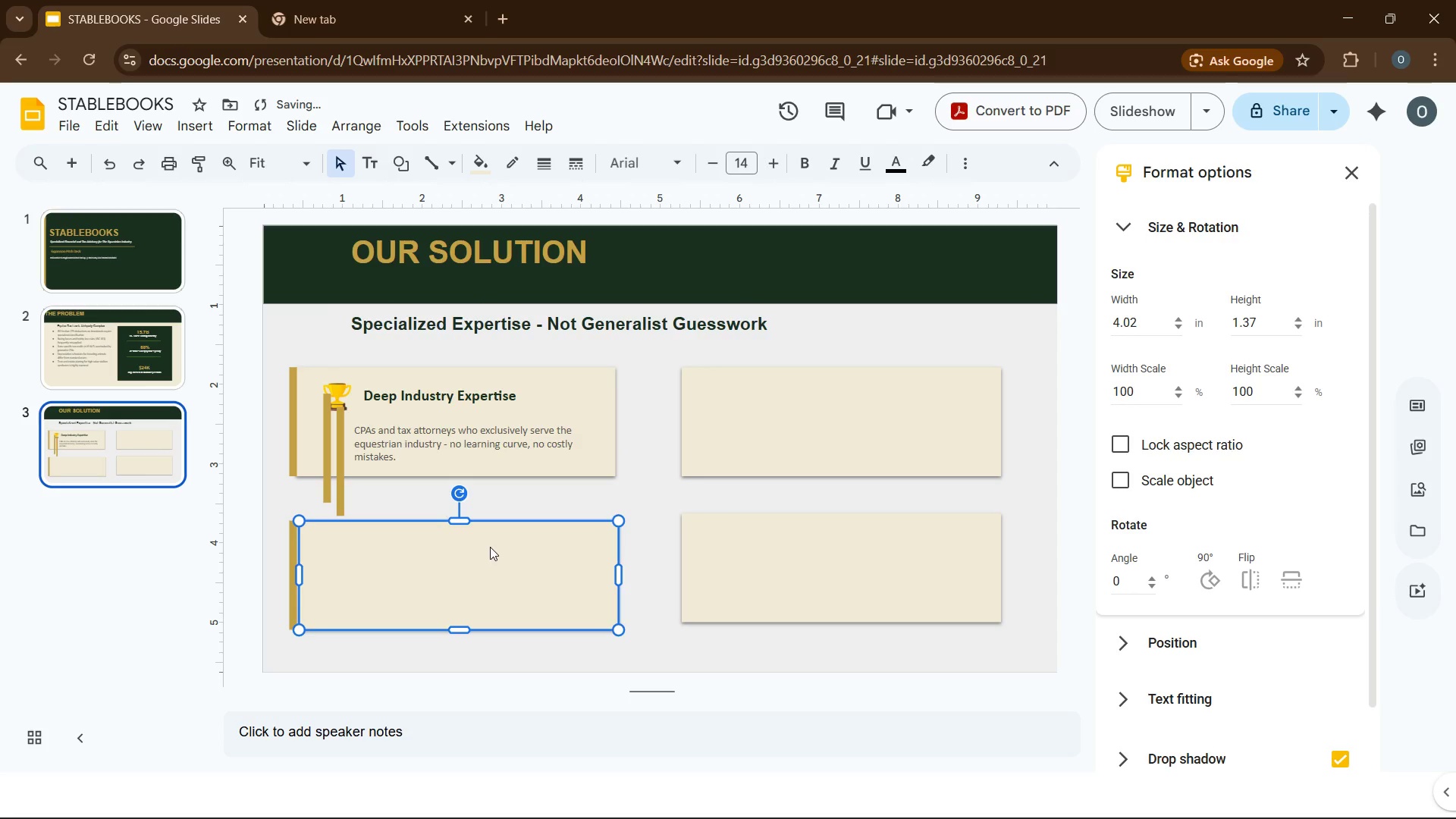 
key(ArrowLeft)
 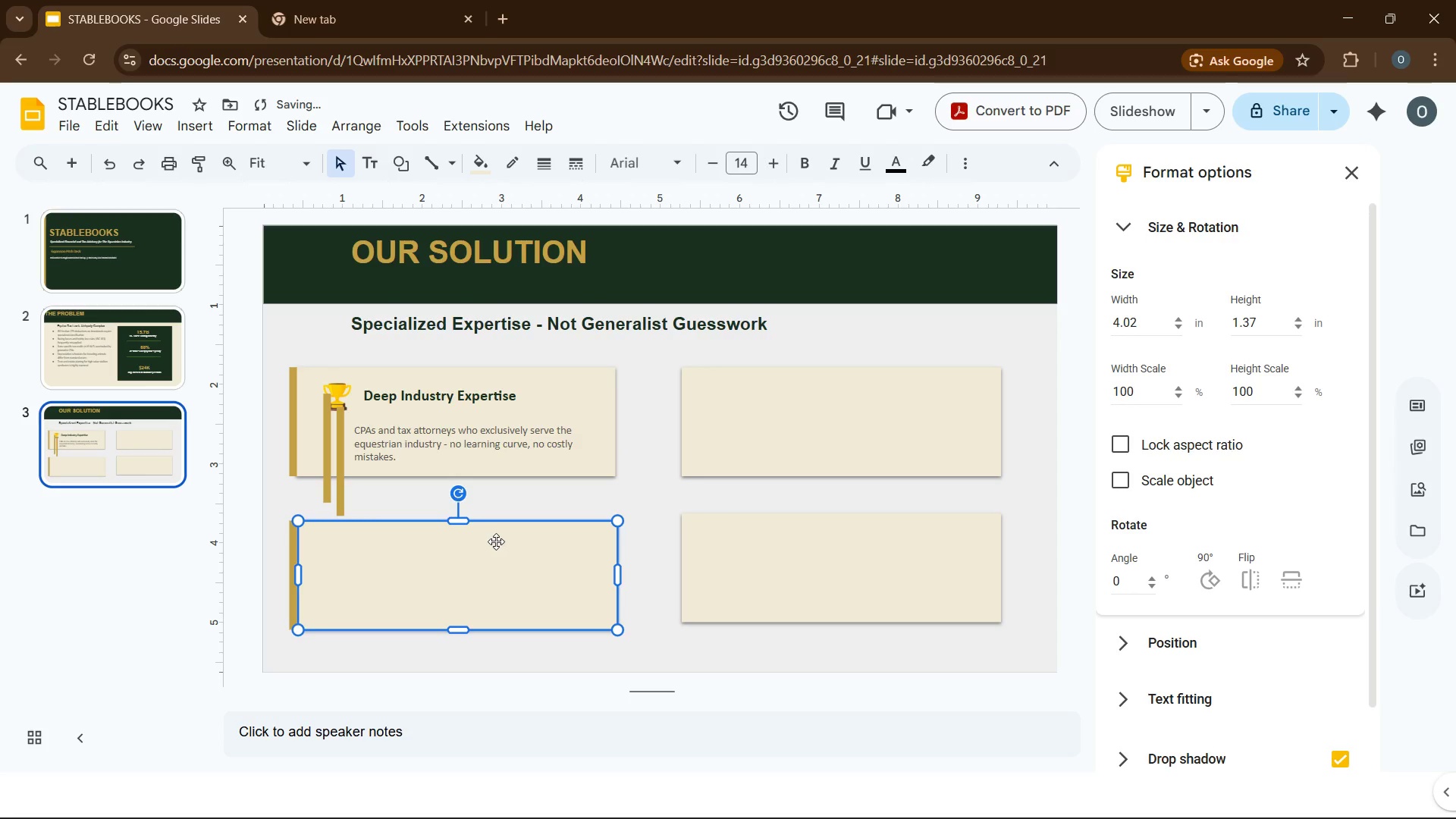 
key(ArrowLeft)
 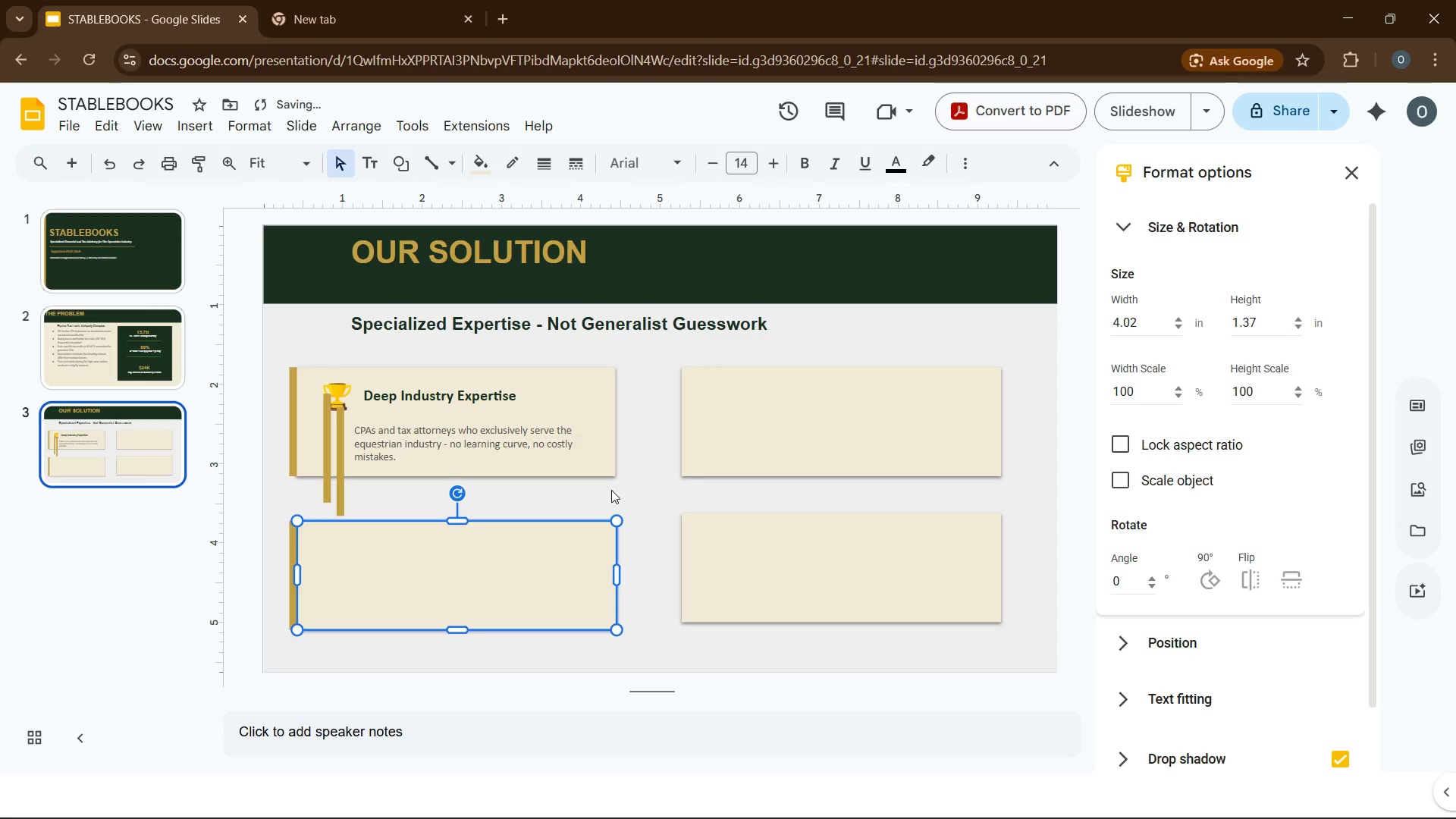 
left_click([611, 489])
 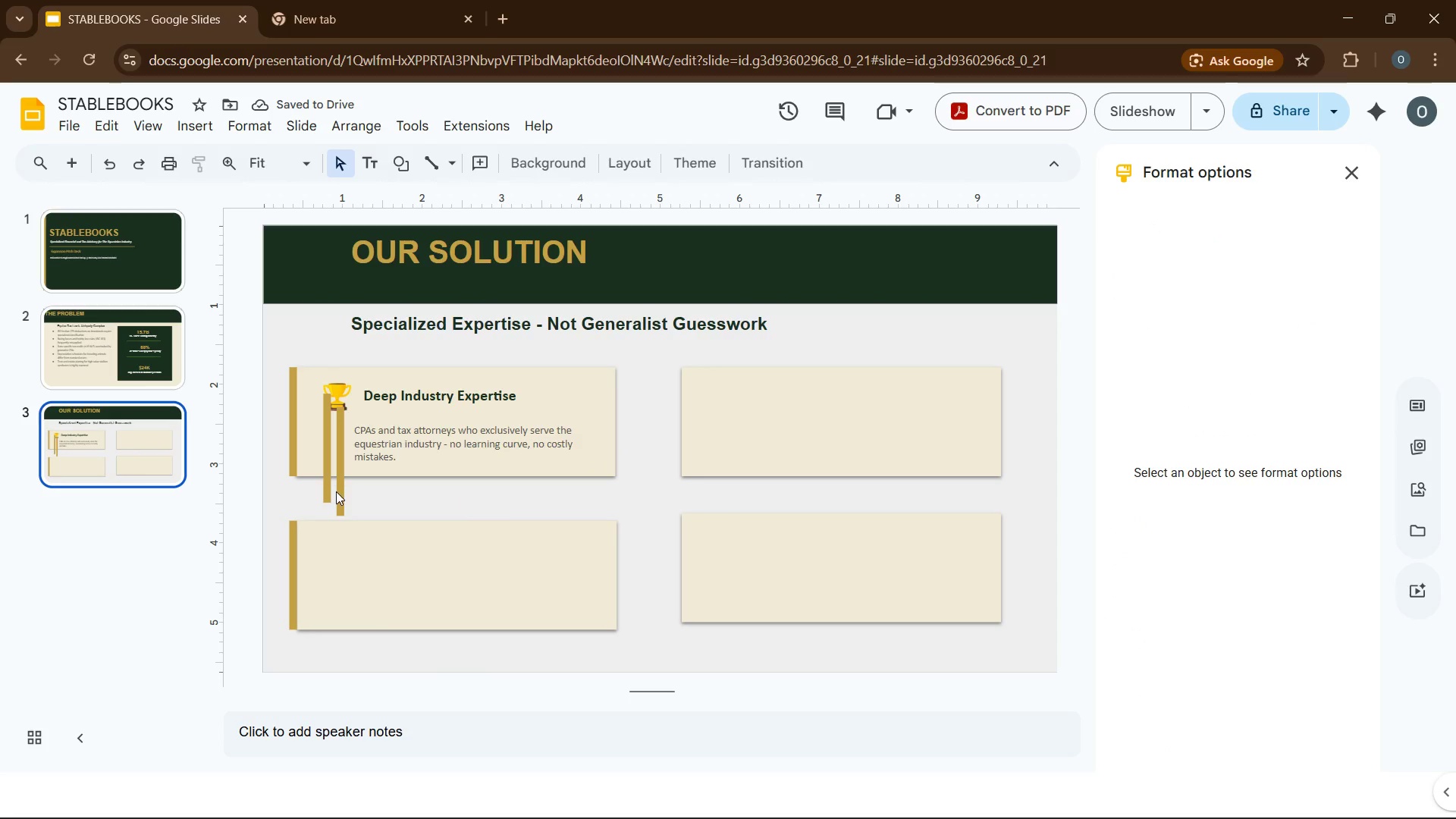 
left_click_drag(start_coordinate=[339, 496], to_coordinate=[664, 459])
 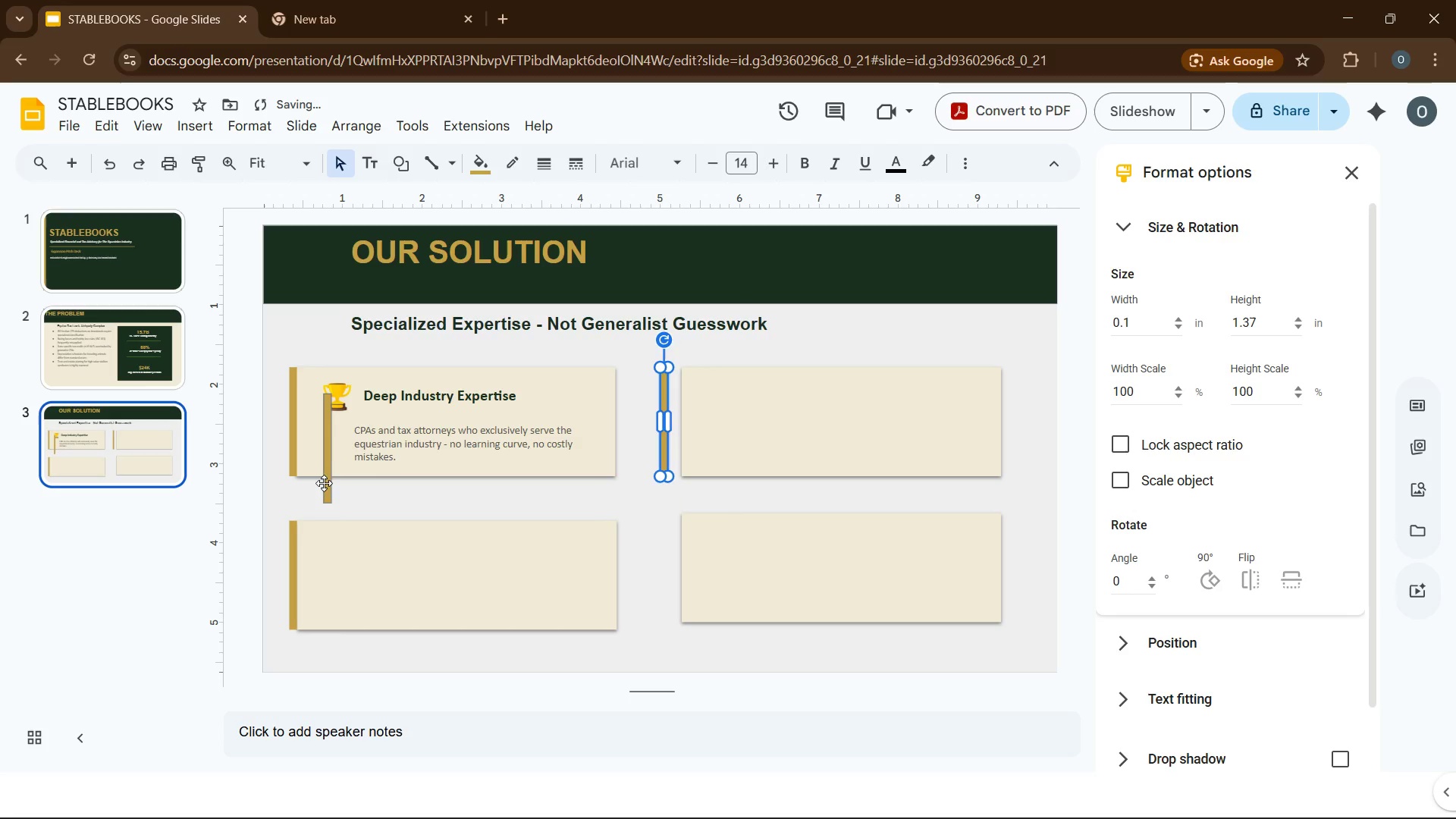 
left_click_drag(start_coordinate=[324, 485], to_coordinate=[661, 606])
 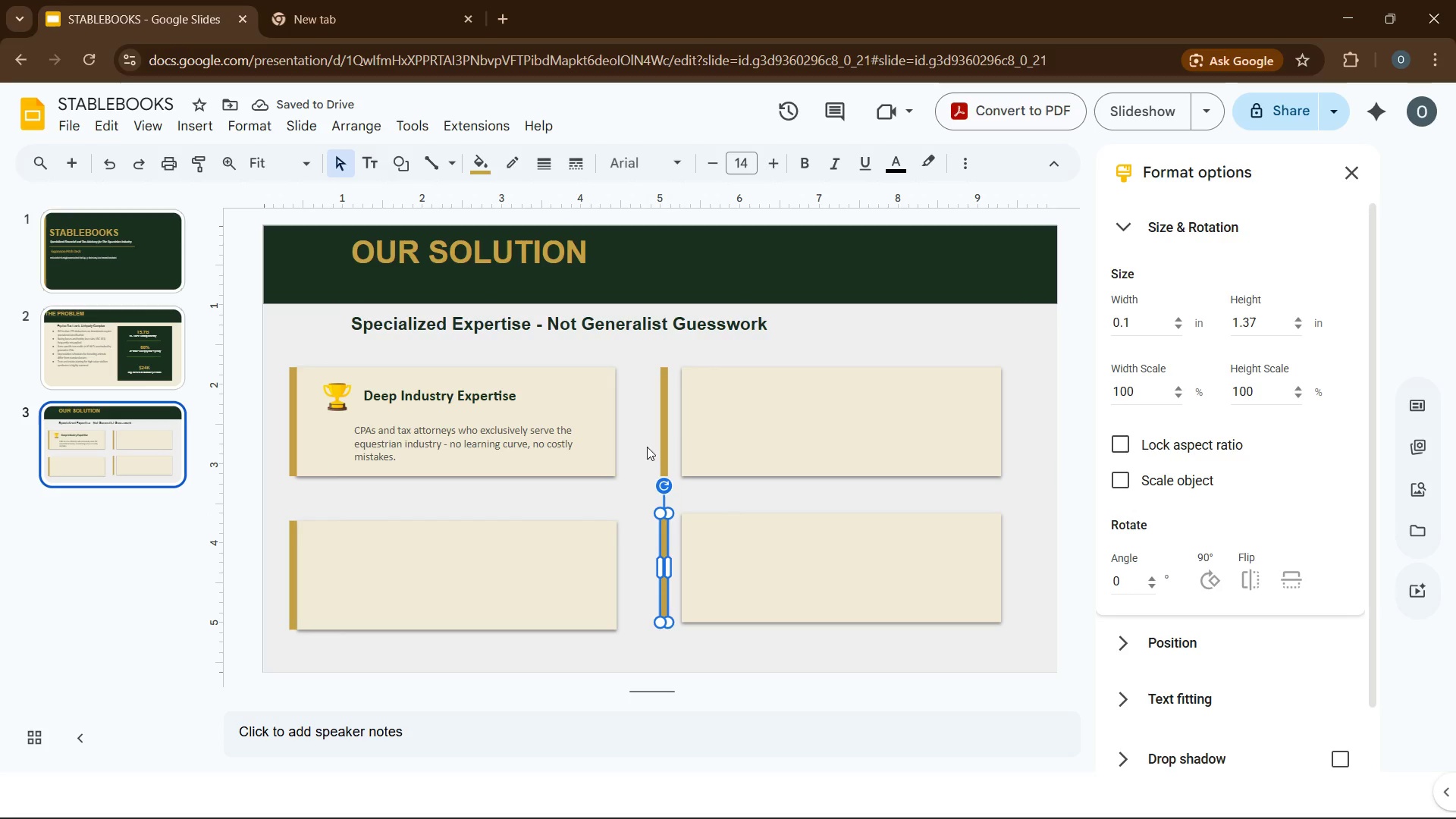 
hold_key(key=ControlLeft, duration=0.83)
left_click([662, 458])
 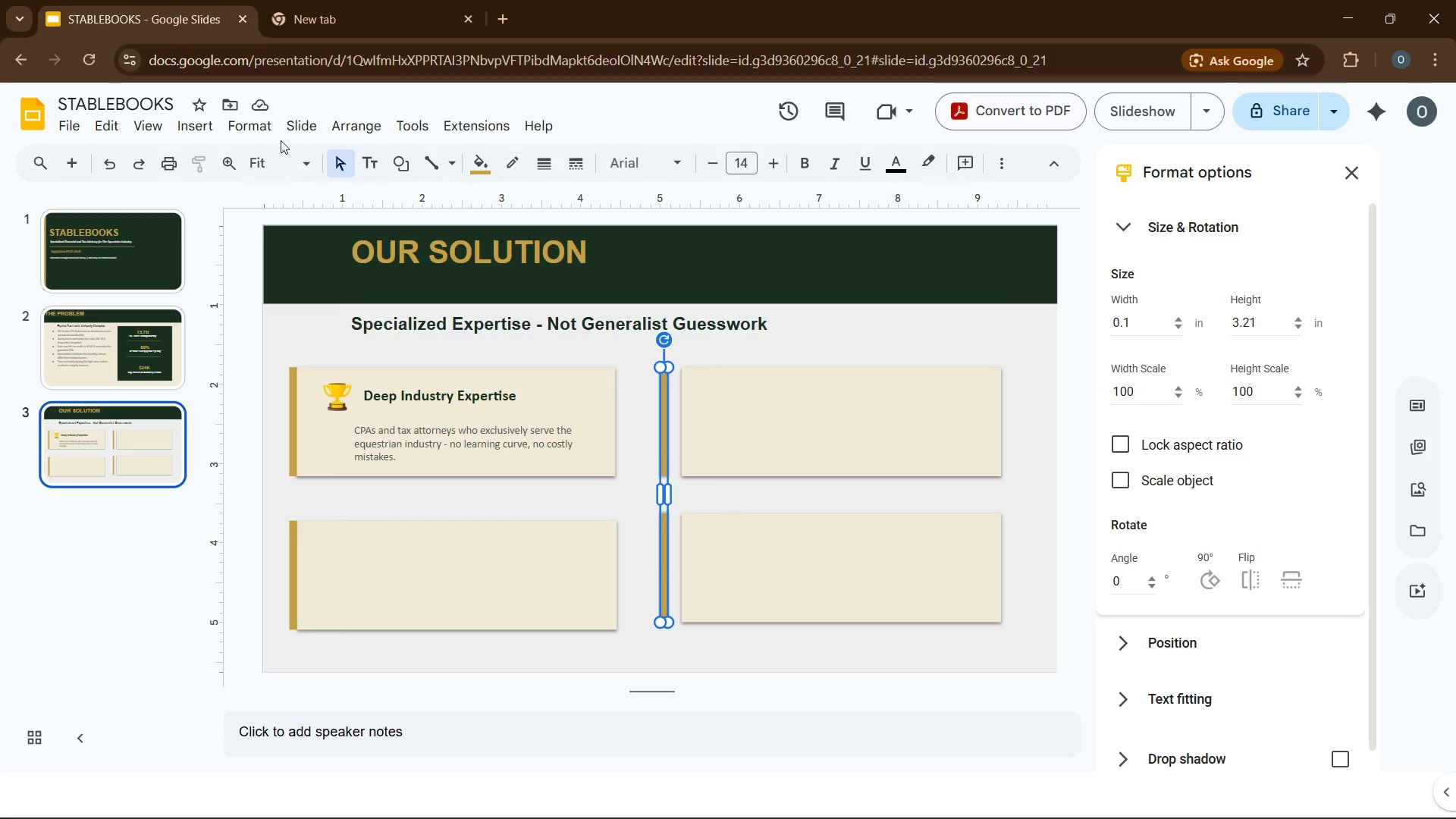 
left_click([339, 130])
 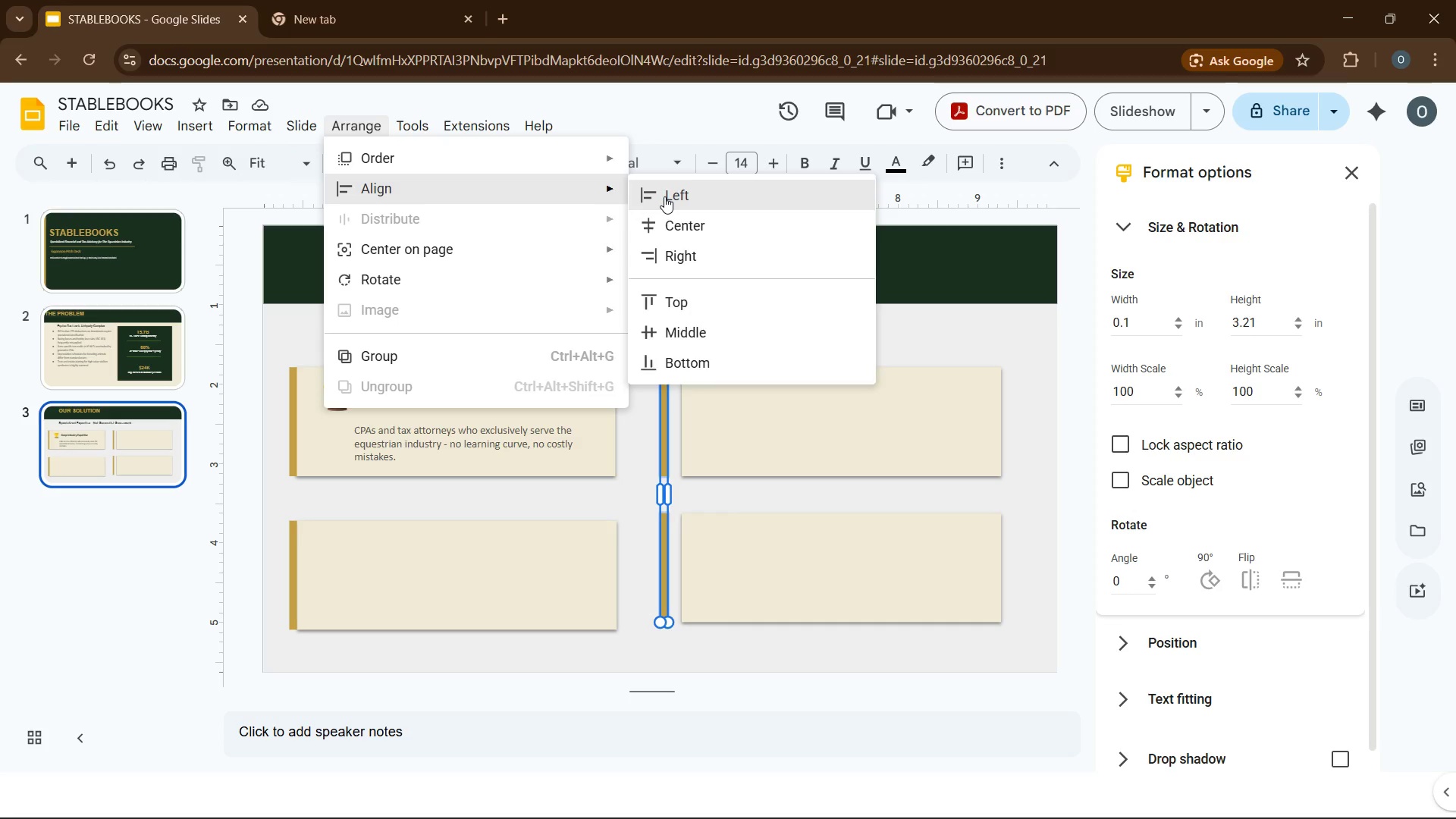 
left_click([664, 196])
 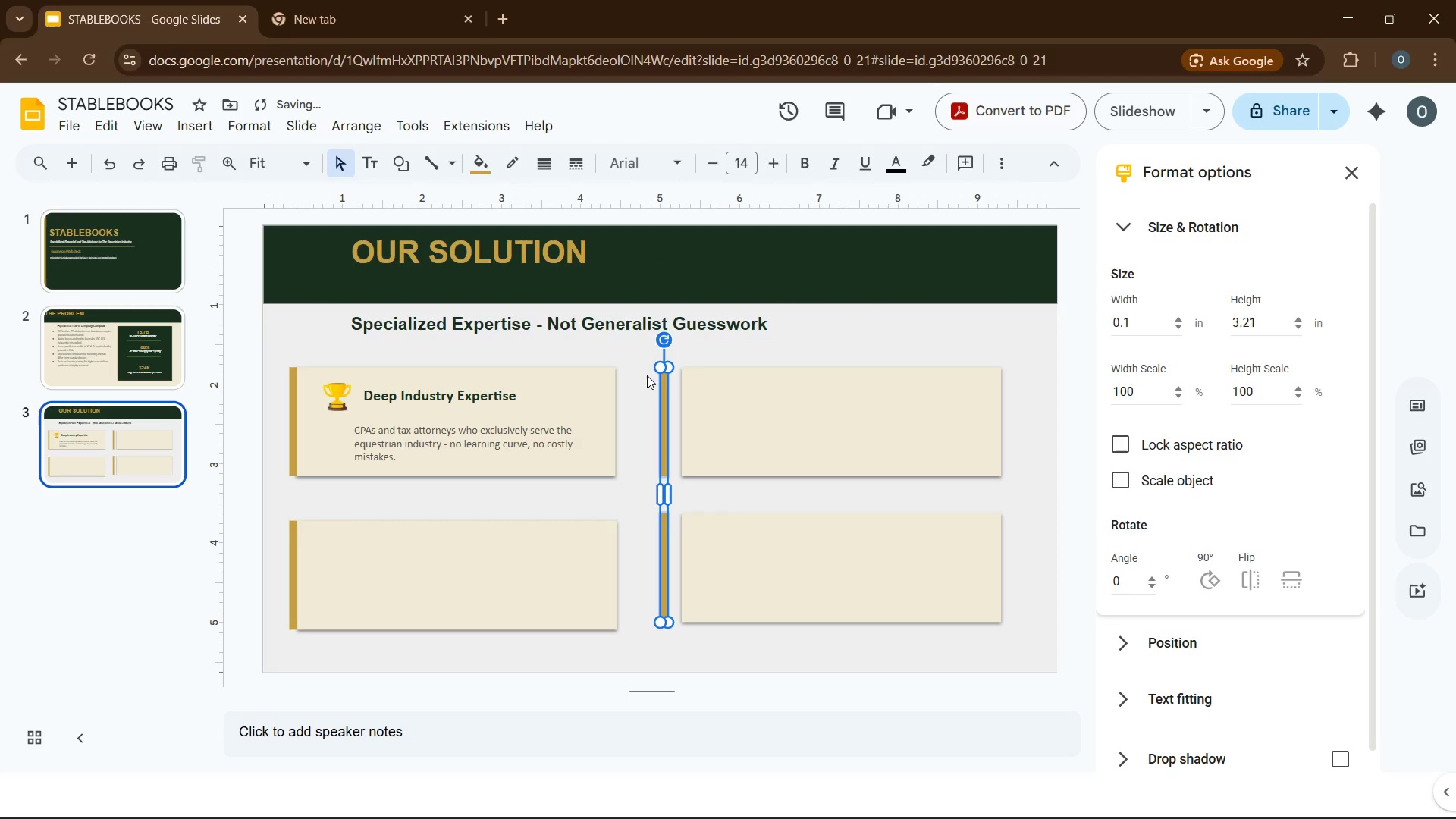 
left_click([646, 393])
 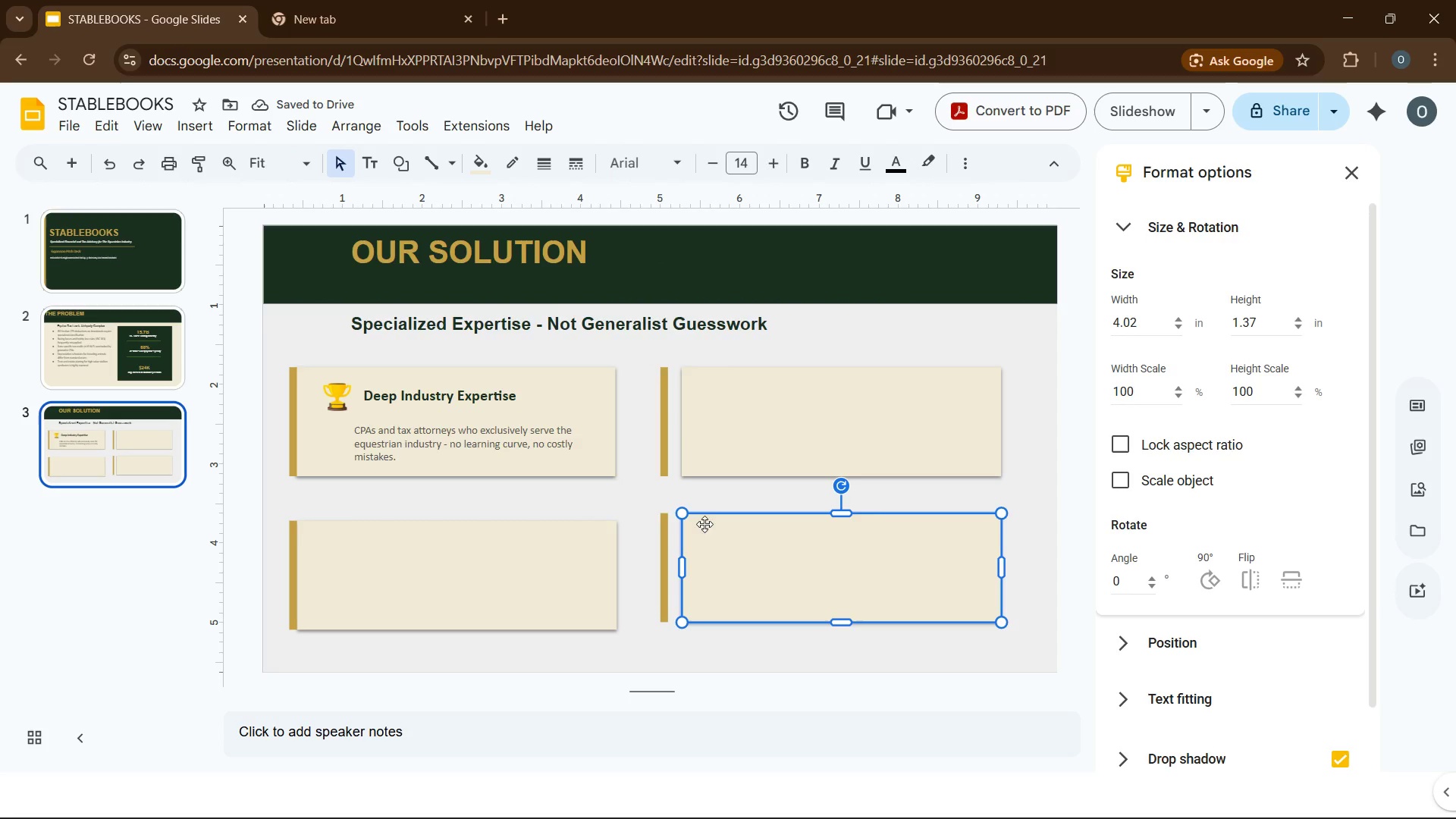 
hold_key(key=ArrowLeft, duration=0.78)
 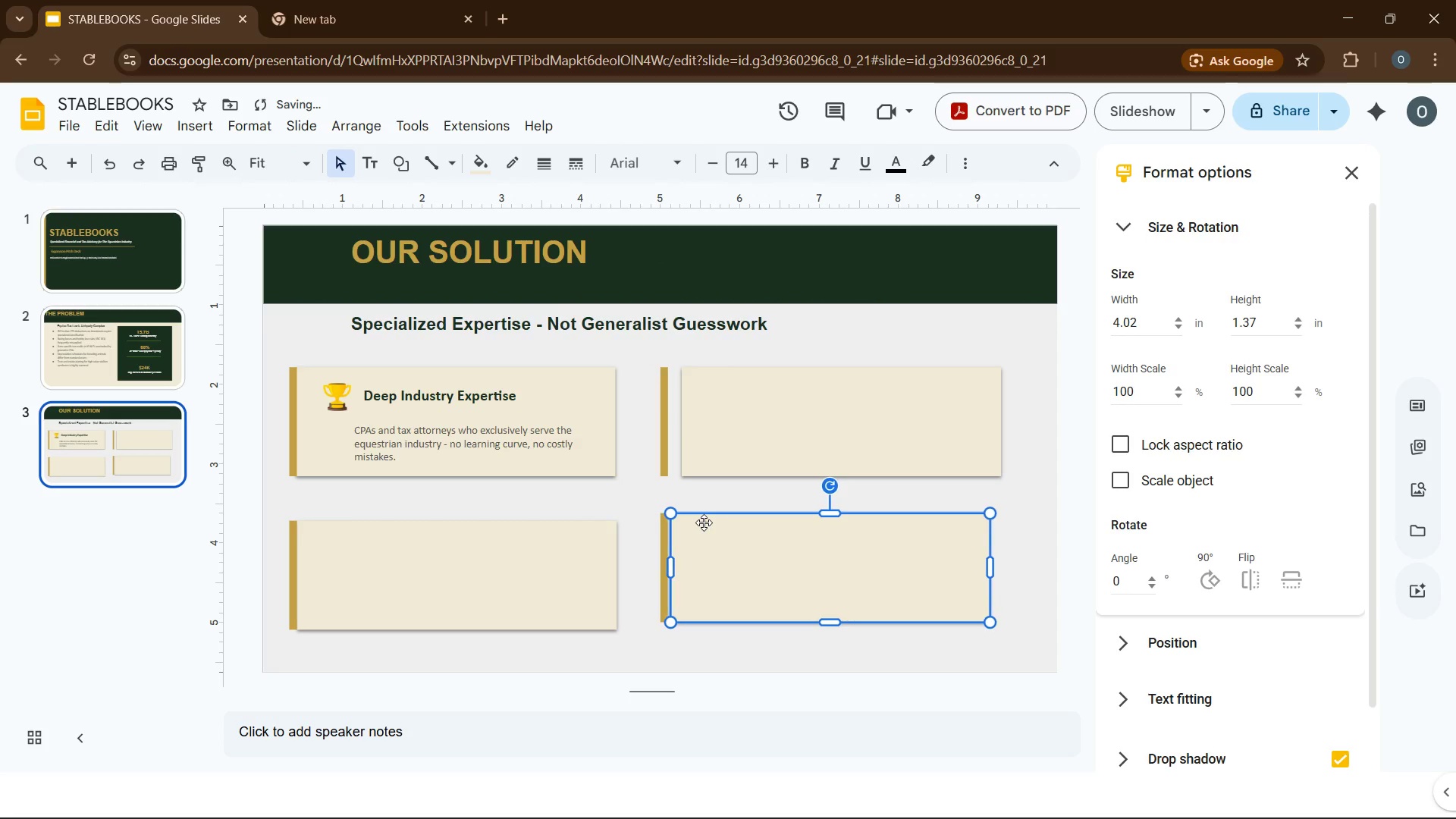 
key(ArrowLeft)
 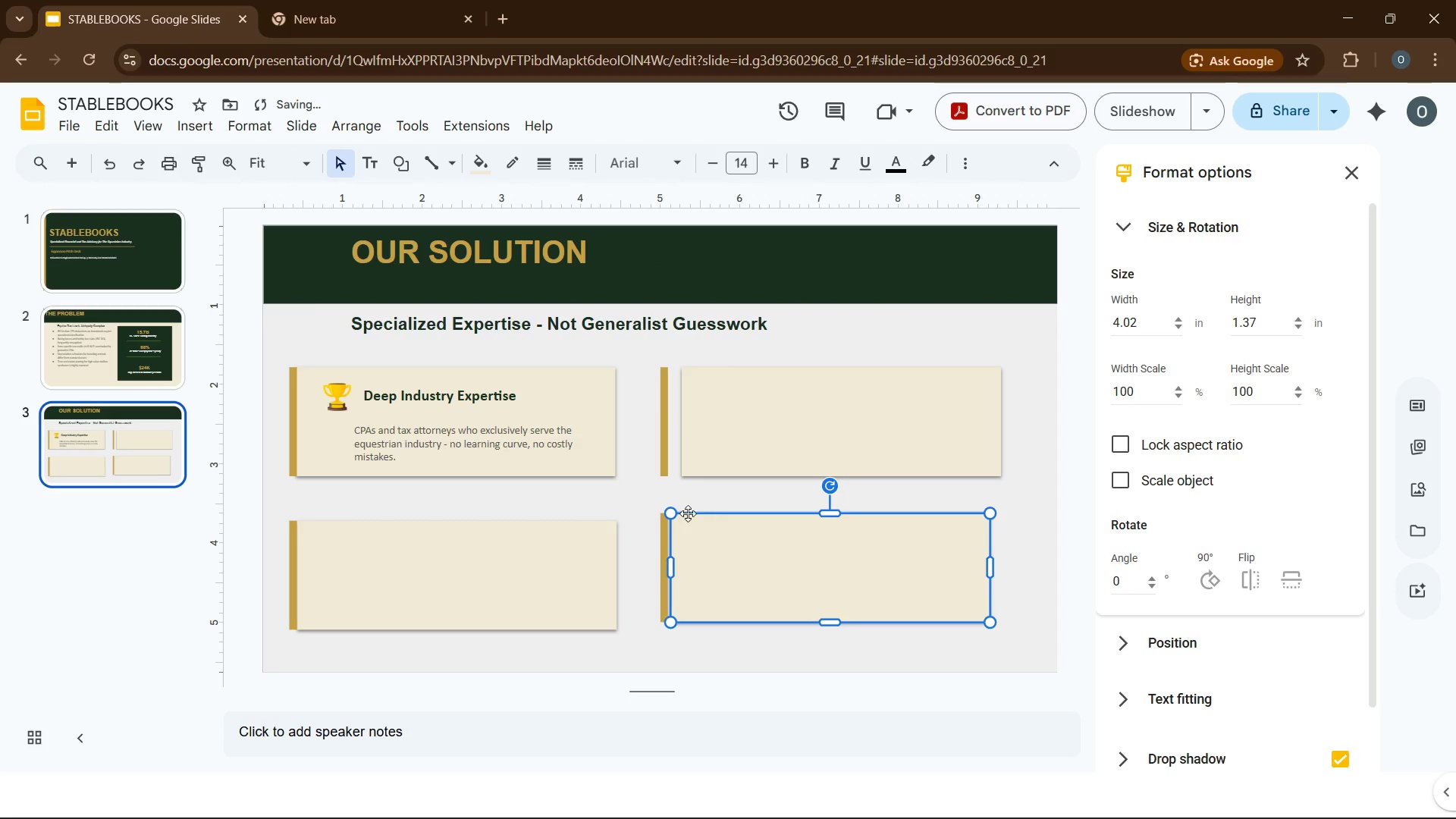 
key(ArrowLeft)
 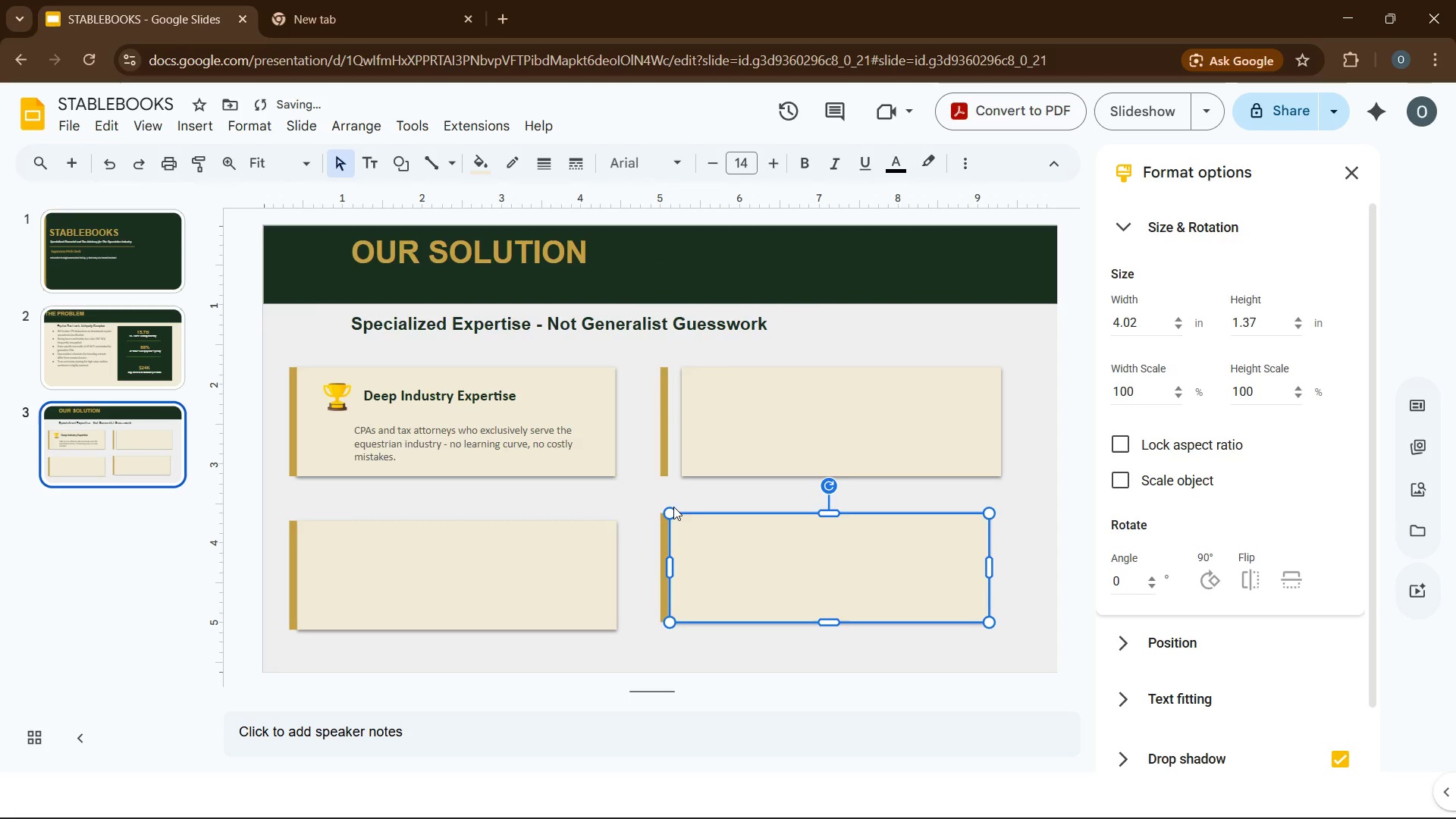 
key(ArrowLeft)
 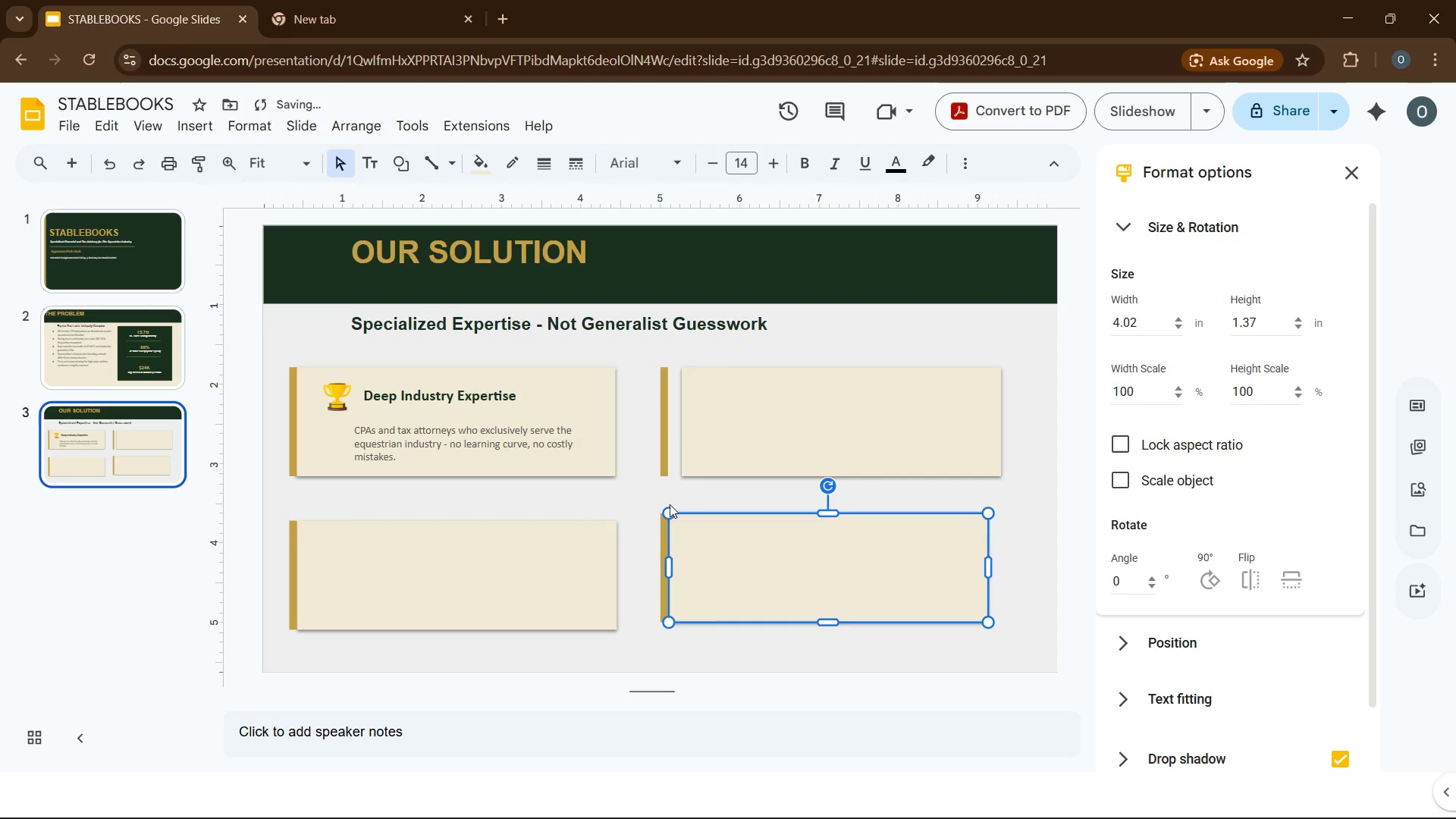 
key(ArrowLeft)
 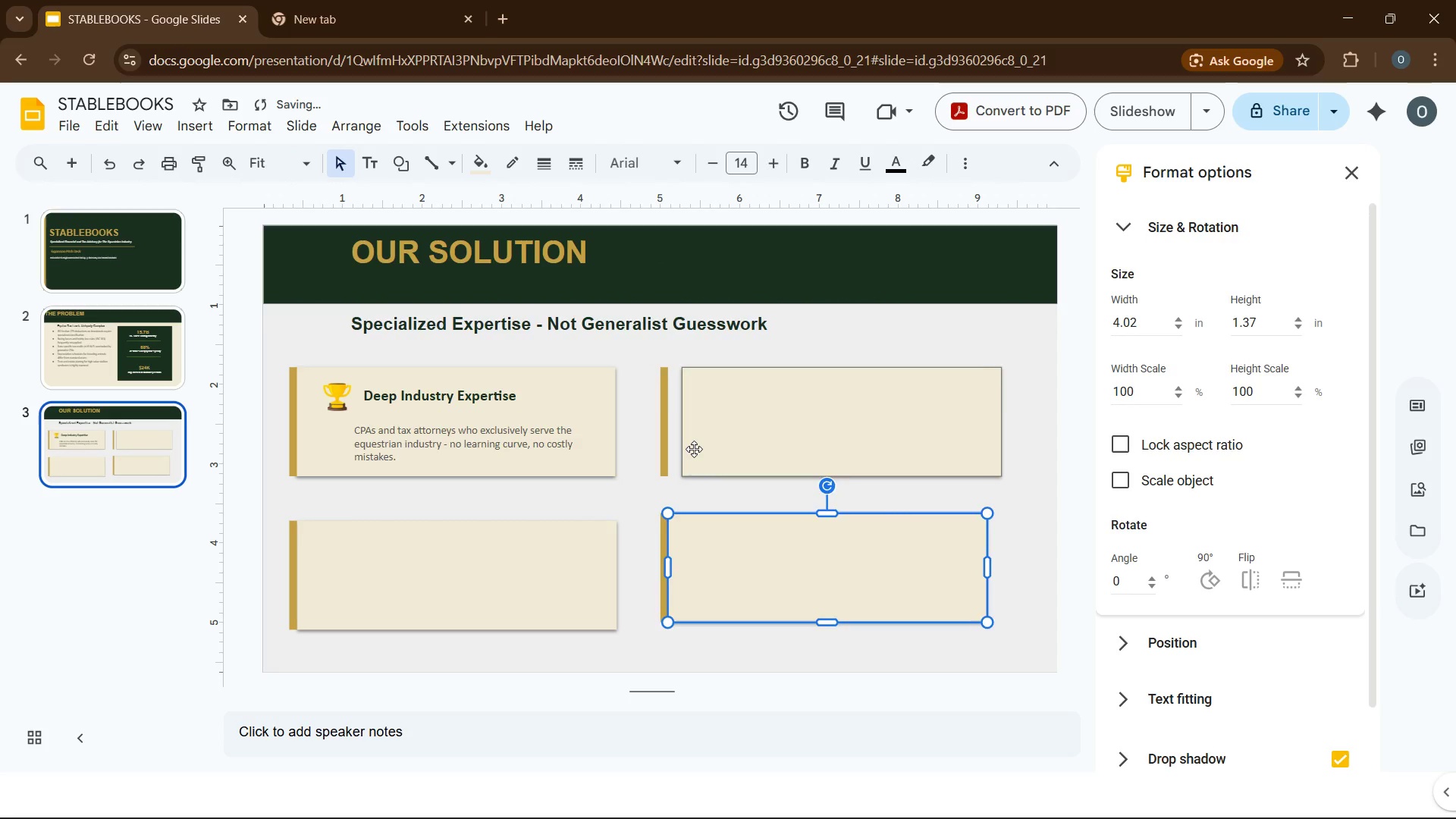 
left_click([694, 448])
 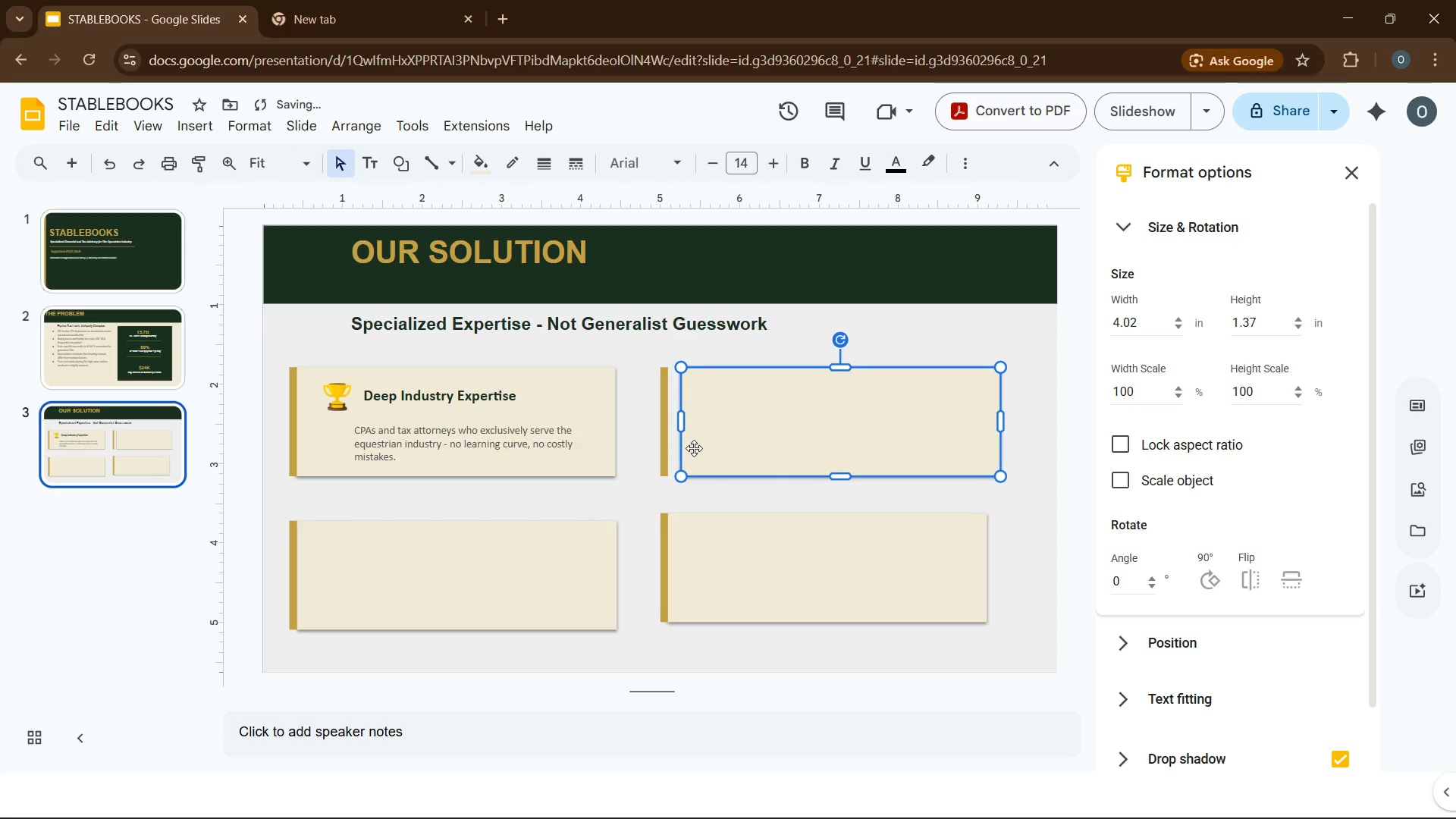 
hold_key(key=ArrowLeft, duration=0.8)
 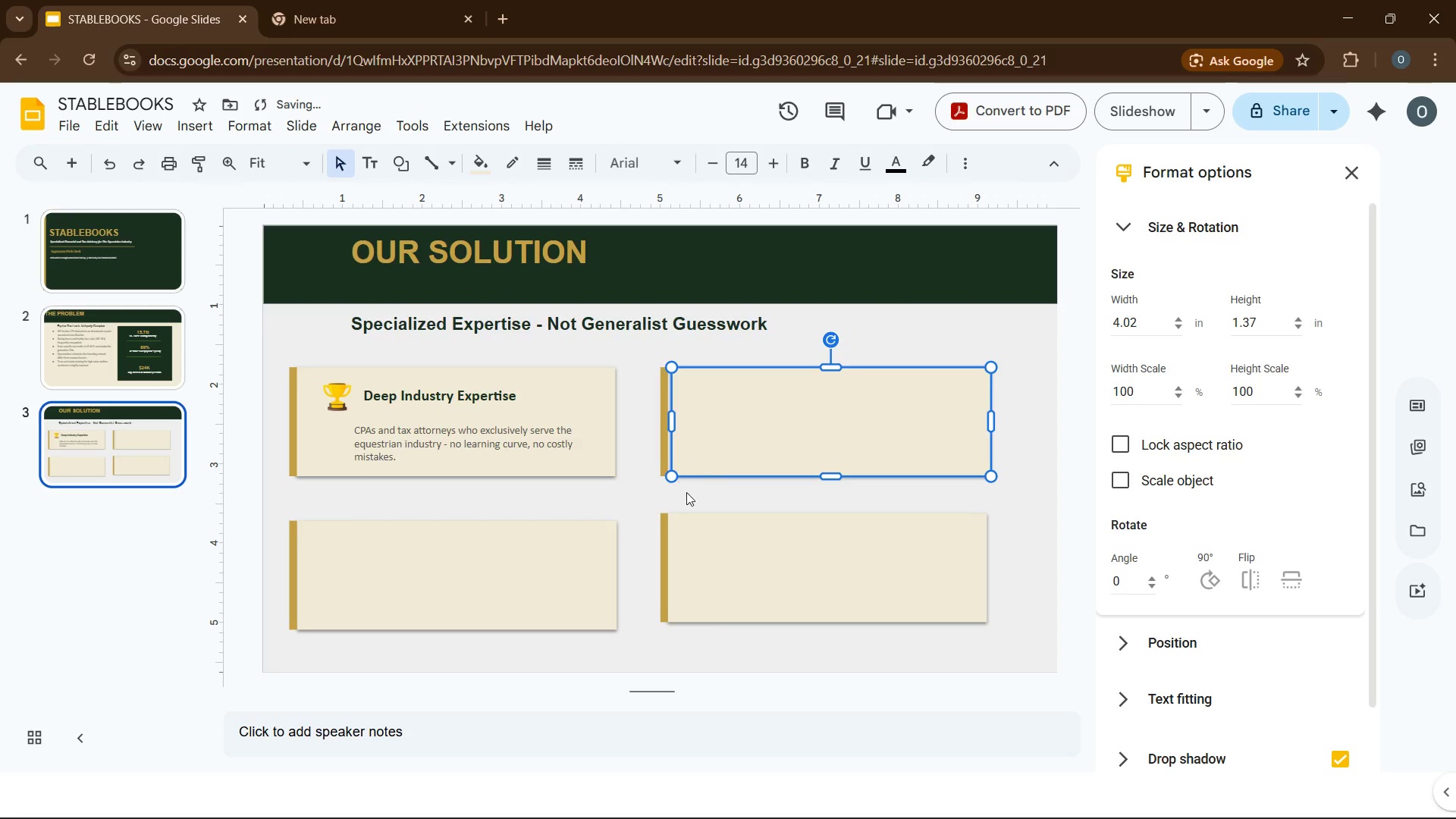 
key(ArrowLeft)
 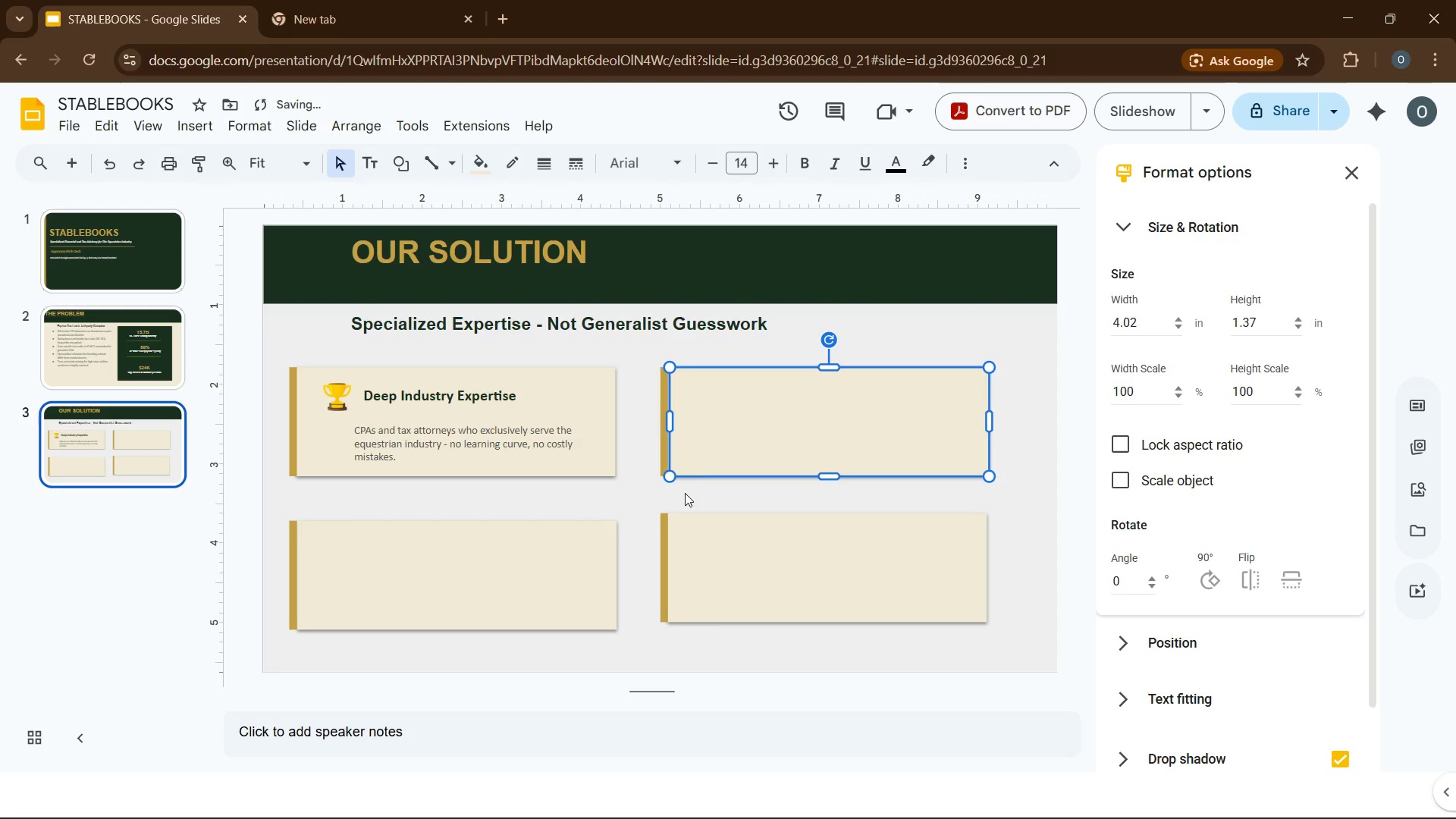 
key(ArrowLeft)
 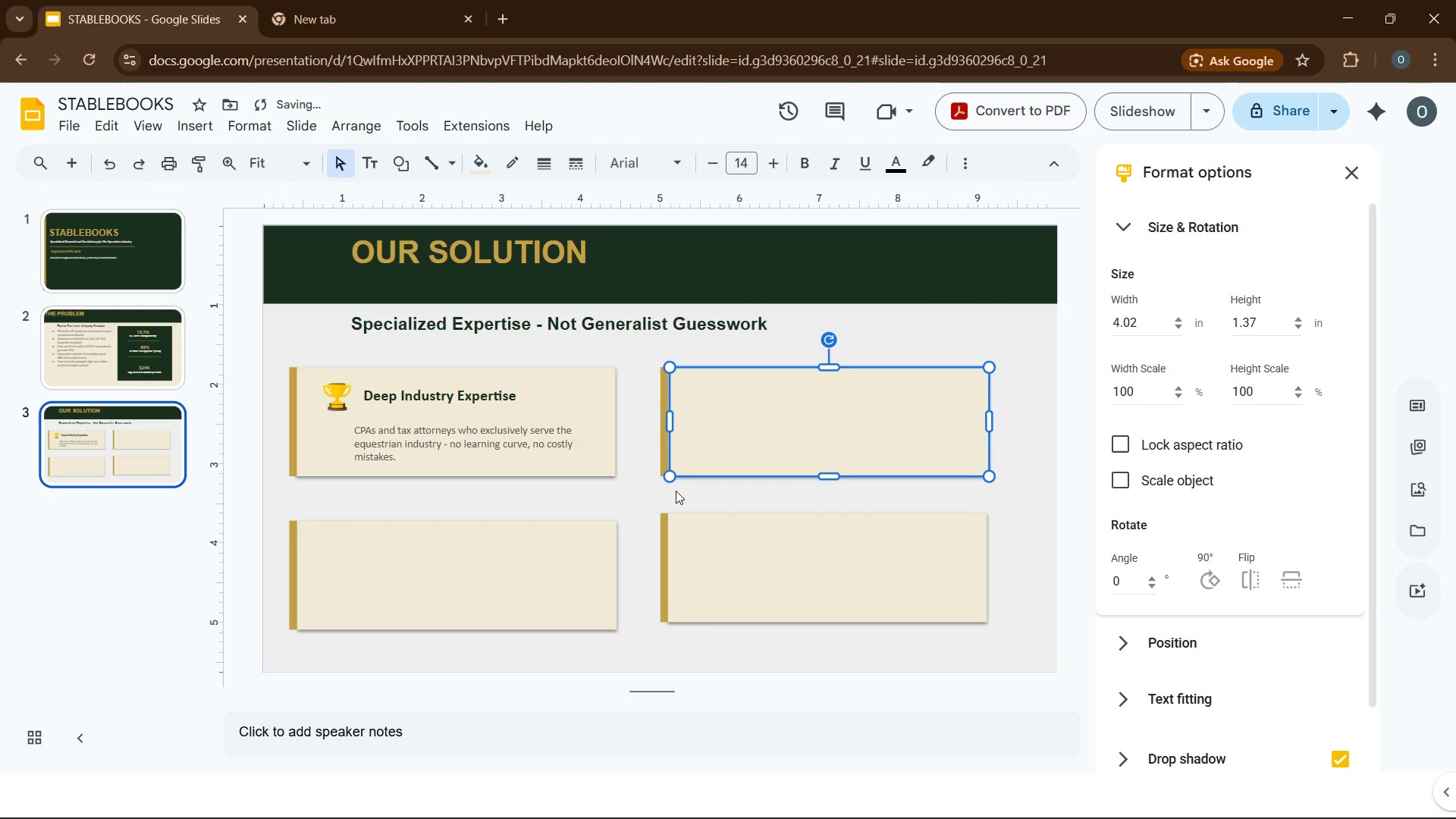 
key(ArrowLeft)
 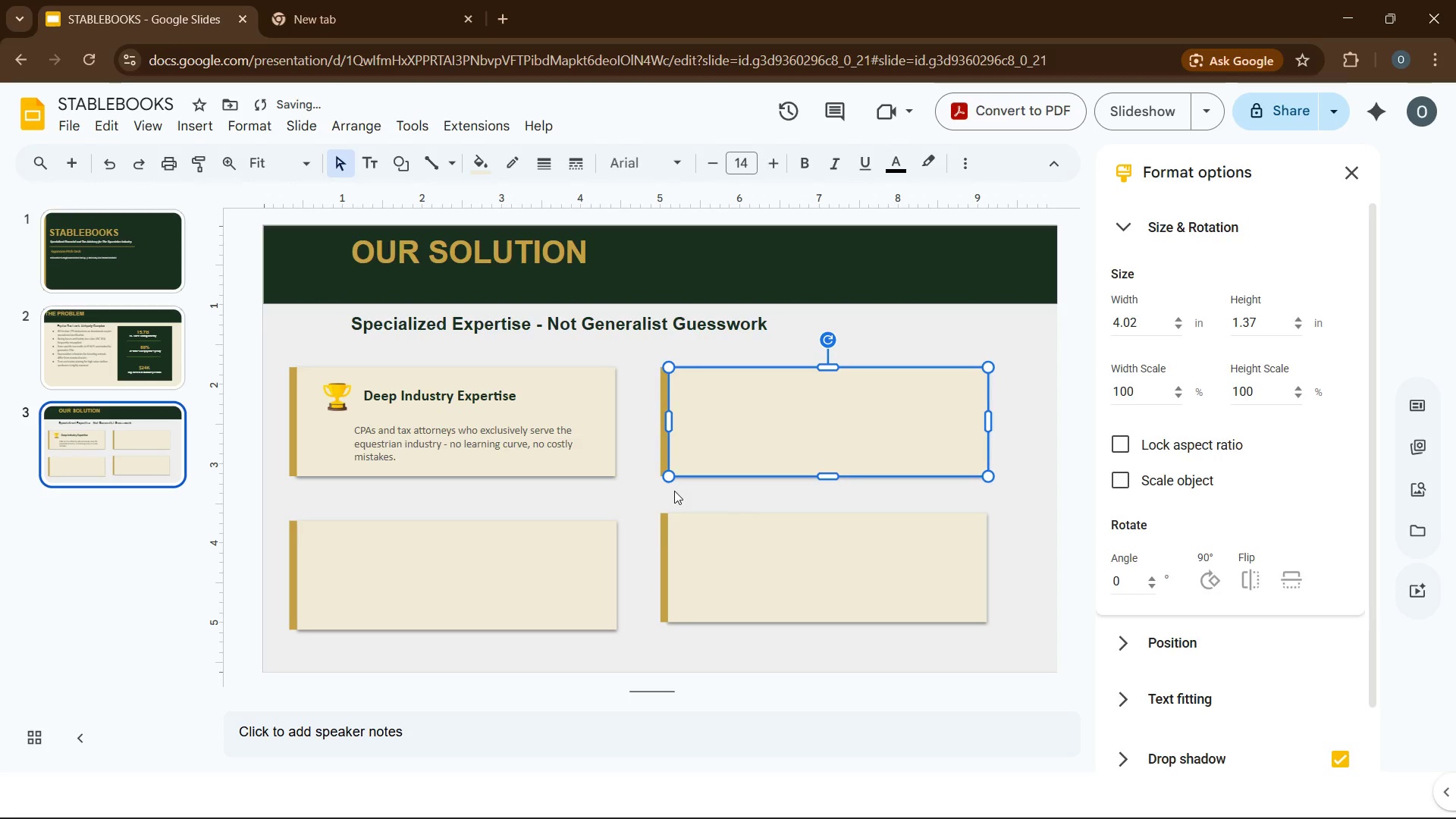 
left_click([674, 491])
 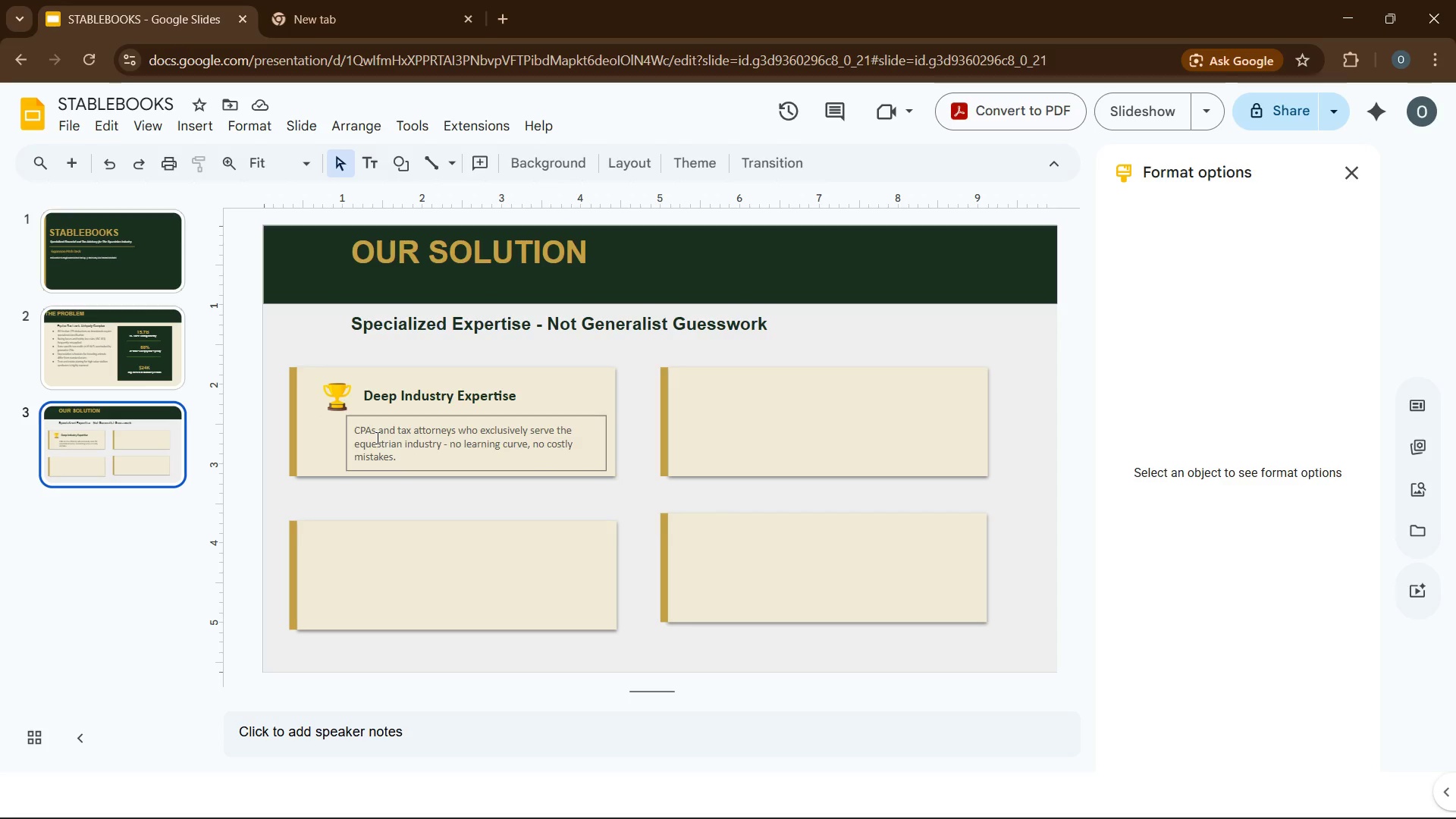 
wait(6.83)
 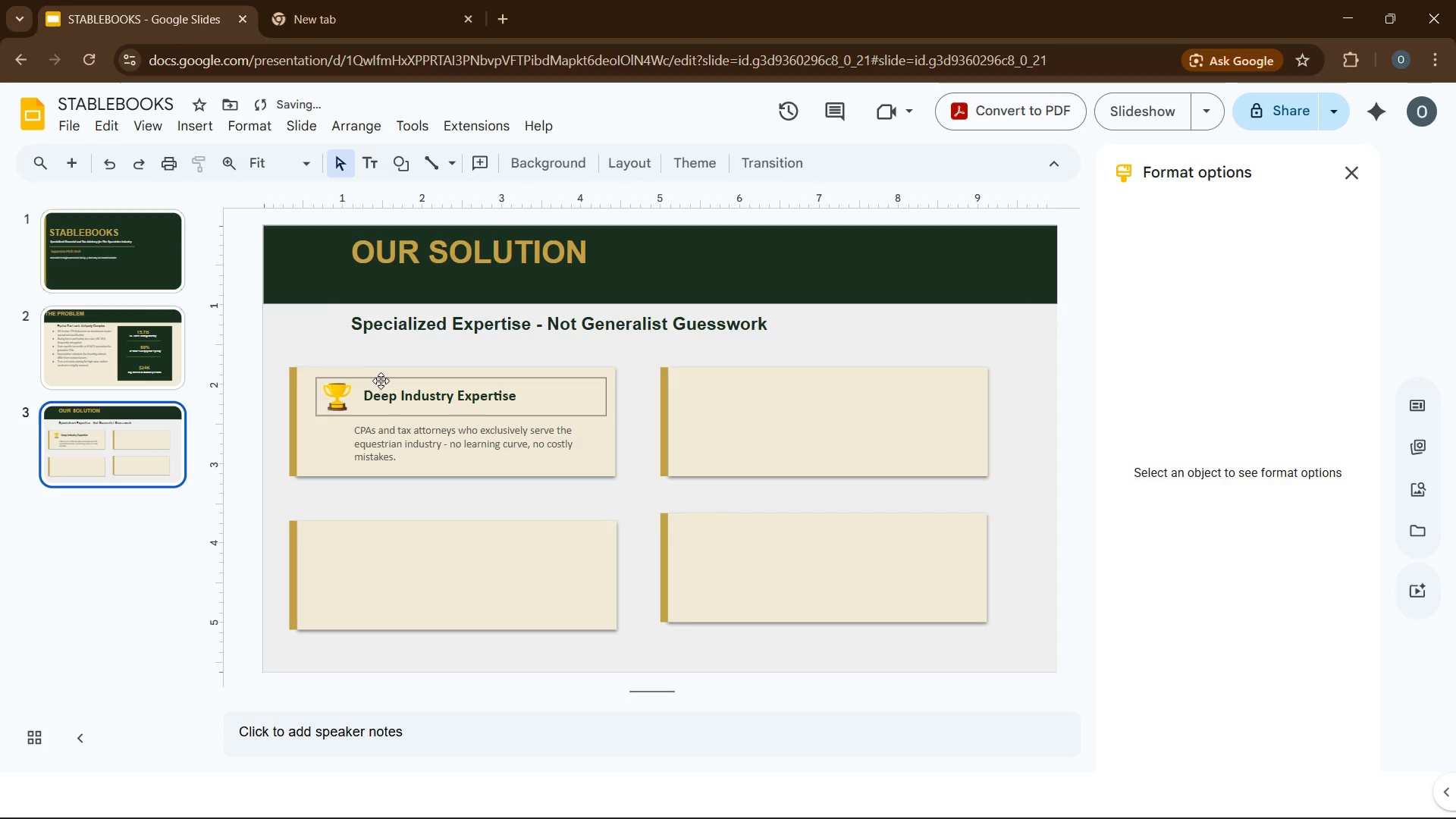 
left_click_drag(start_coordinate=[349, 444], to_coordinate=[319, 441])
 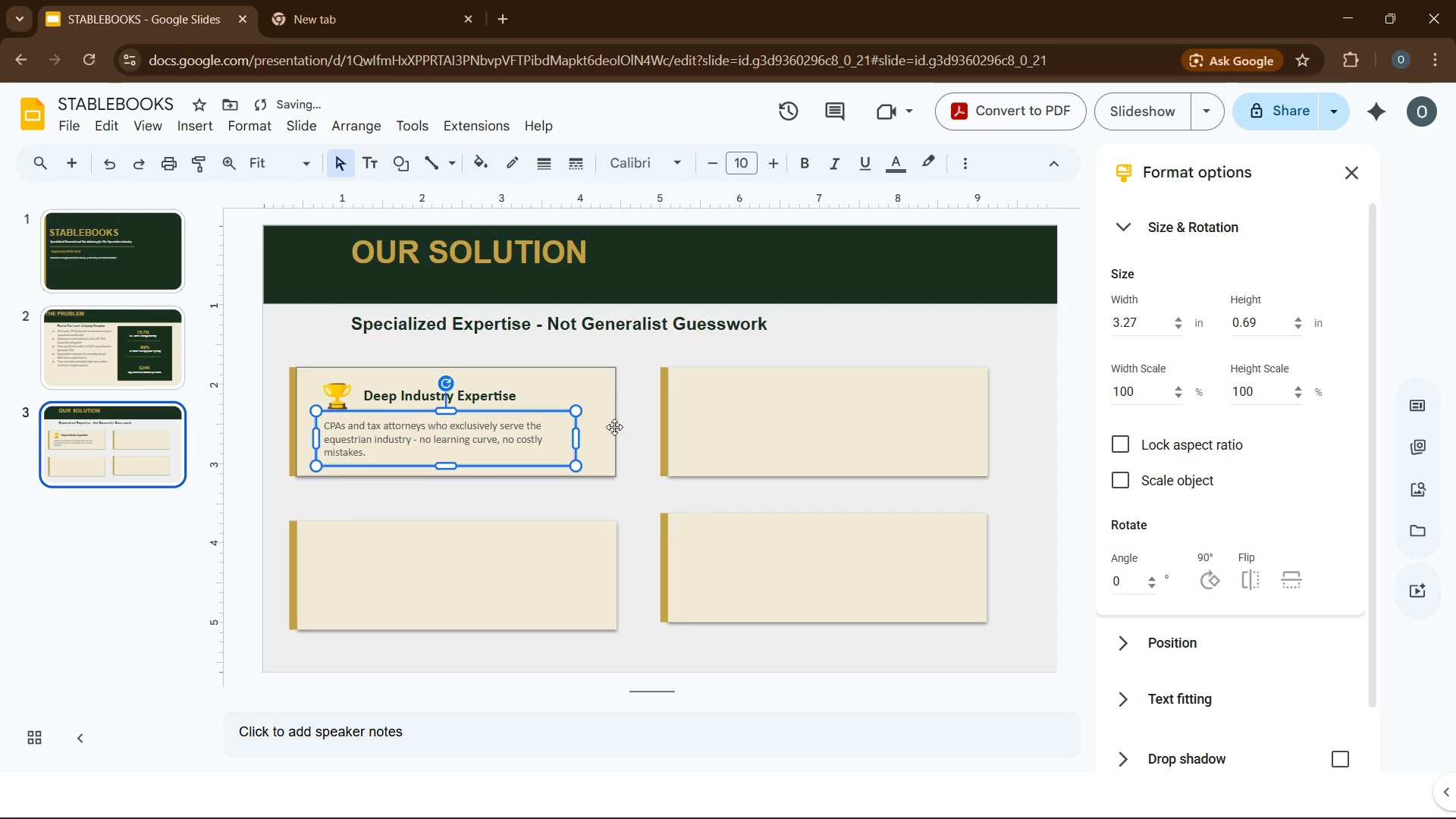 
left_click([637, 432])
 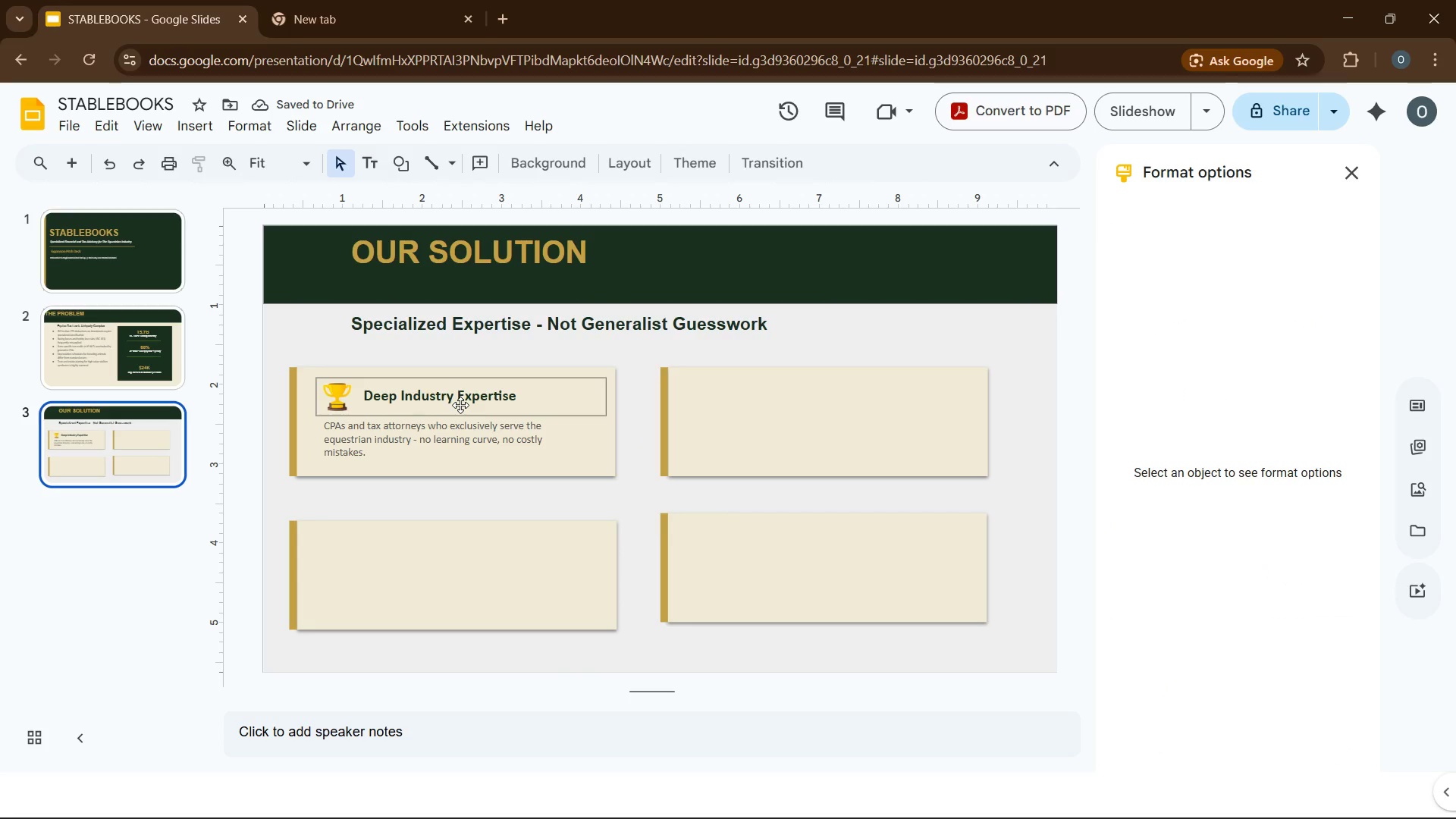 
left_click([461, 401])
 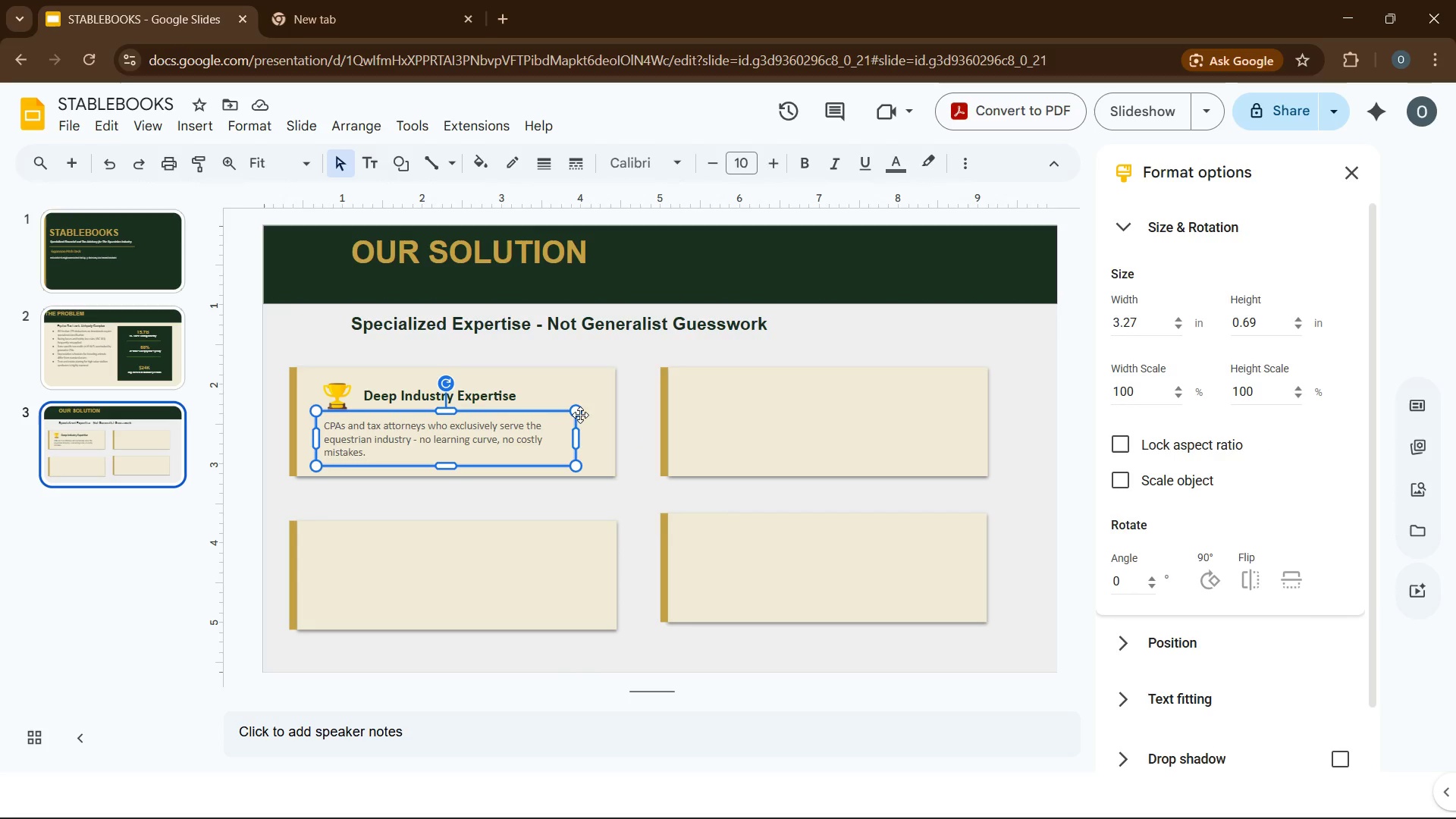 
key(Control+D)
 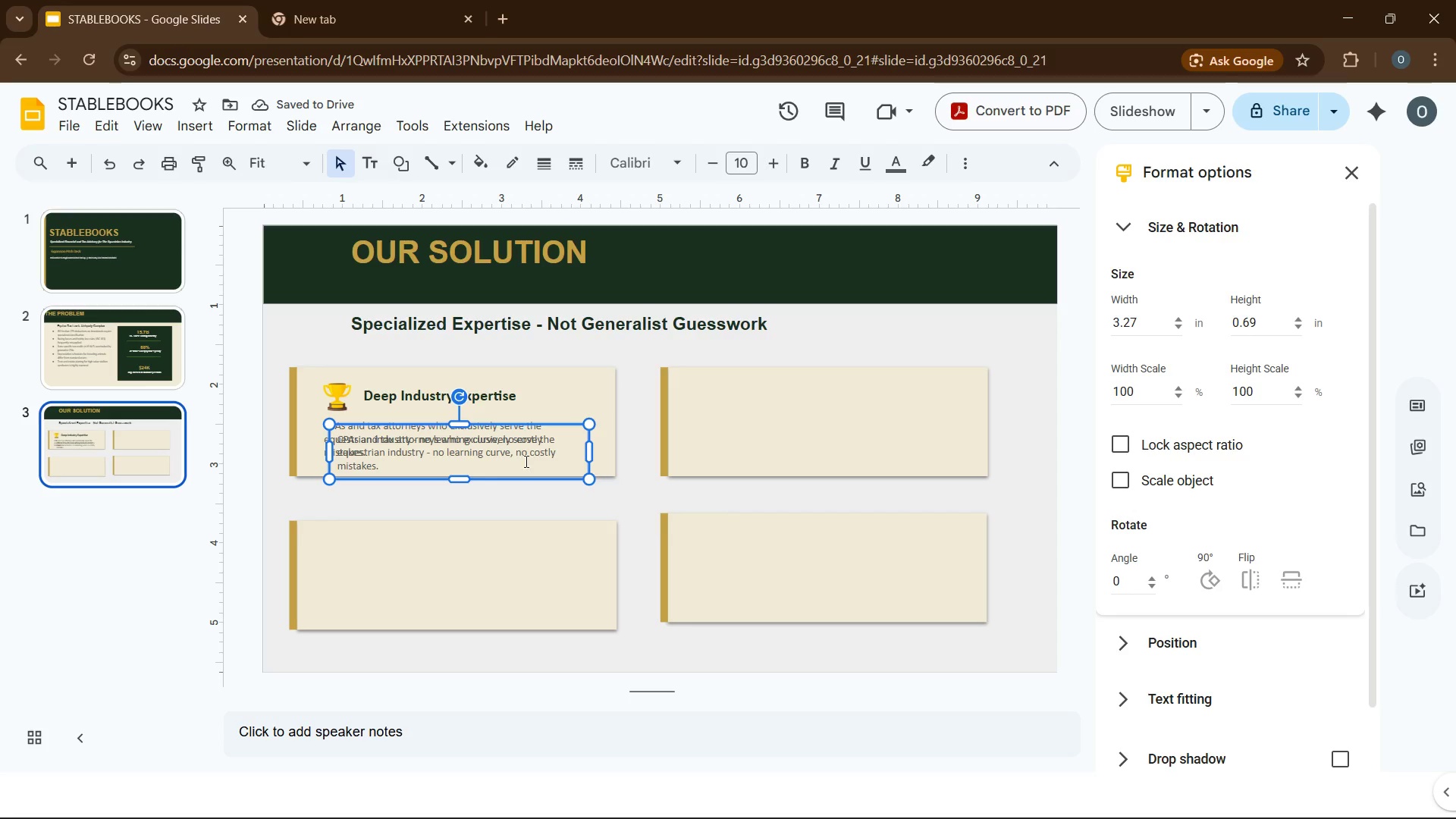 
left_click_drag(start_coordinate=[571, 435], to_coordinate=[551, 574])
 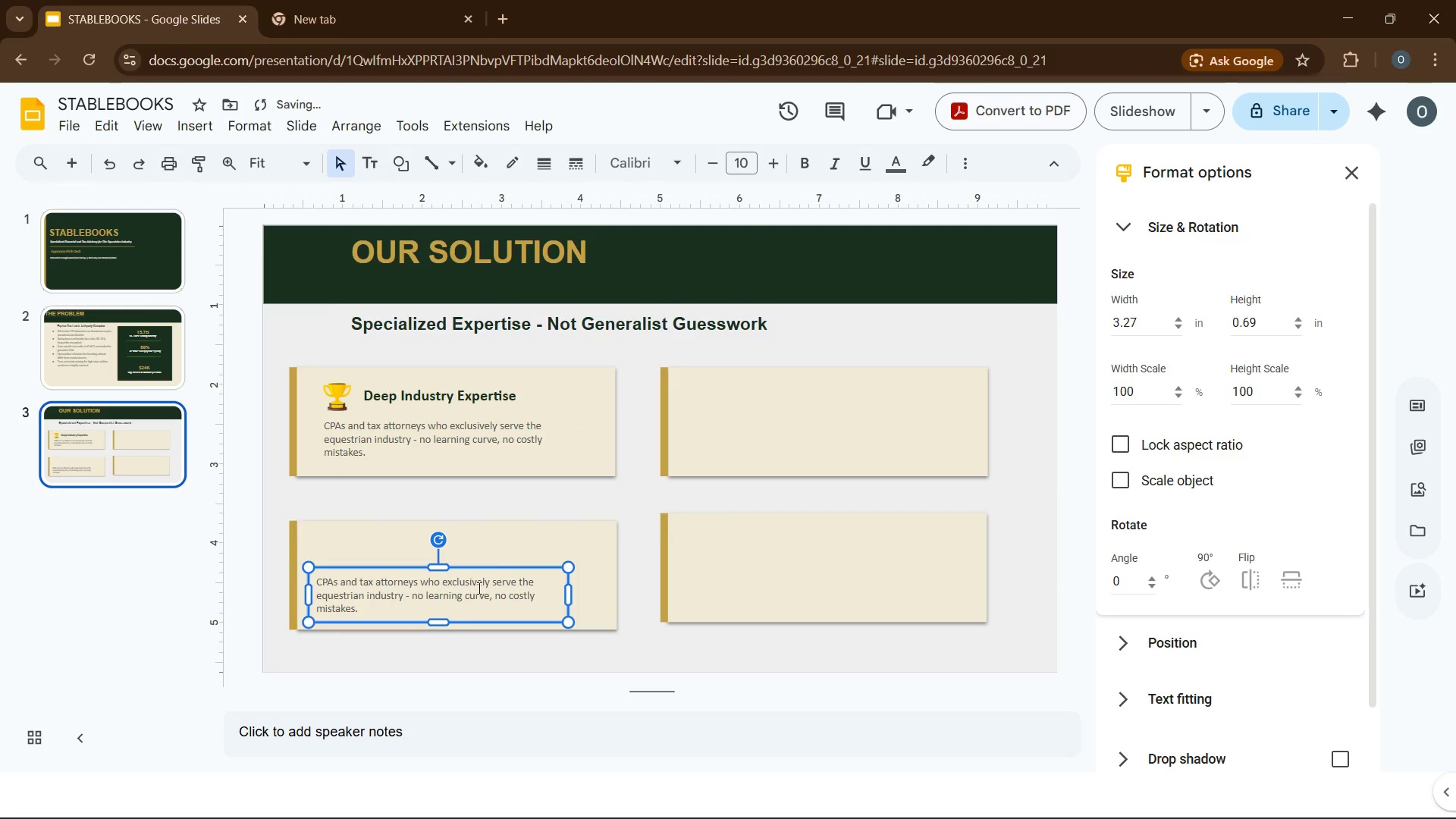 
left_click([480, 591])
 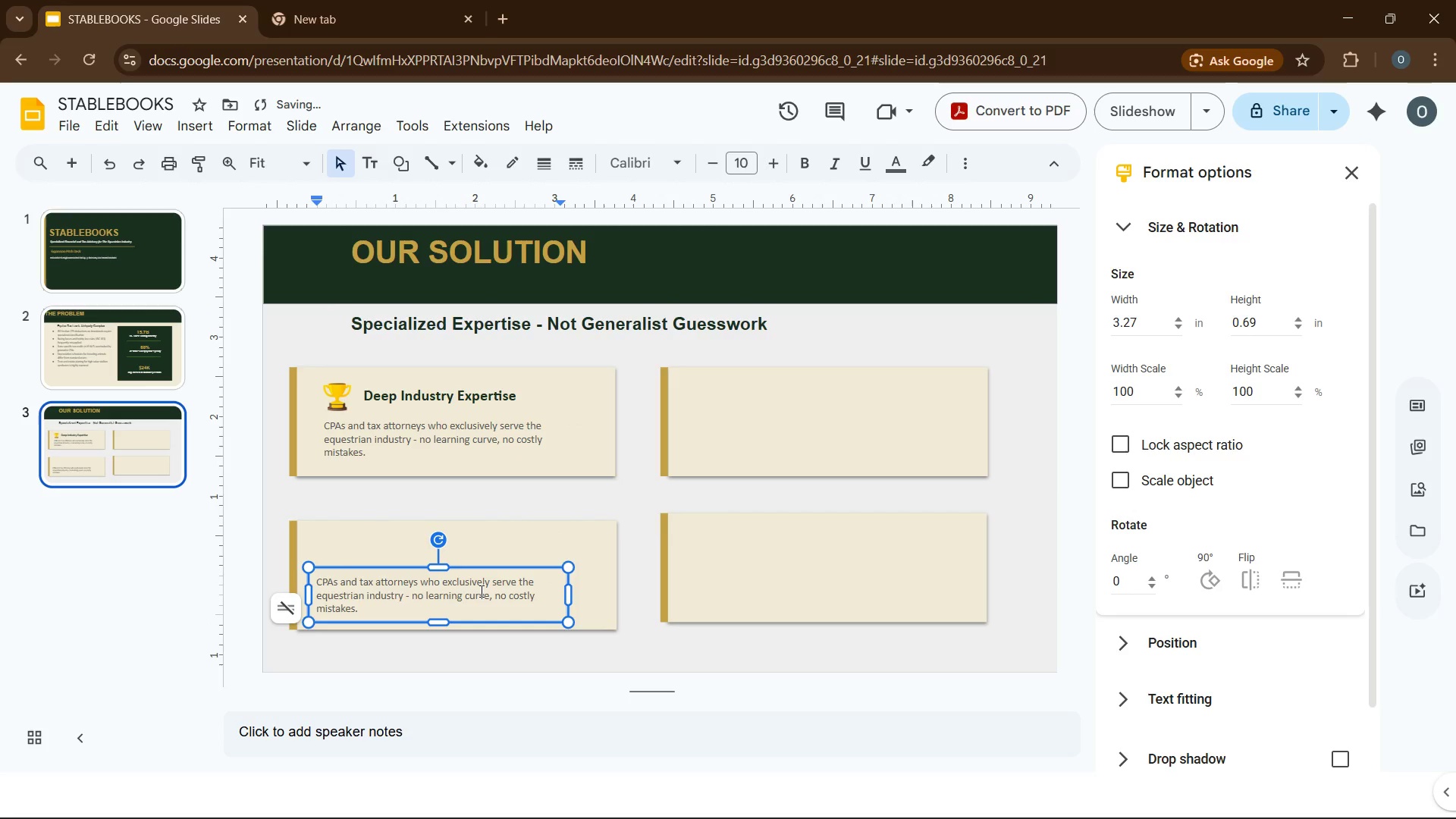 
key(Control+A)
 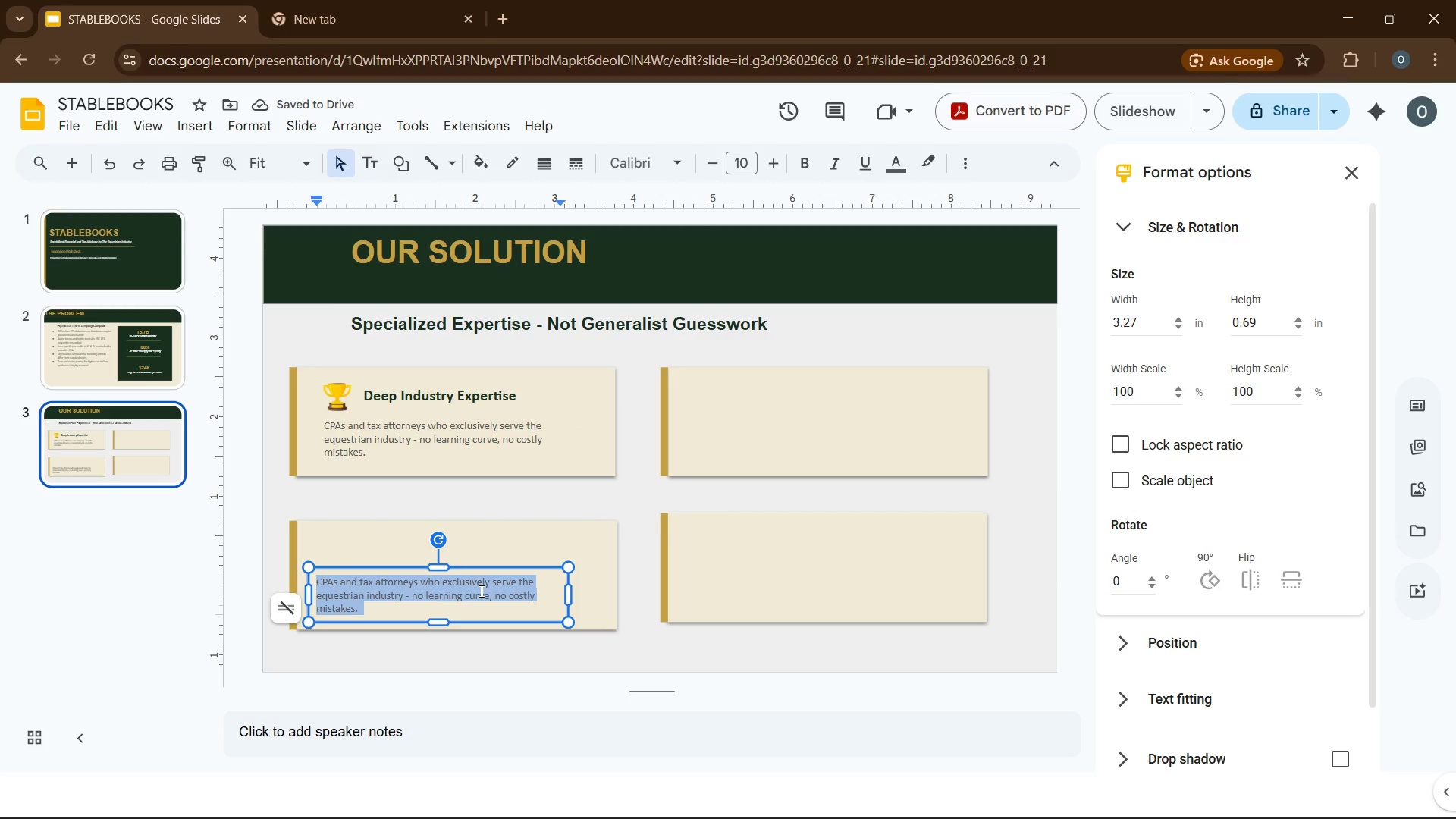 
type(On the ground knowledge of sts)
key(Backspace)
type(ate specific incentives, agriculture)
key(Backspace)
type(al exemptions, and racing commision regulations.)
 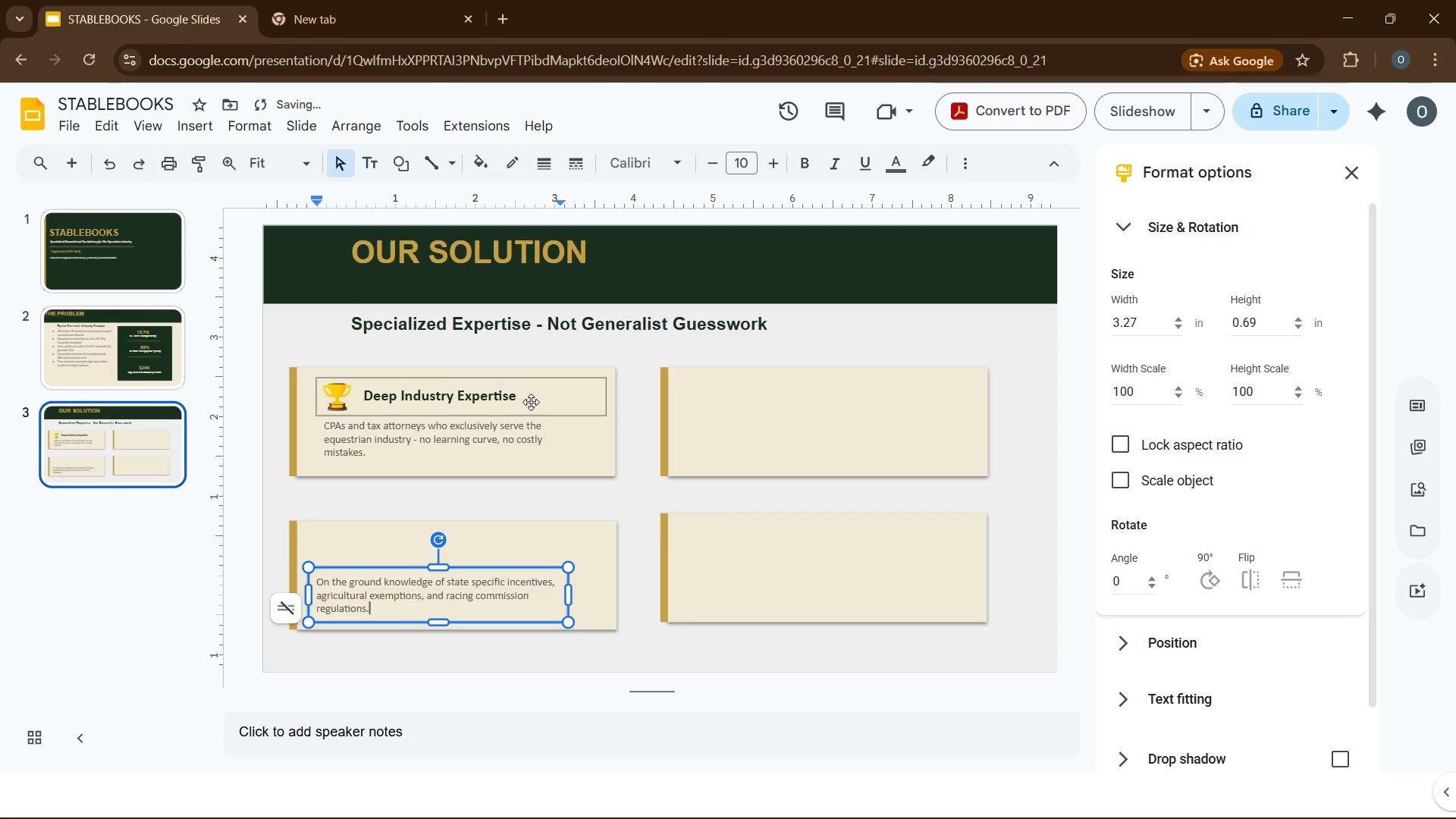 
key(Control+D)
 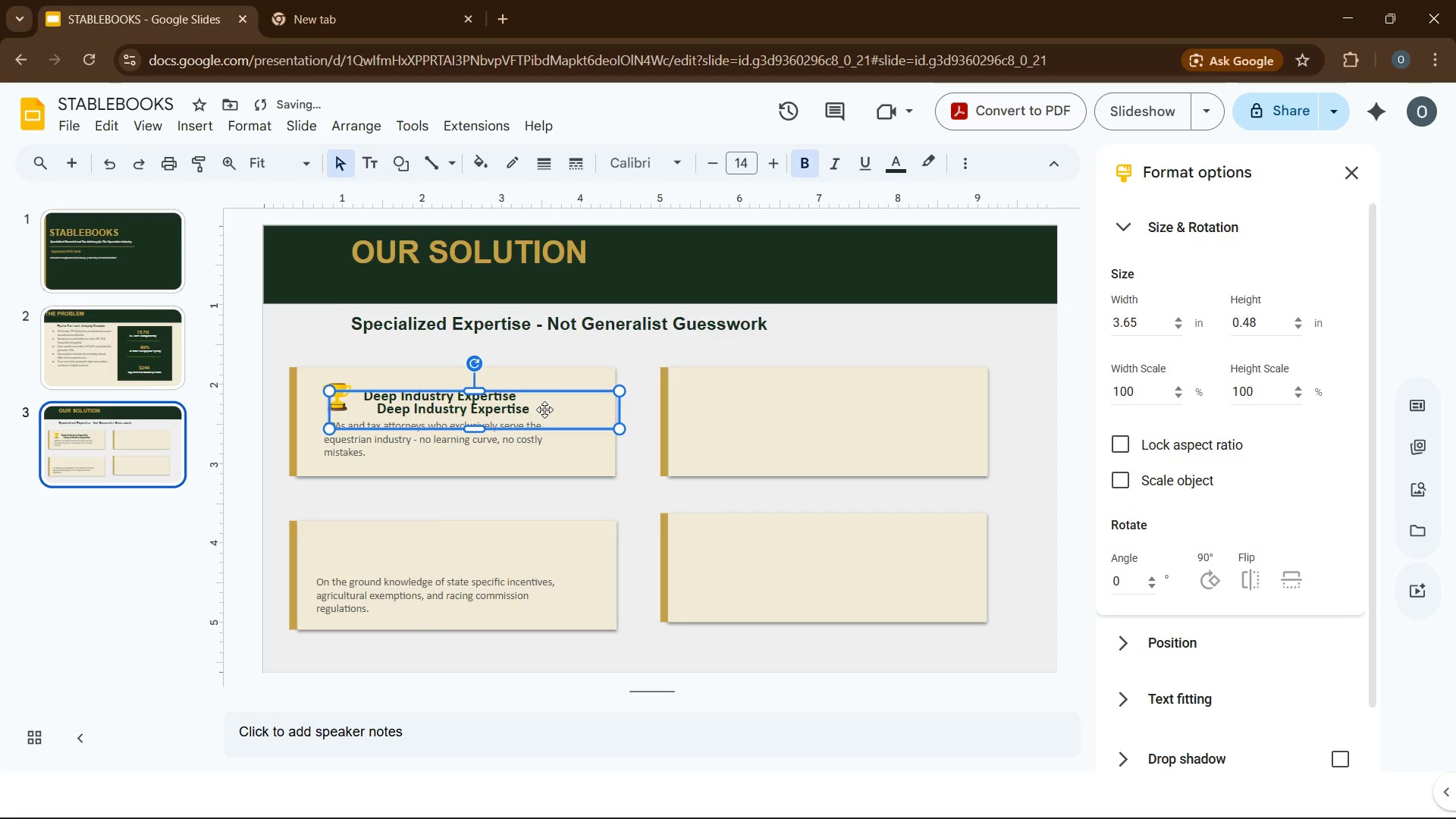 
left_click_drag(start_coordinate=[544, 410], to_coordinate=[519, 544])
 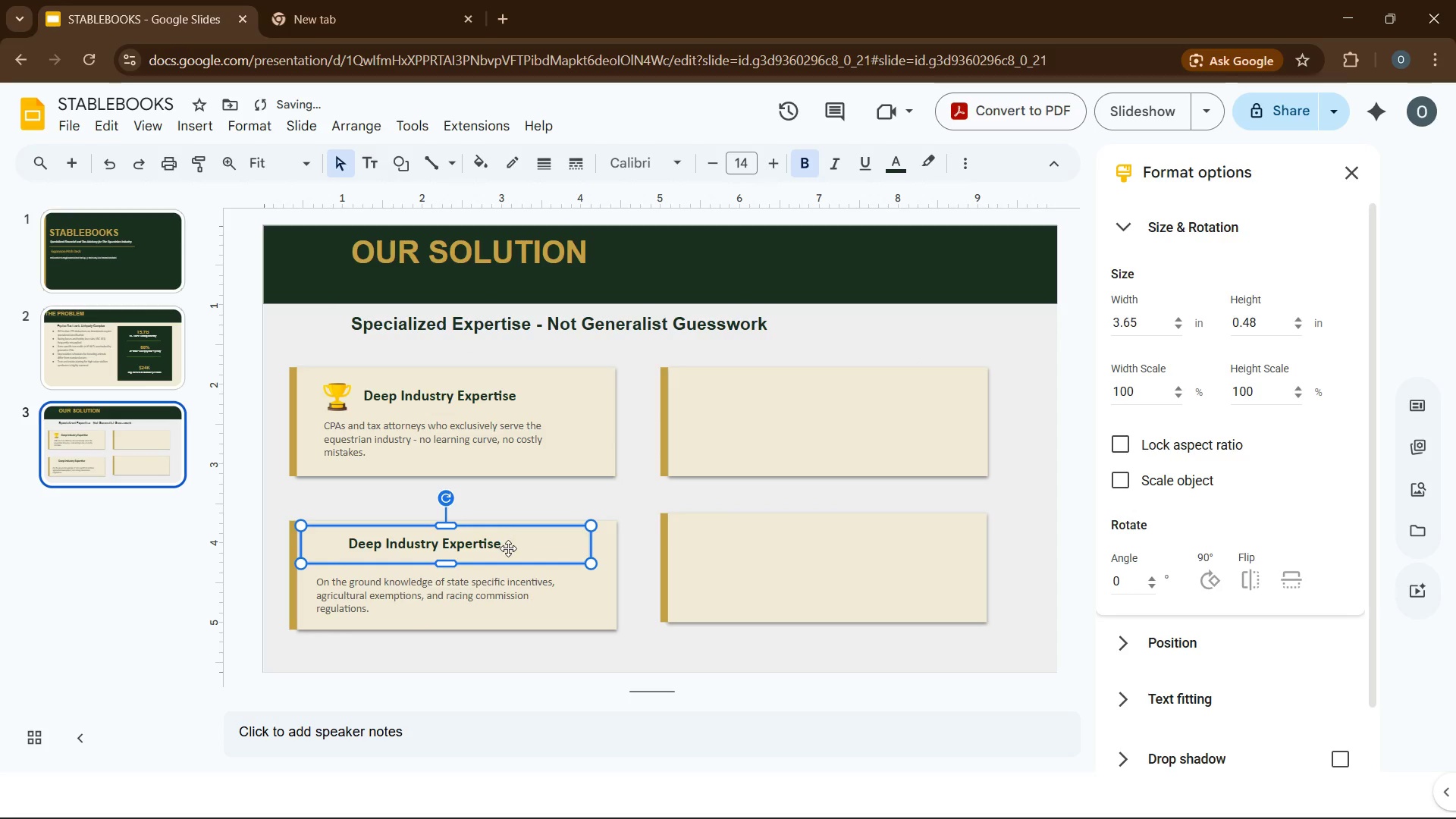 
left_click([508, 548])
 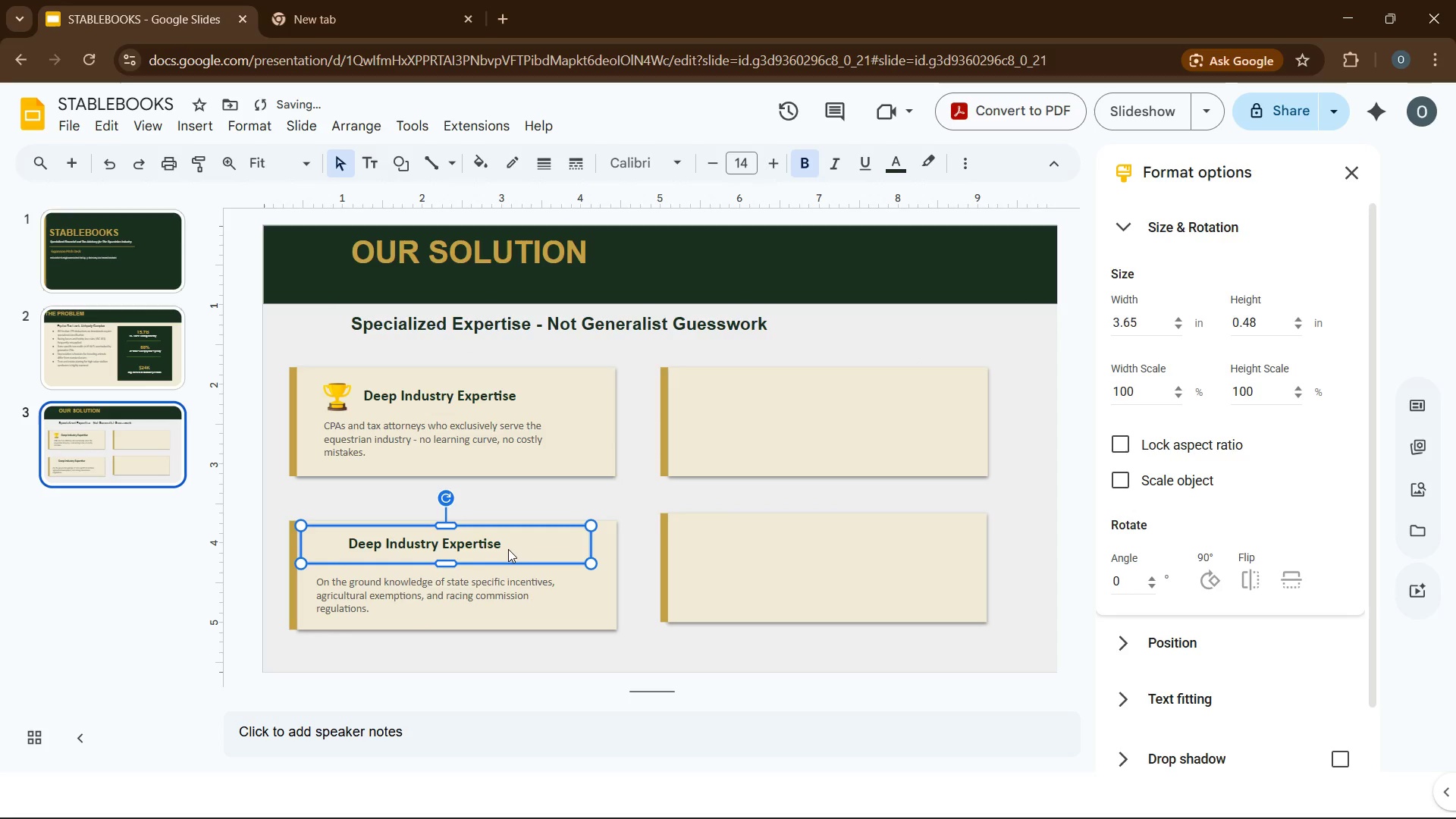 
key(Control+A)
 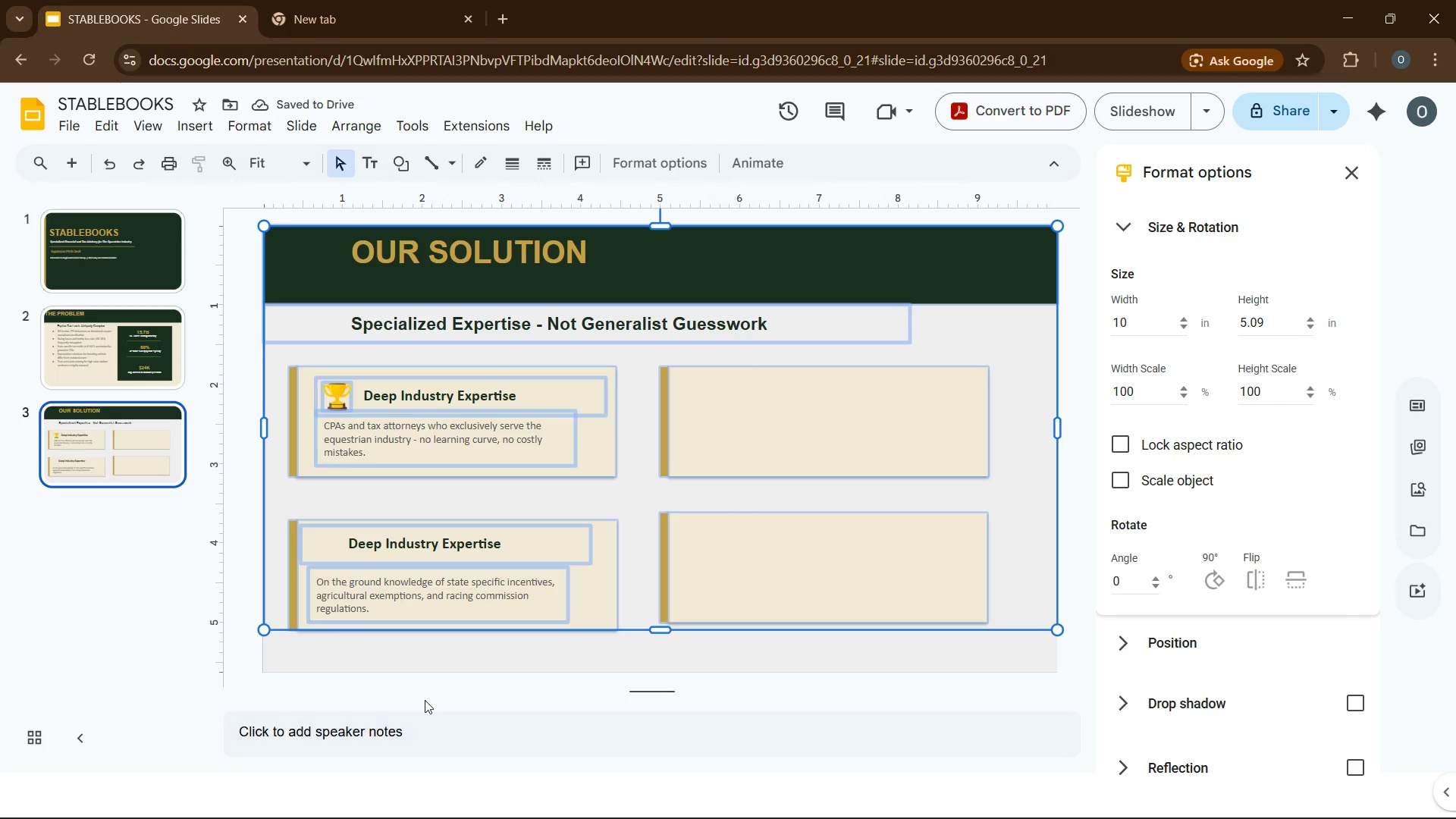 
left_click([431, 681])
 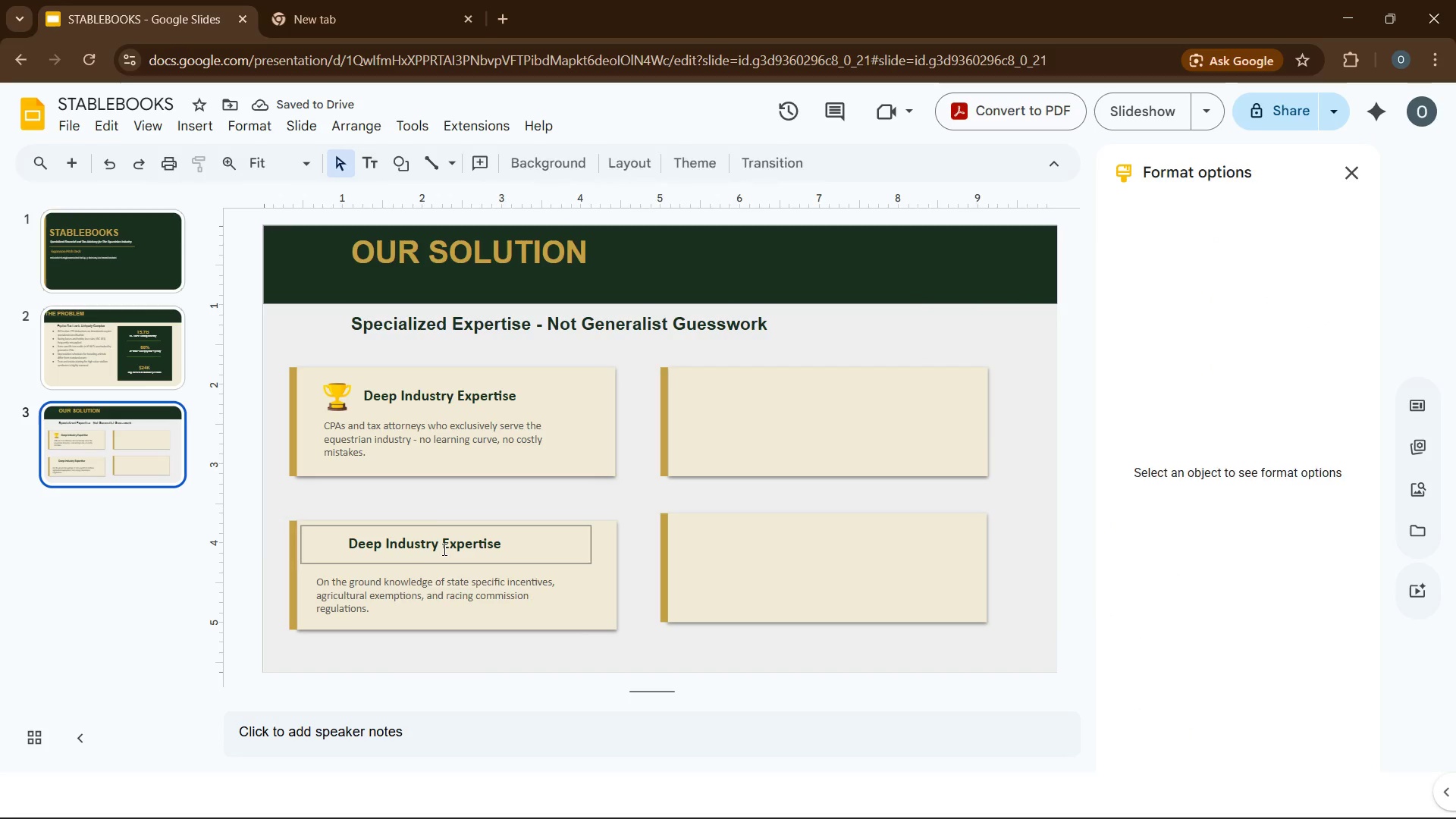 
double_click([443, 549])
 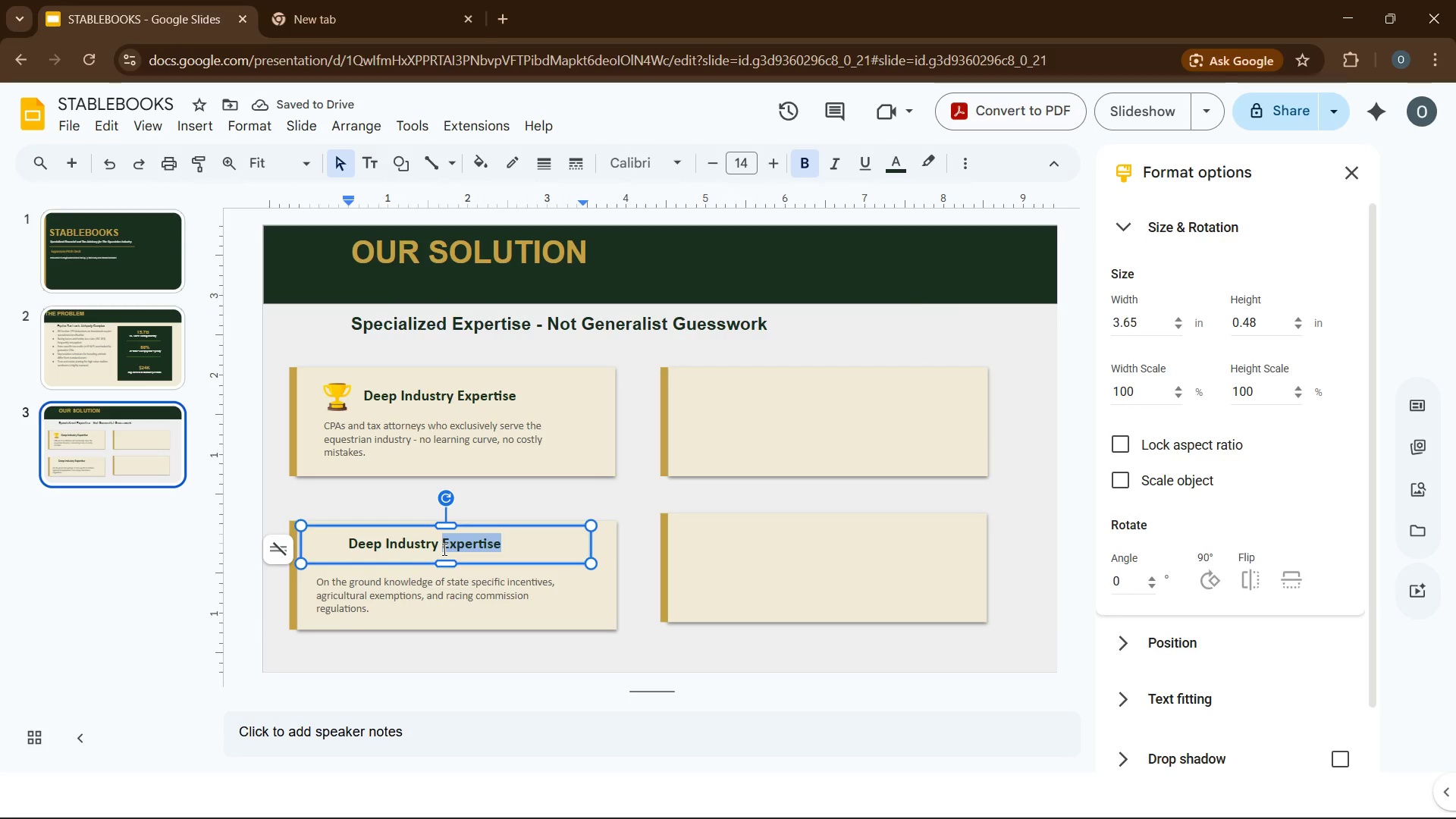 
key(Control+A)
 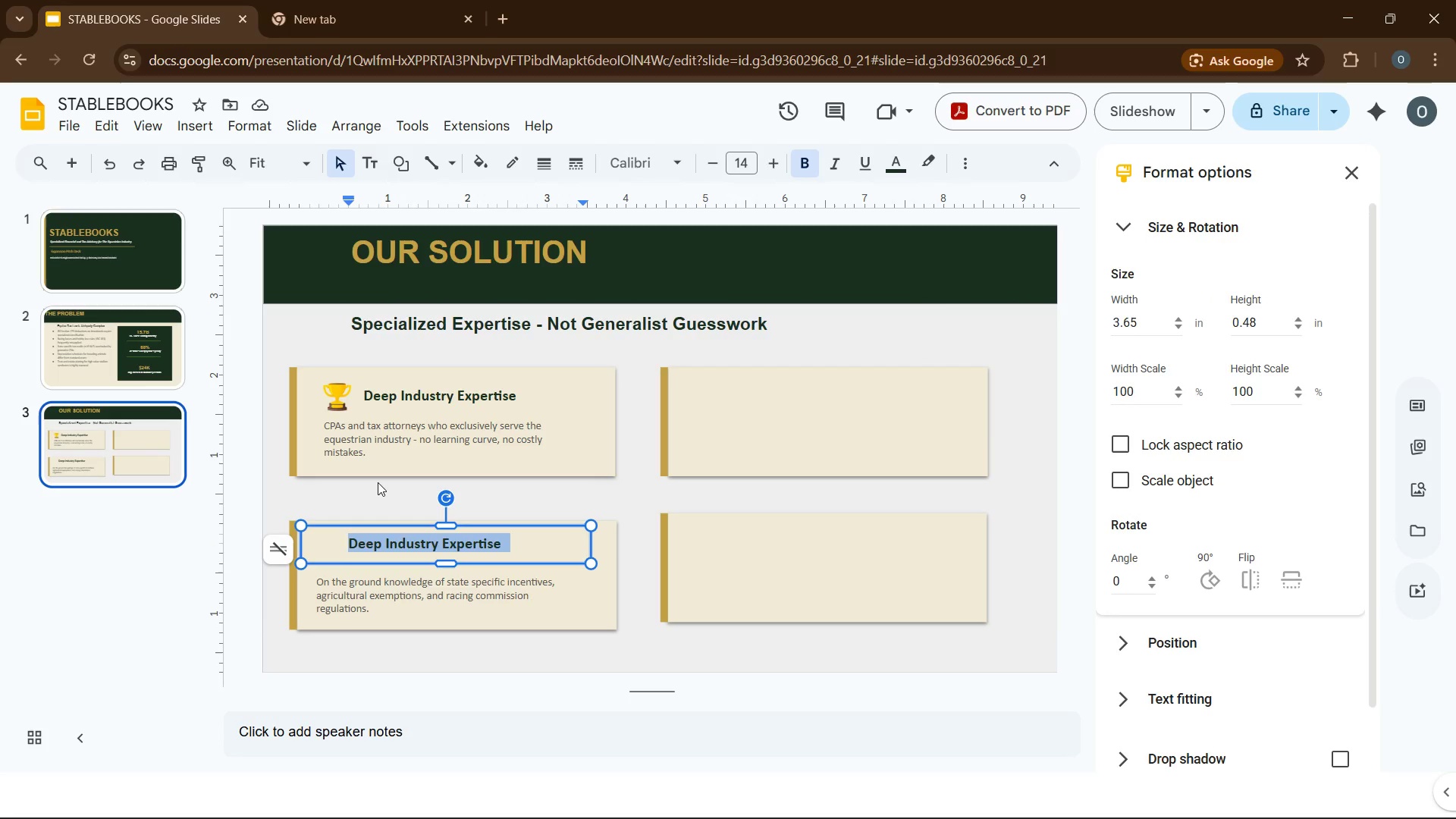 
type(KY & FL MS)
 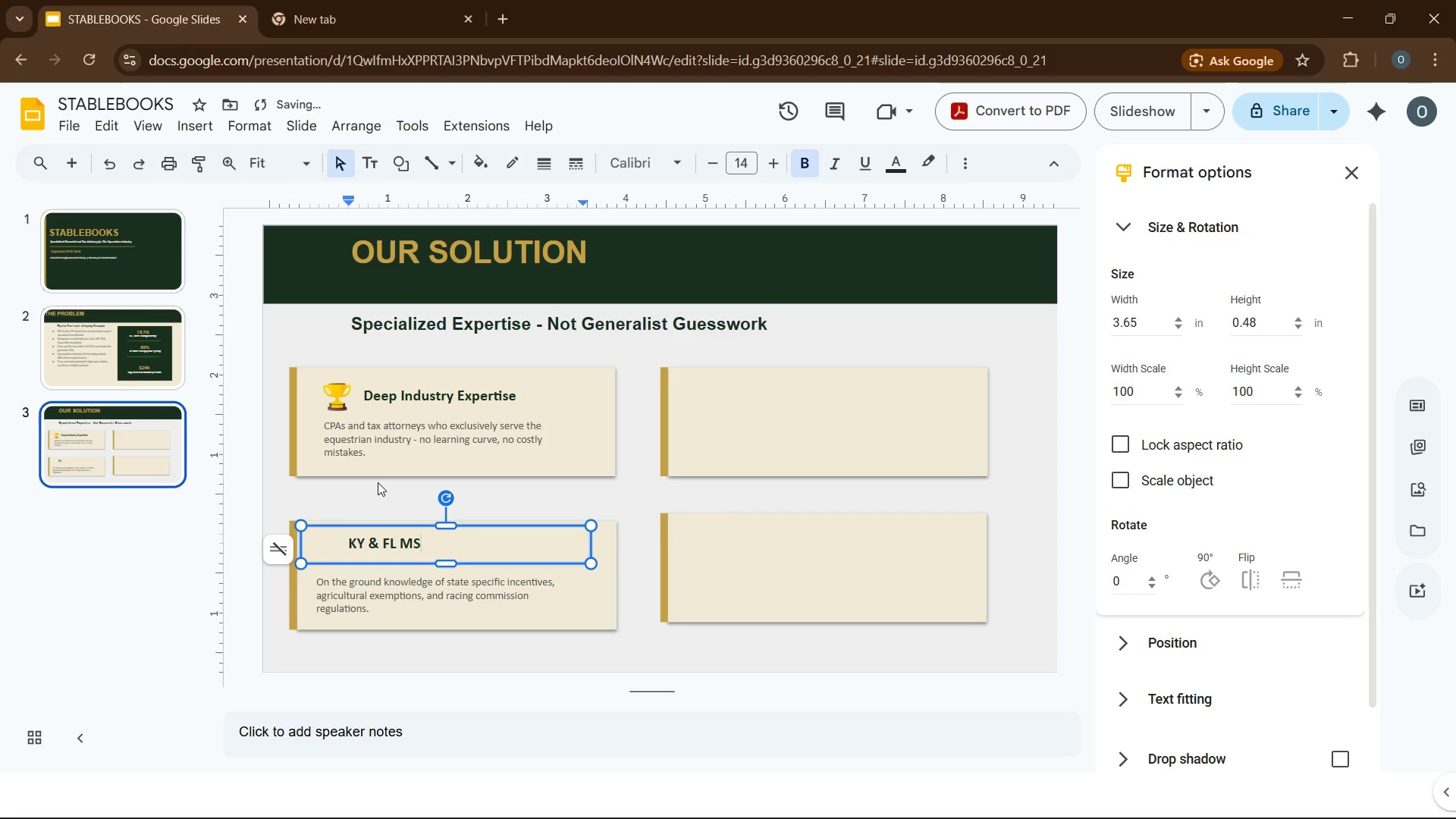 
key(ArrowLeft)
 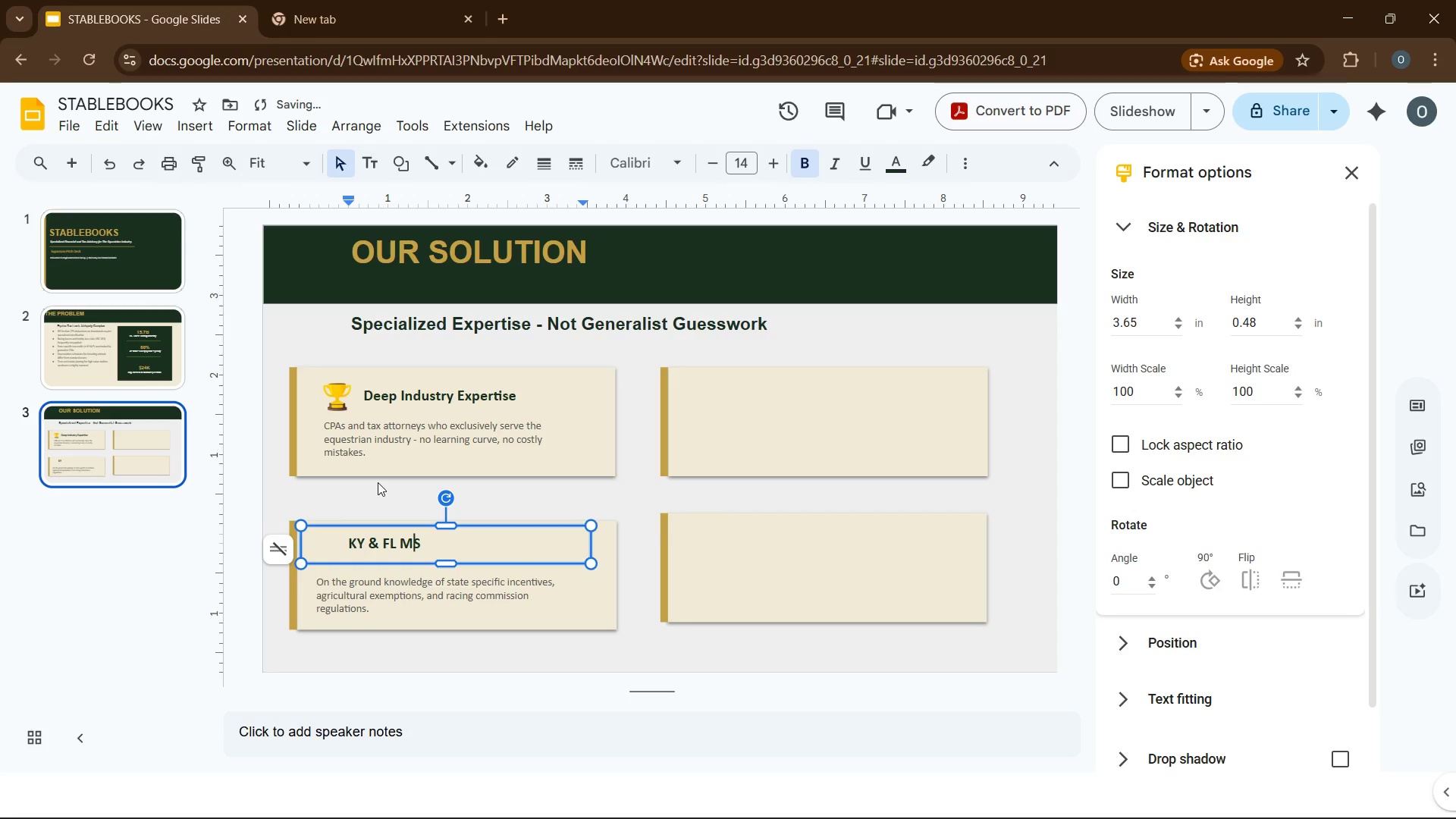 
type(arket )
 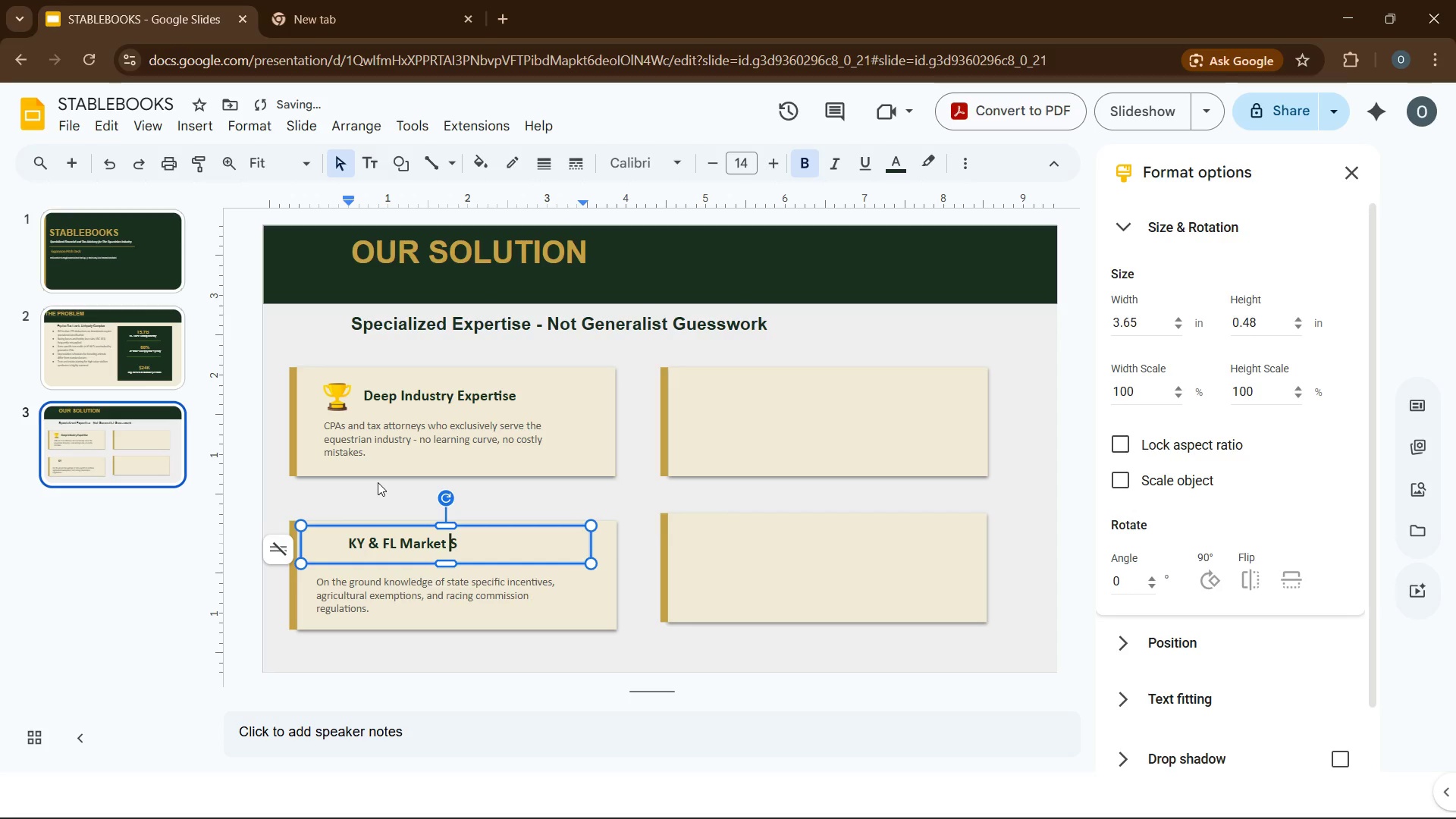 
key(ArrowRight)
 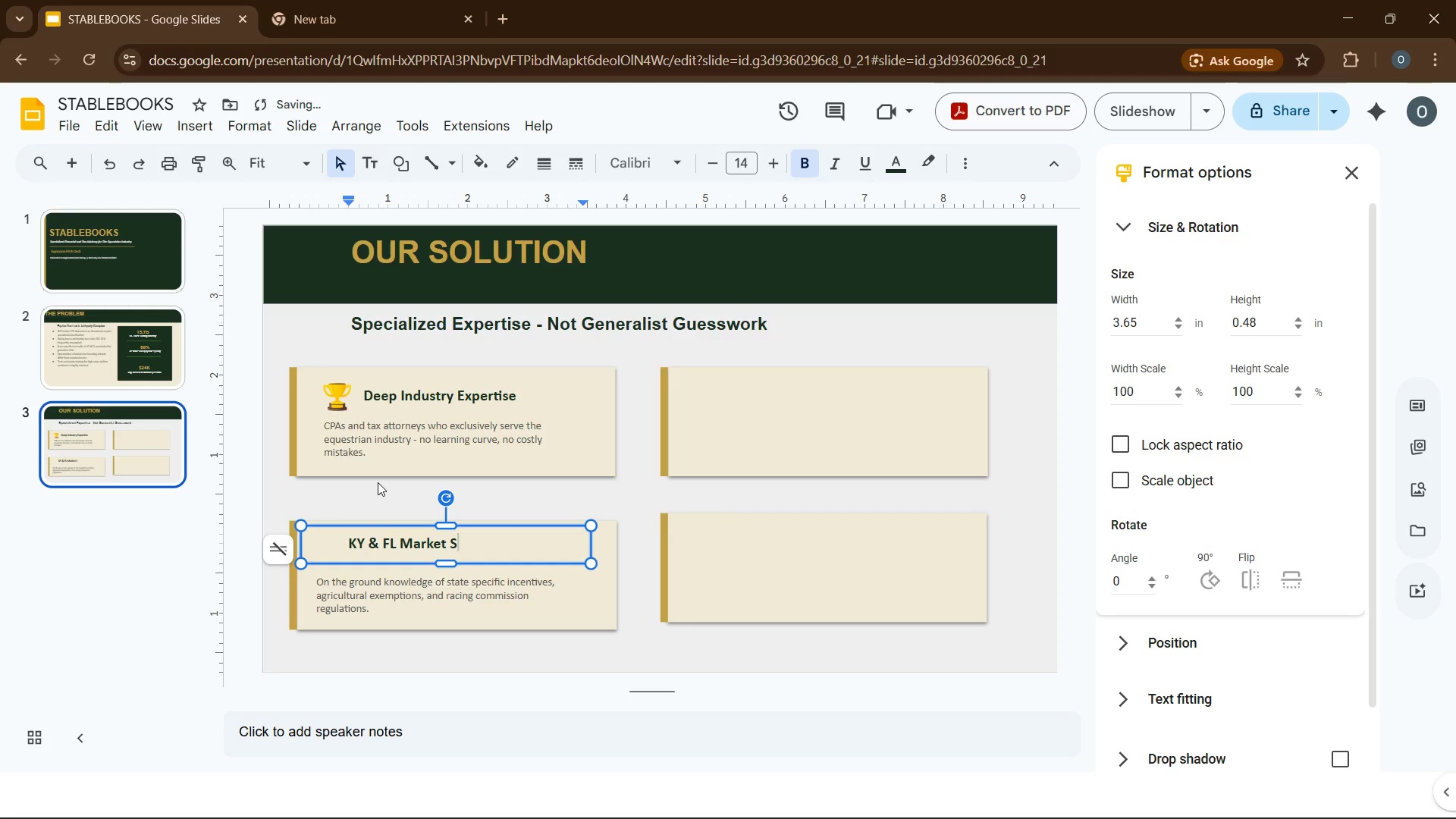 
type(oecialist)
 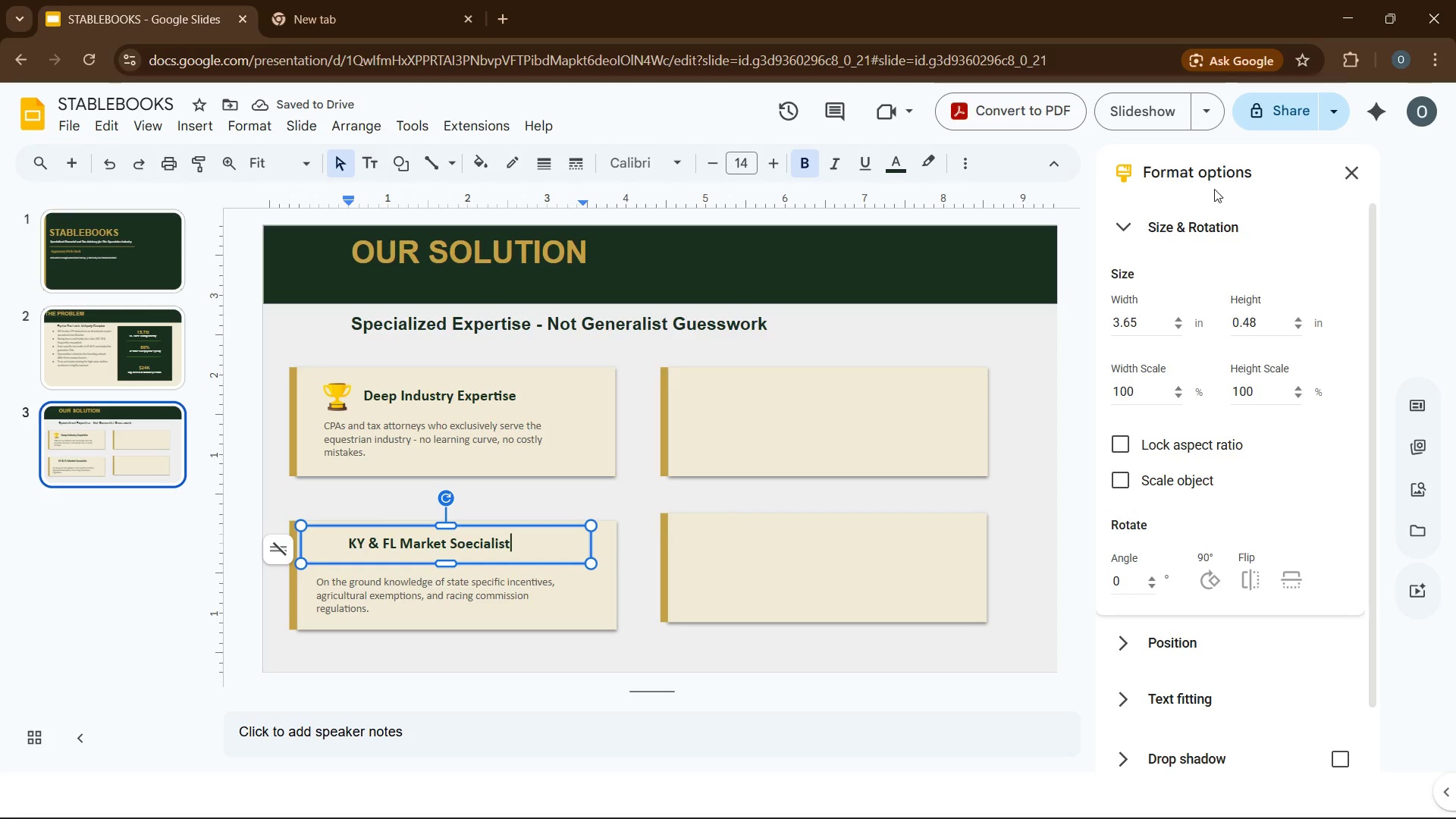 
left_click([1355, 179])
 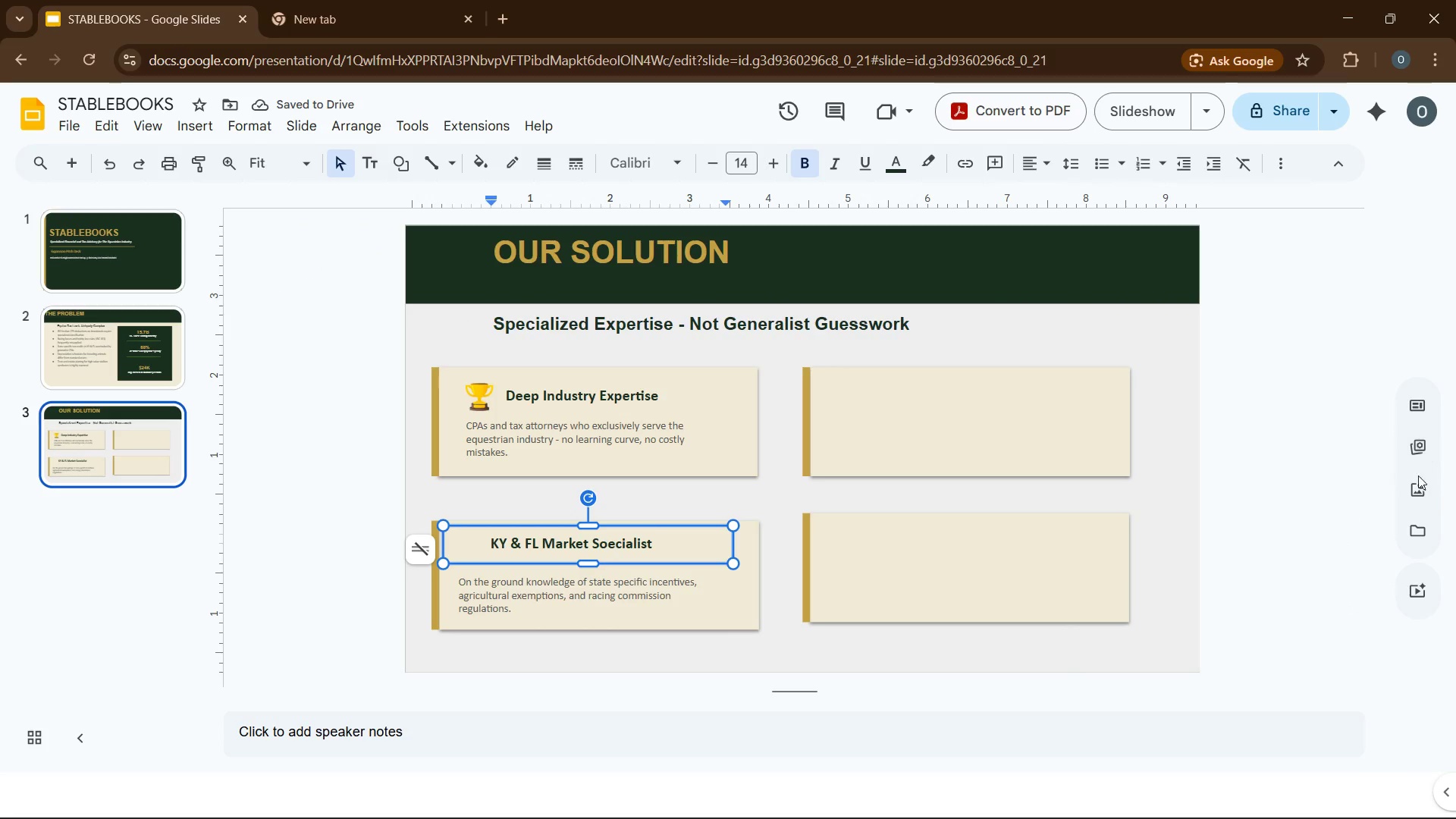 
left_click([1423, 491])
 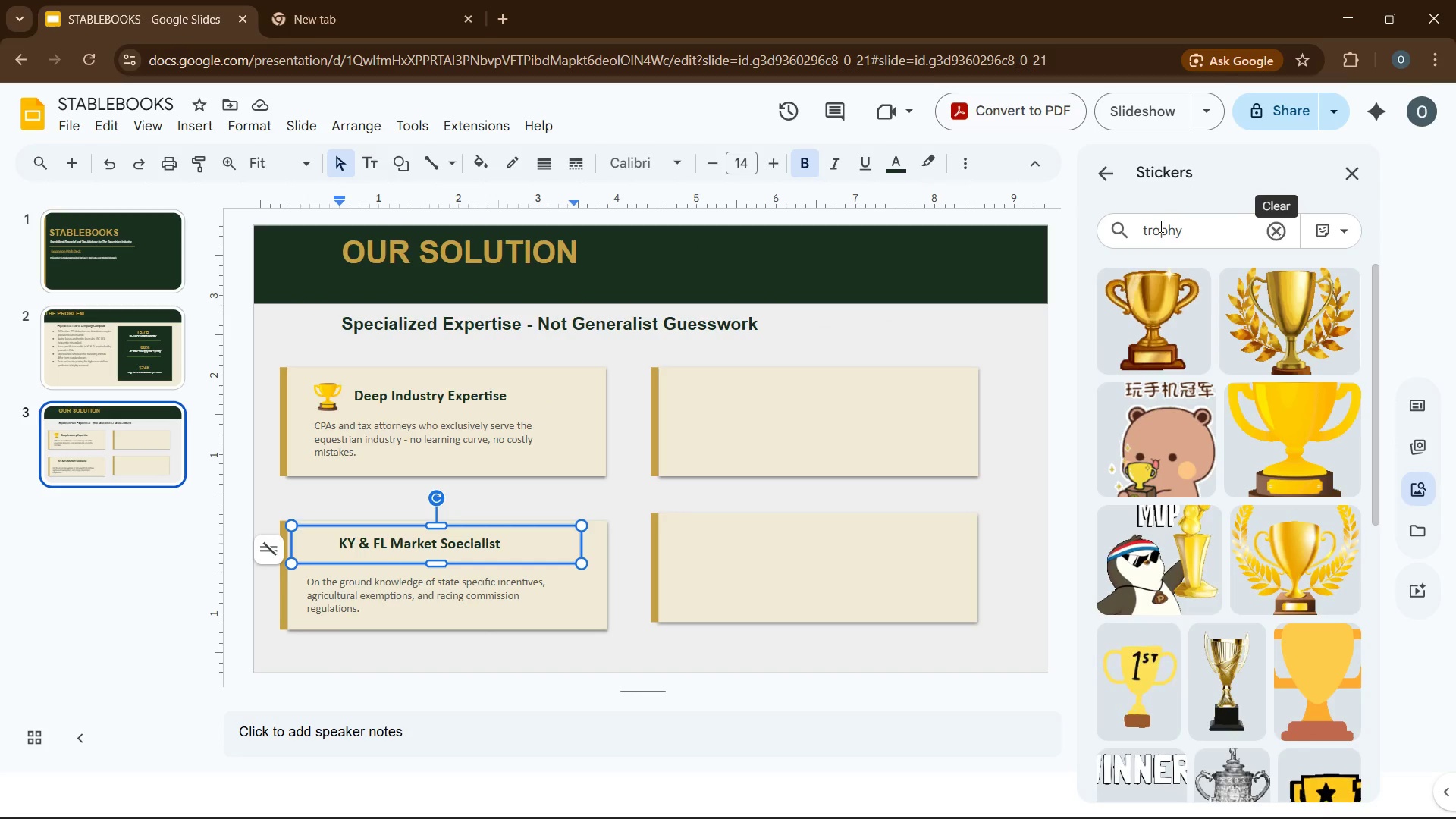 
double_click([1161, 227])
 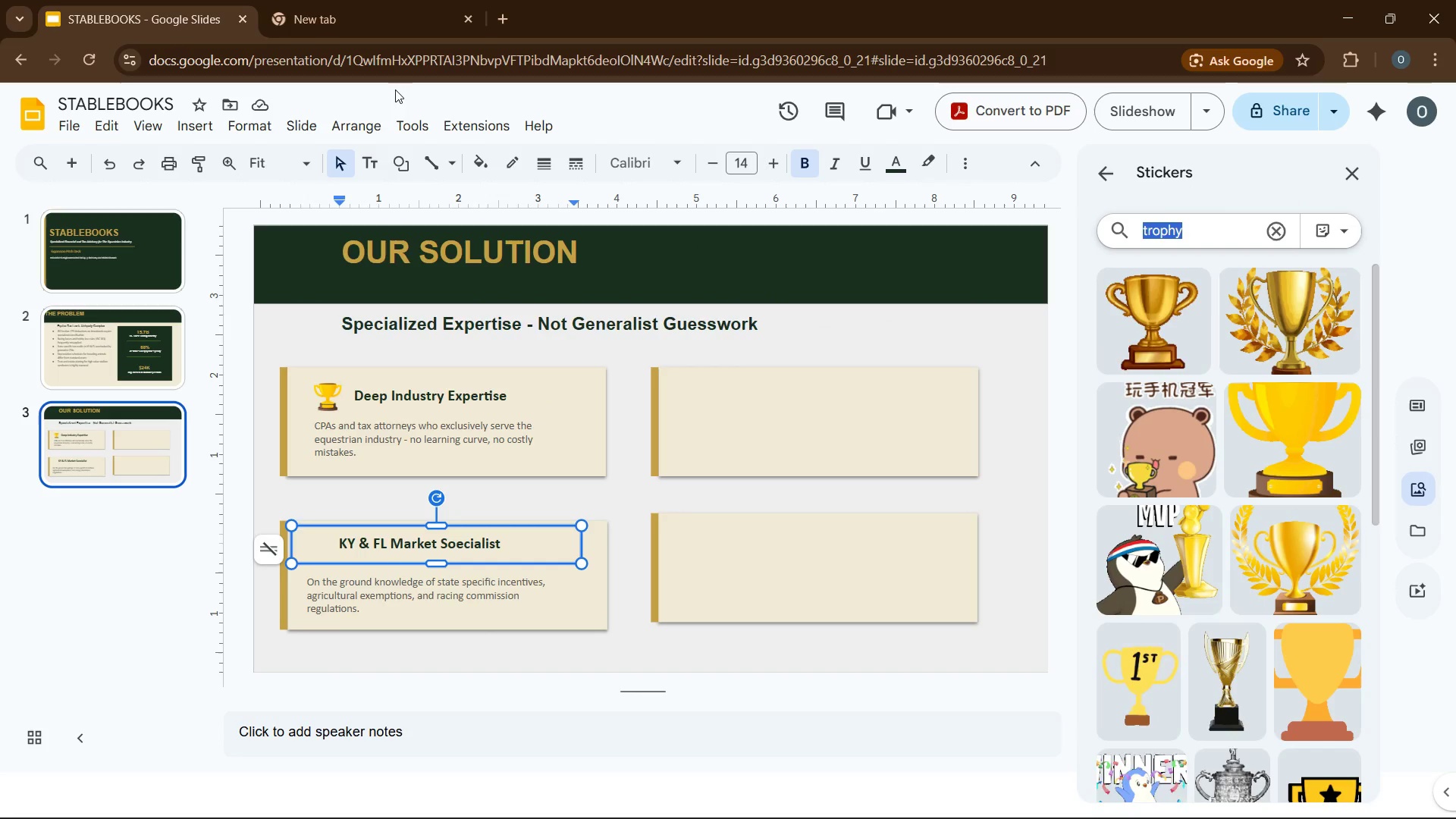 
type(magnifying glass)
 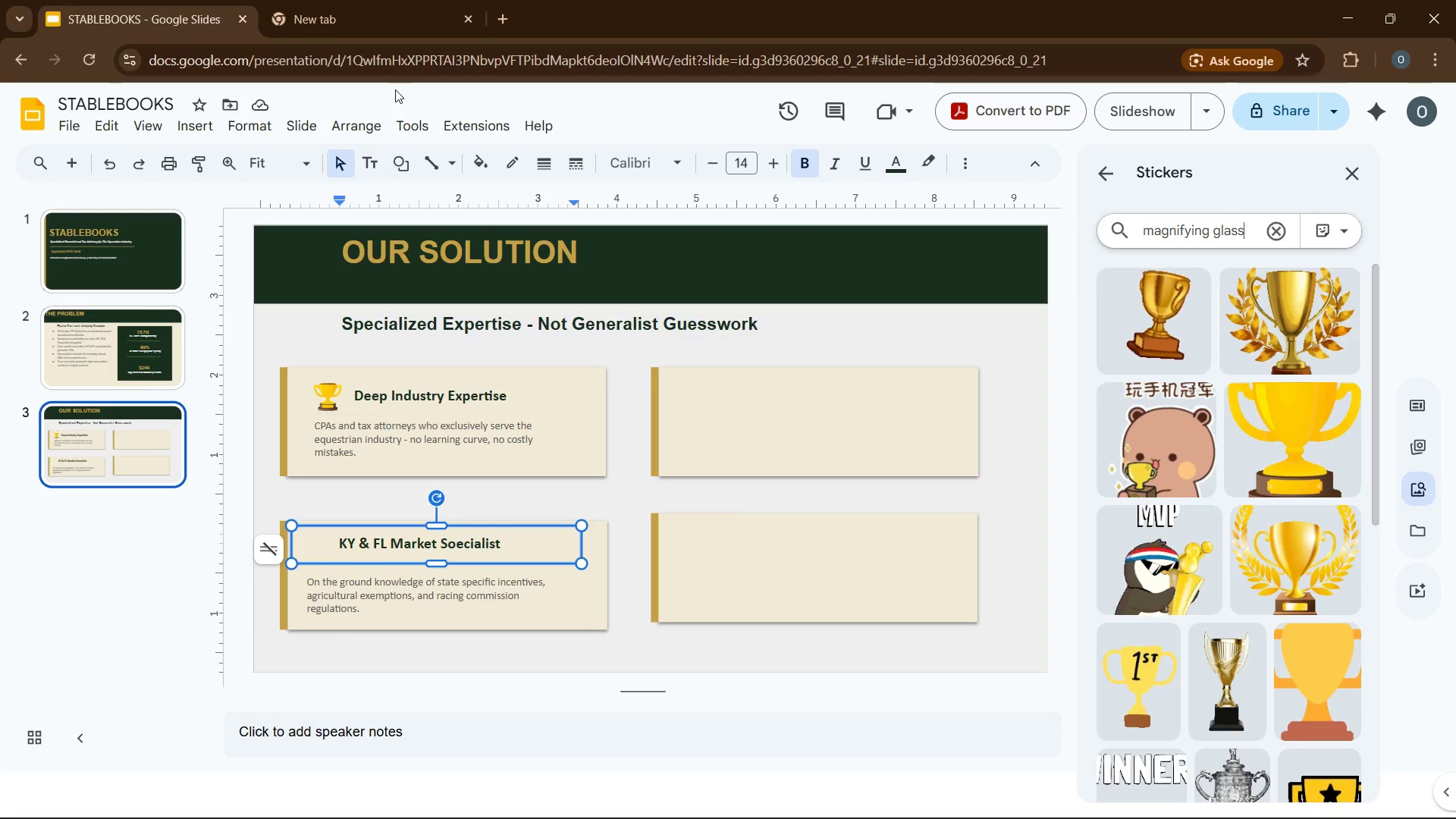 
key(Enter)
 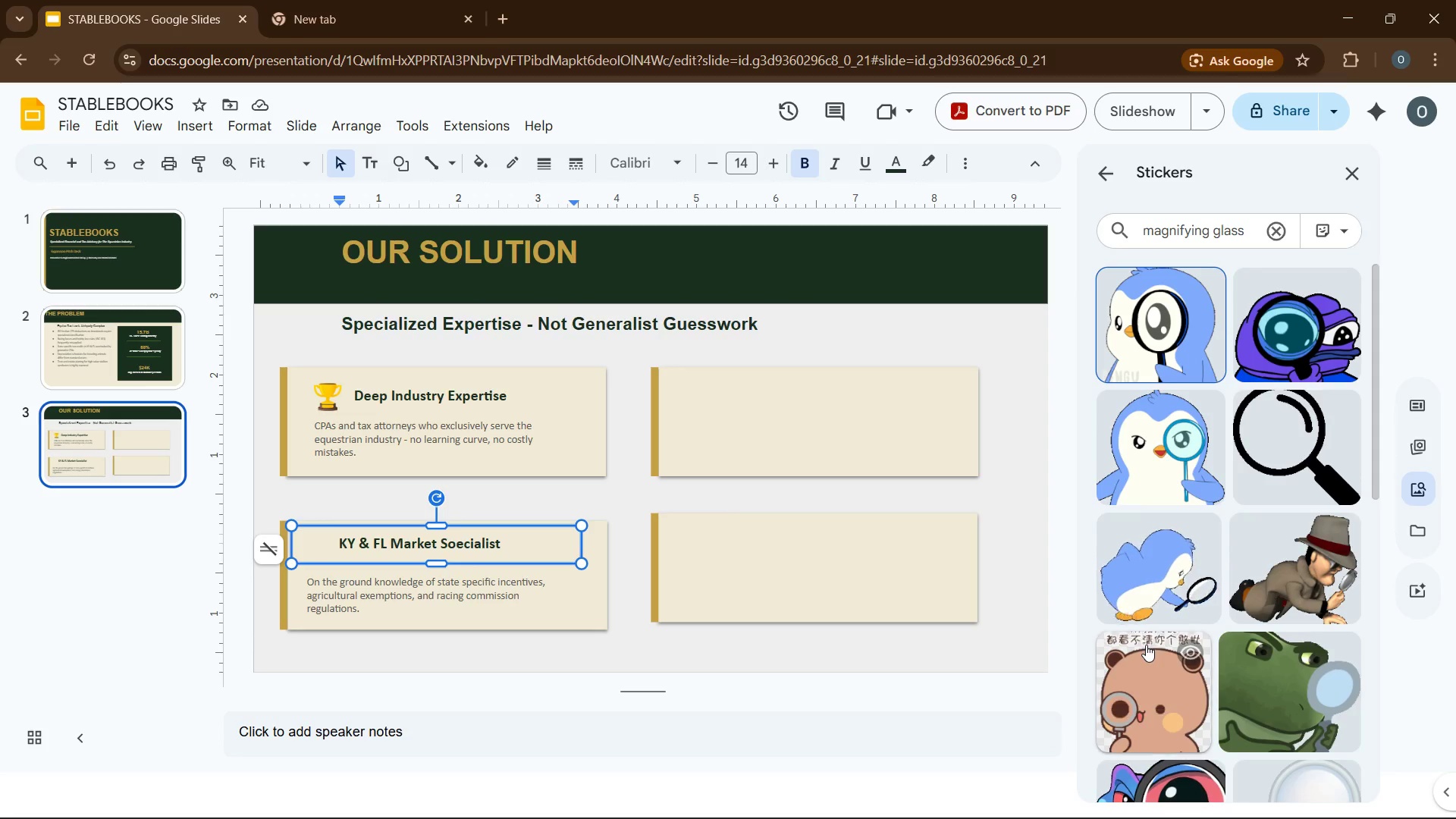 
scroll: coordinate [1215, 471], scroll_direction: down, amount: 19.0
 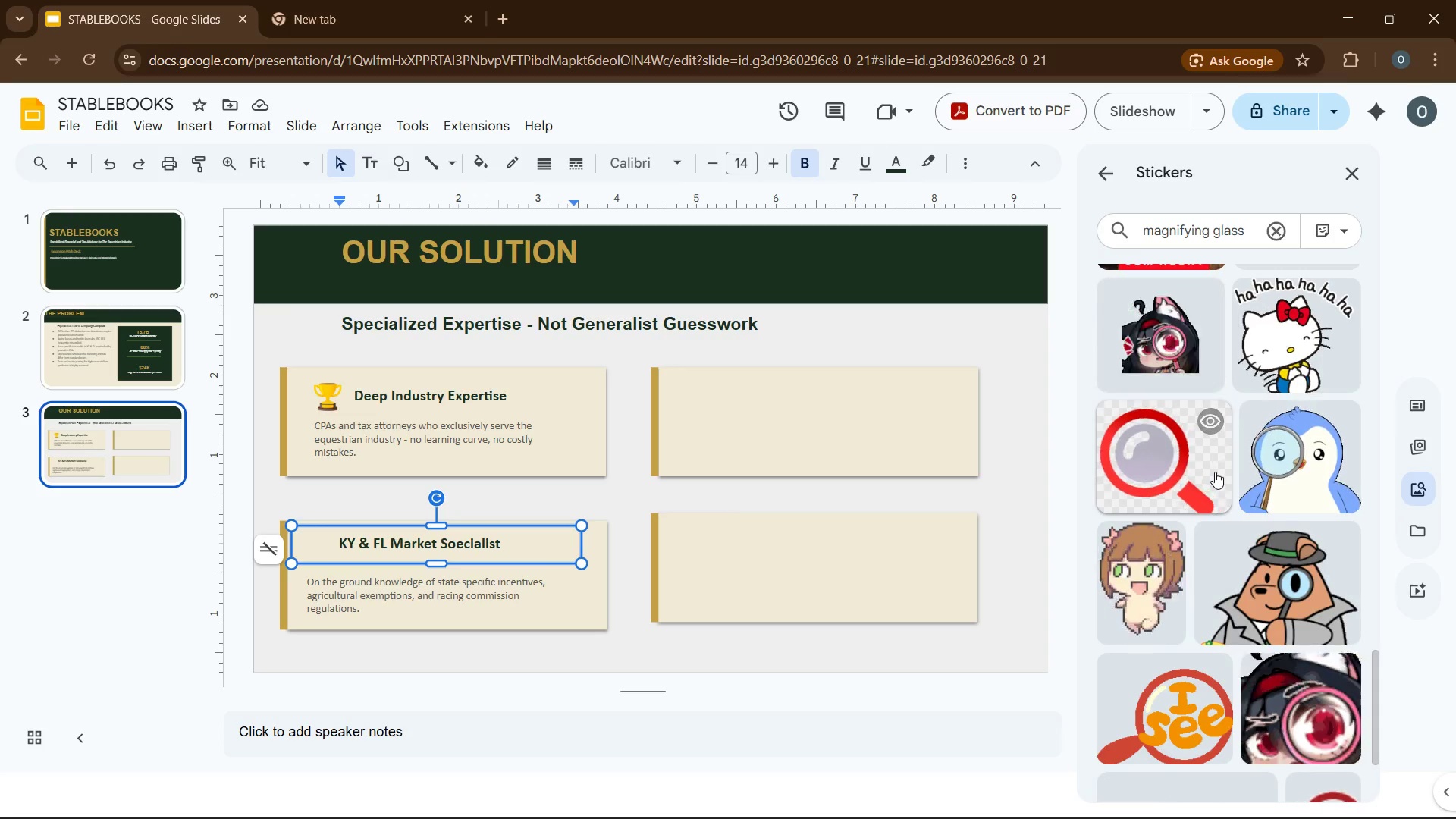 
scroll: coordinate [1215, 472], scroll_direction: up, amount: 15.0
 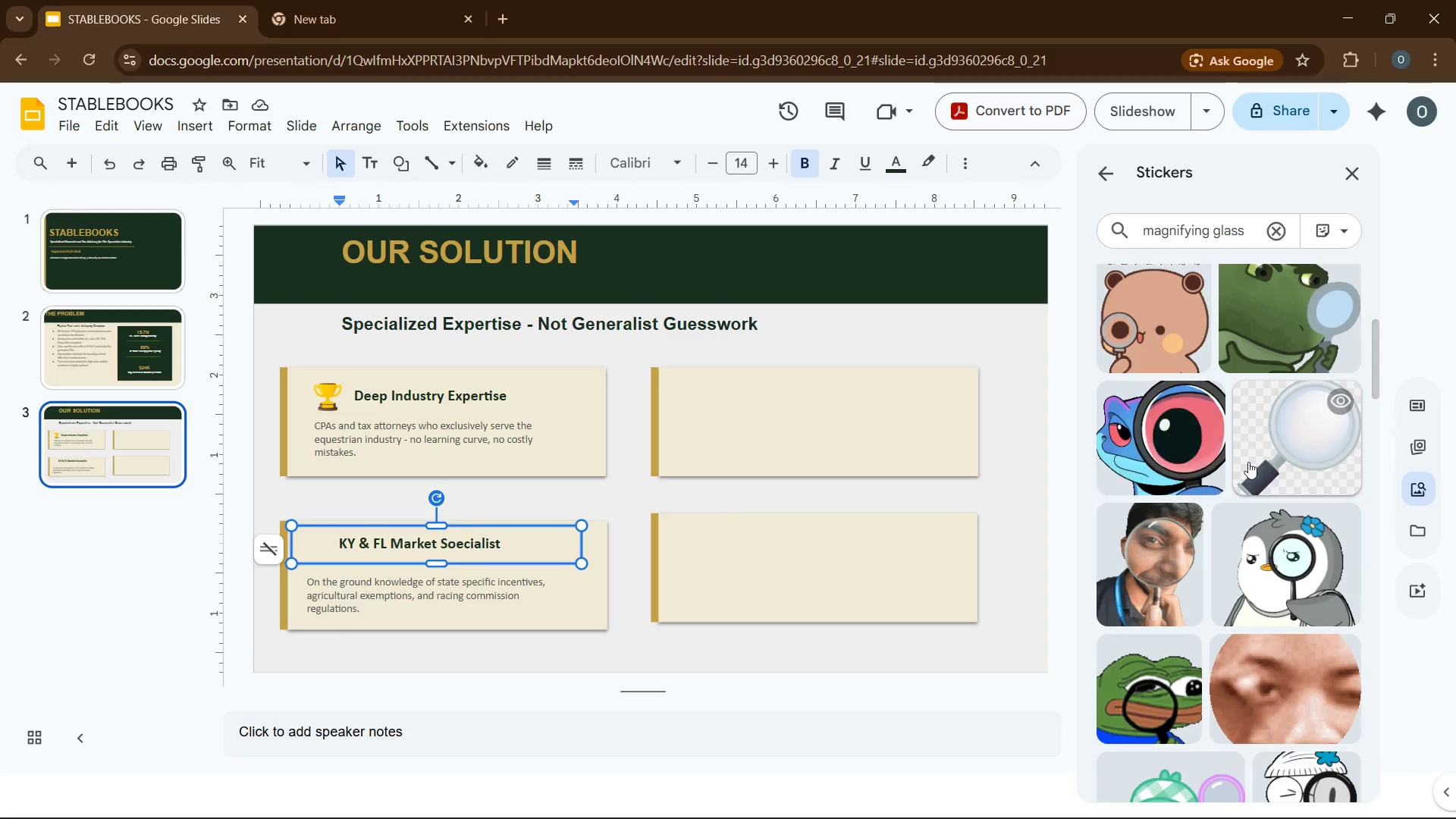 
left_click([1253, 457])
 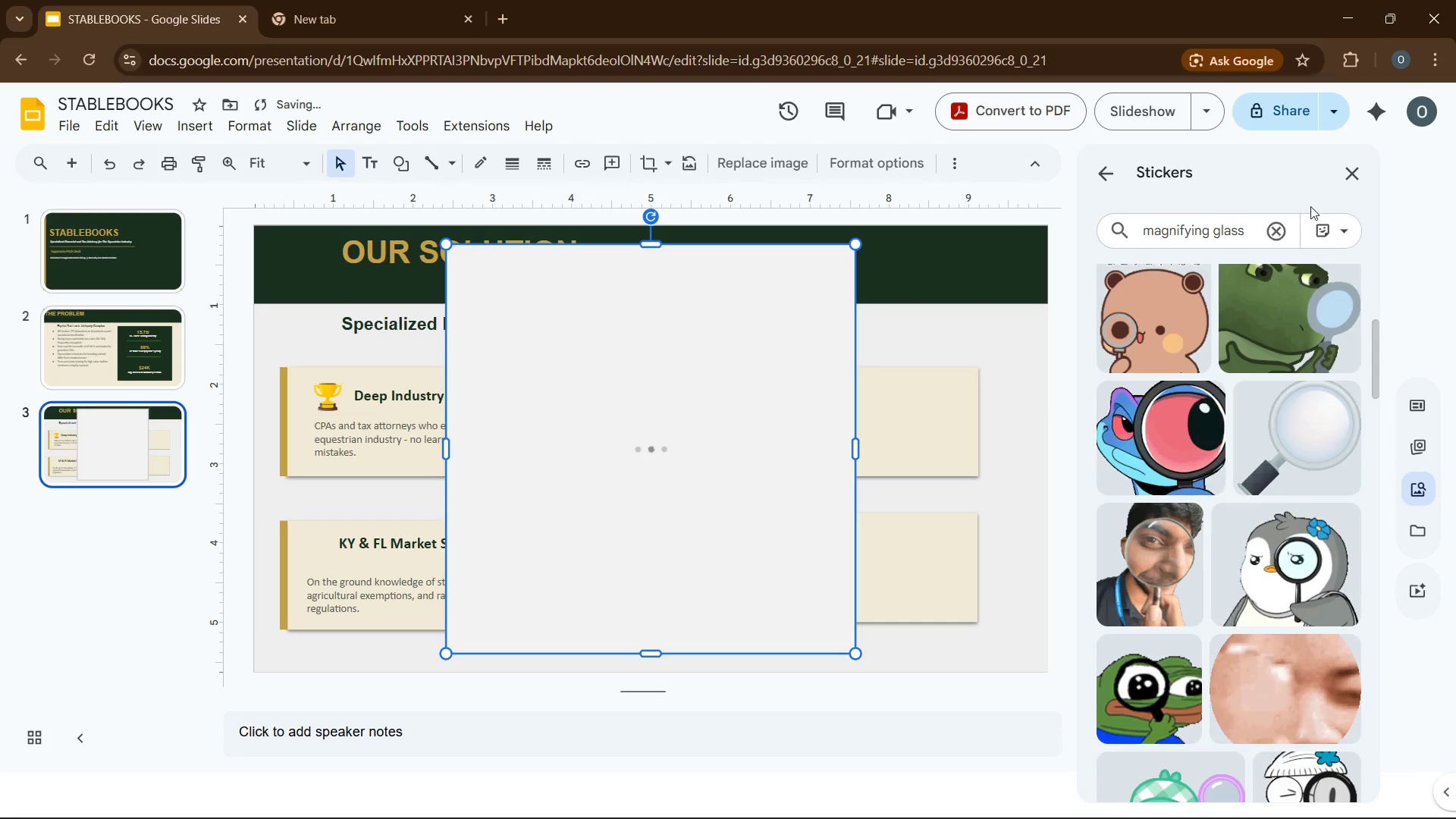 
left_click([1361, 176])
 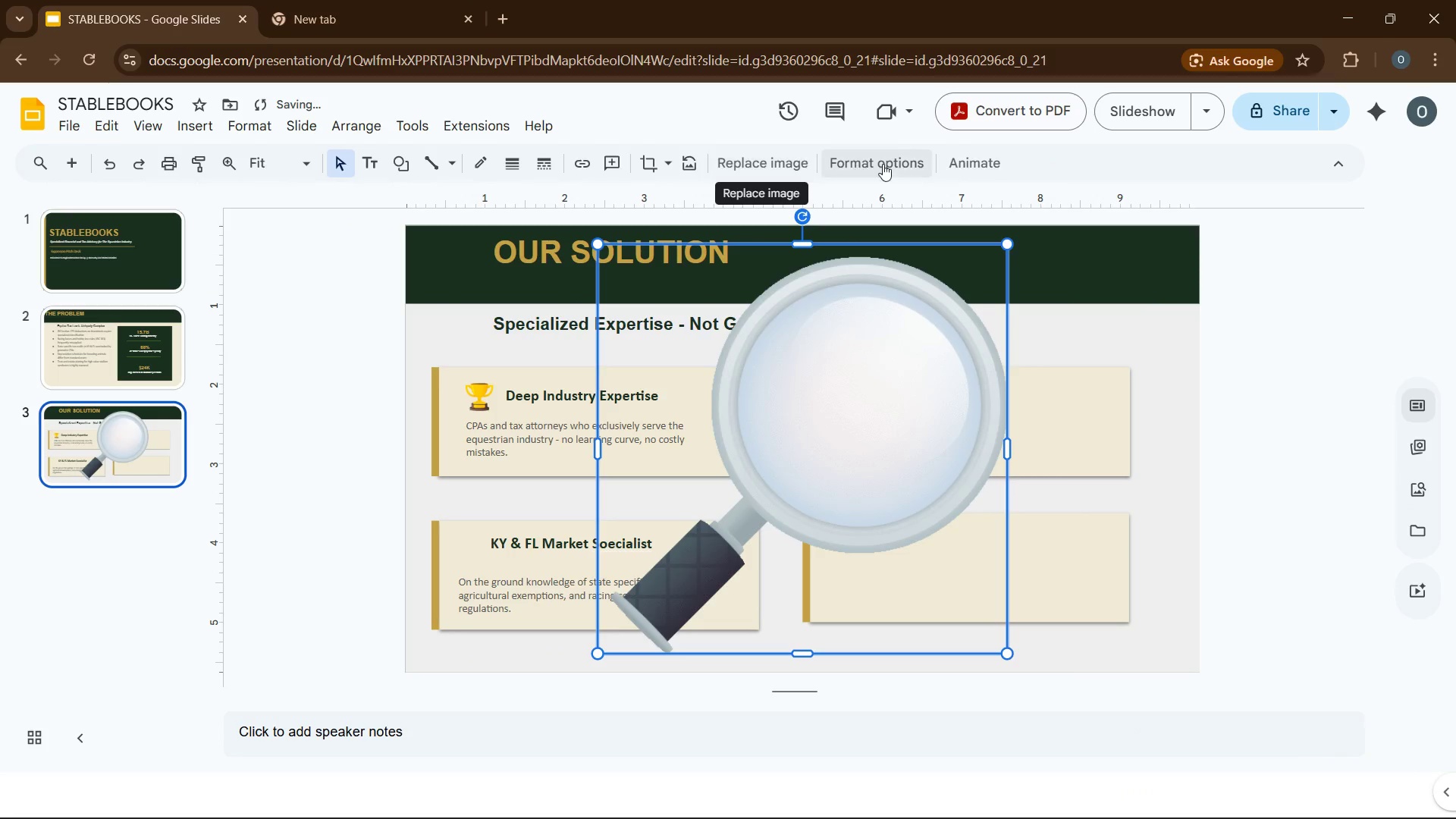 
left_click([883, 164])
 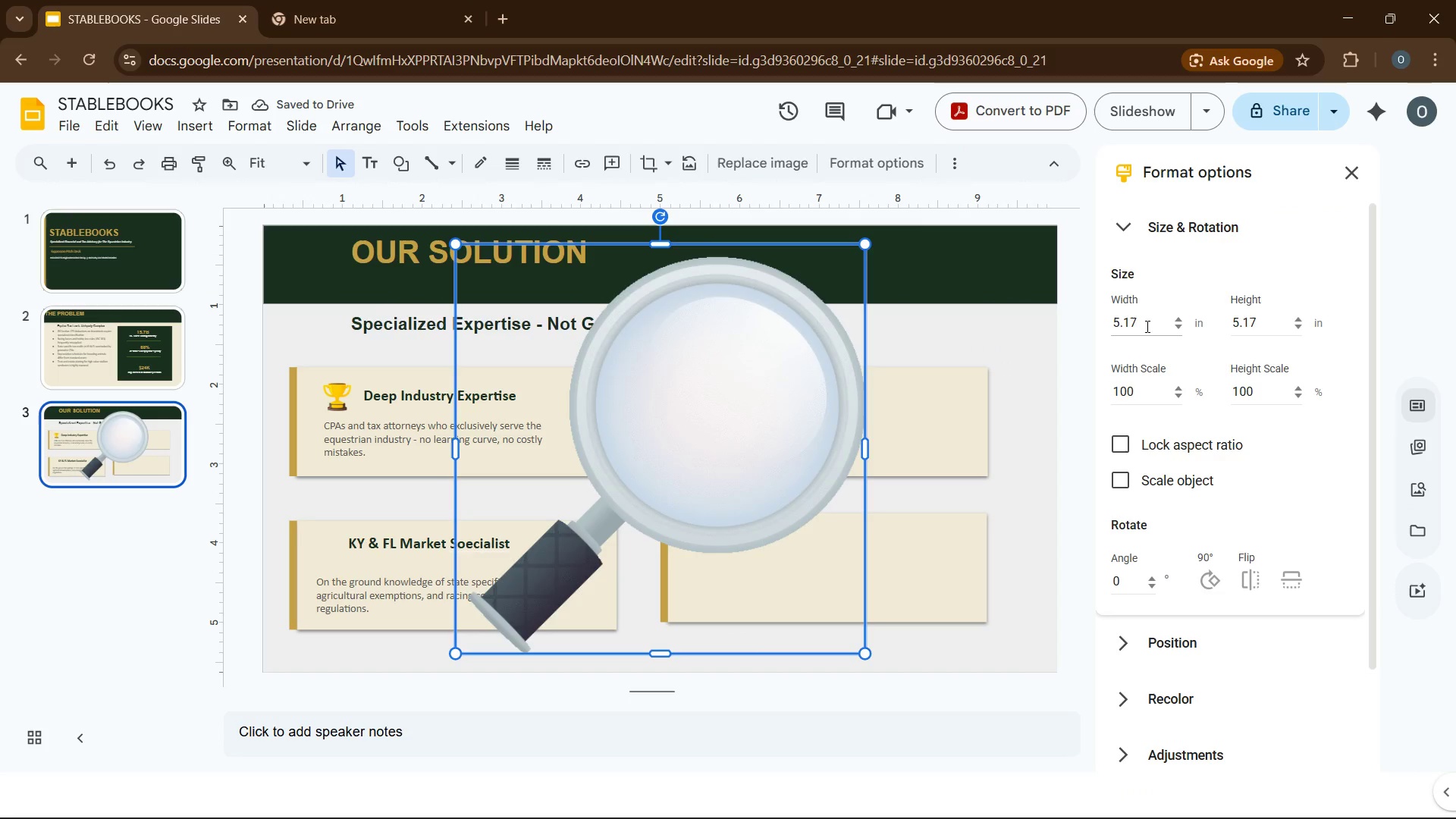 
double_click([1141, 326])
 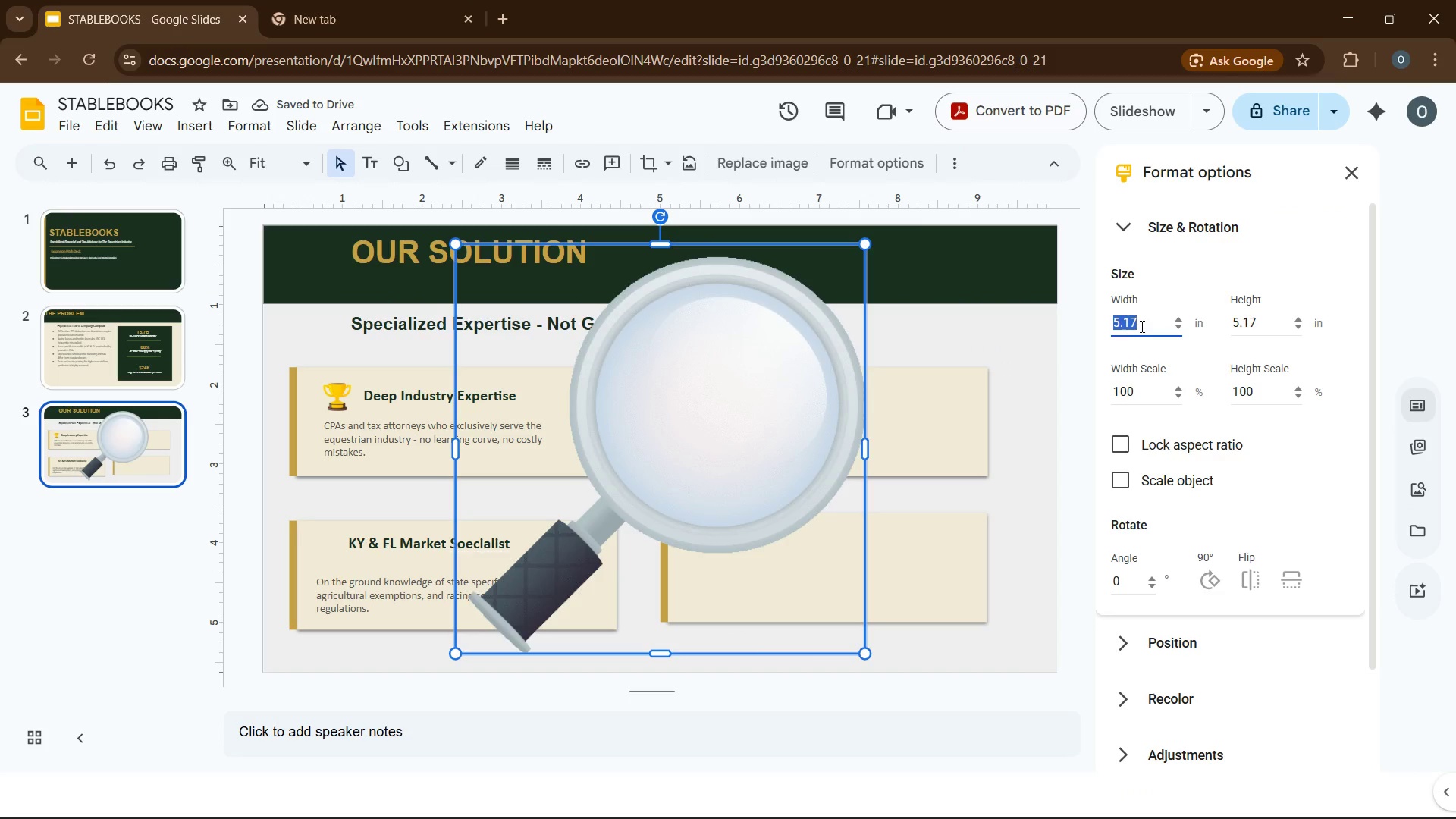 
key(Numpad0)
 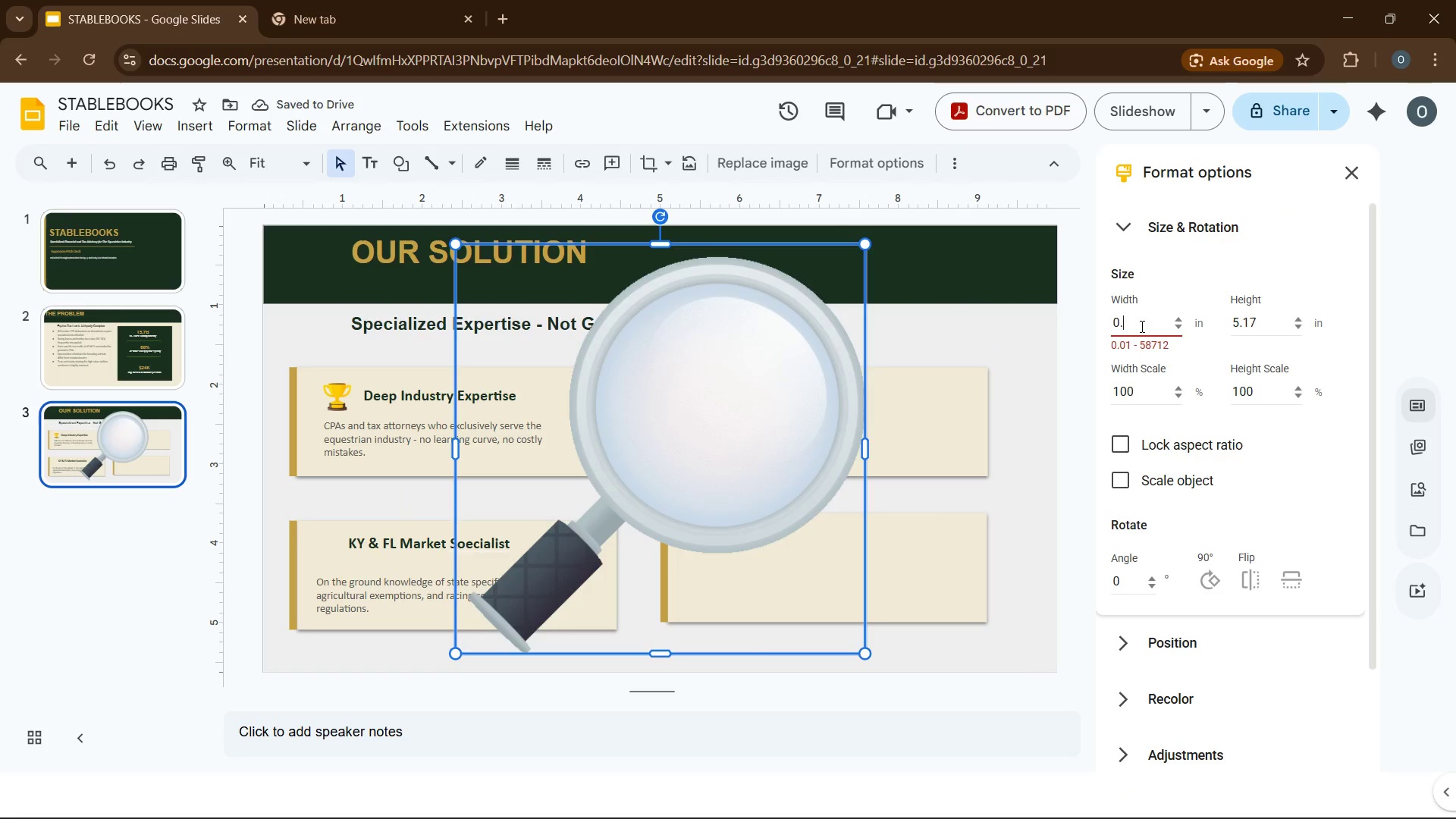 
key(NumpadDecimal)
 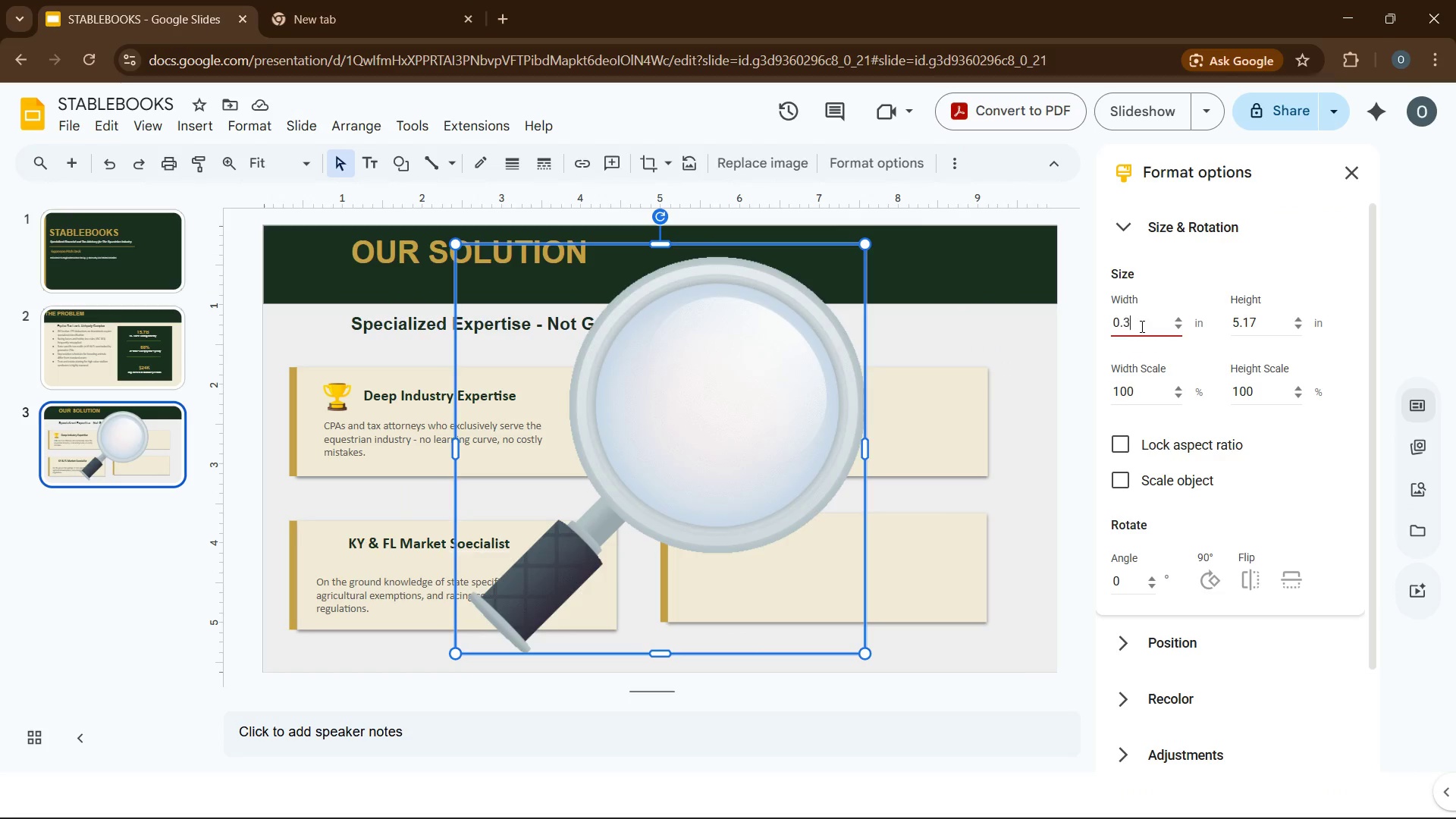 
key(Numpad3)
 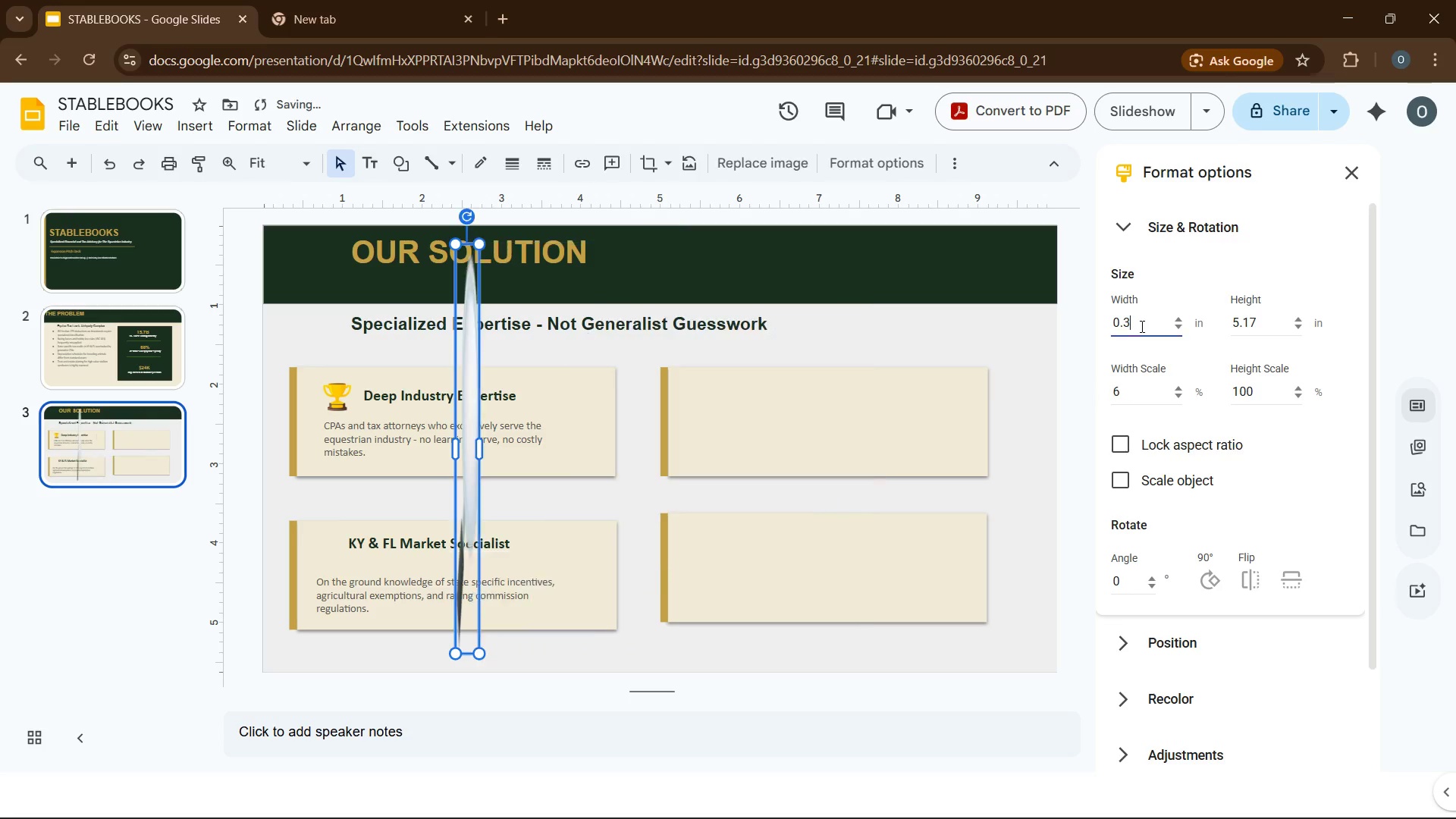 
key(Numpad6)
 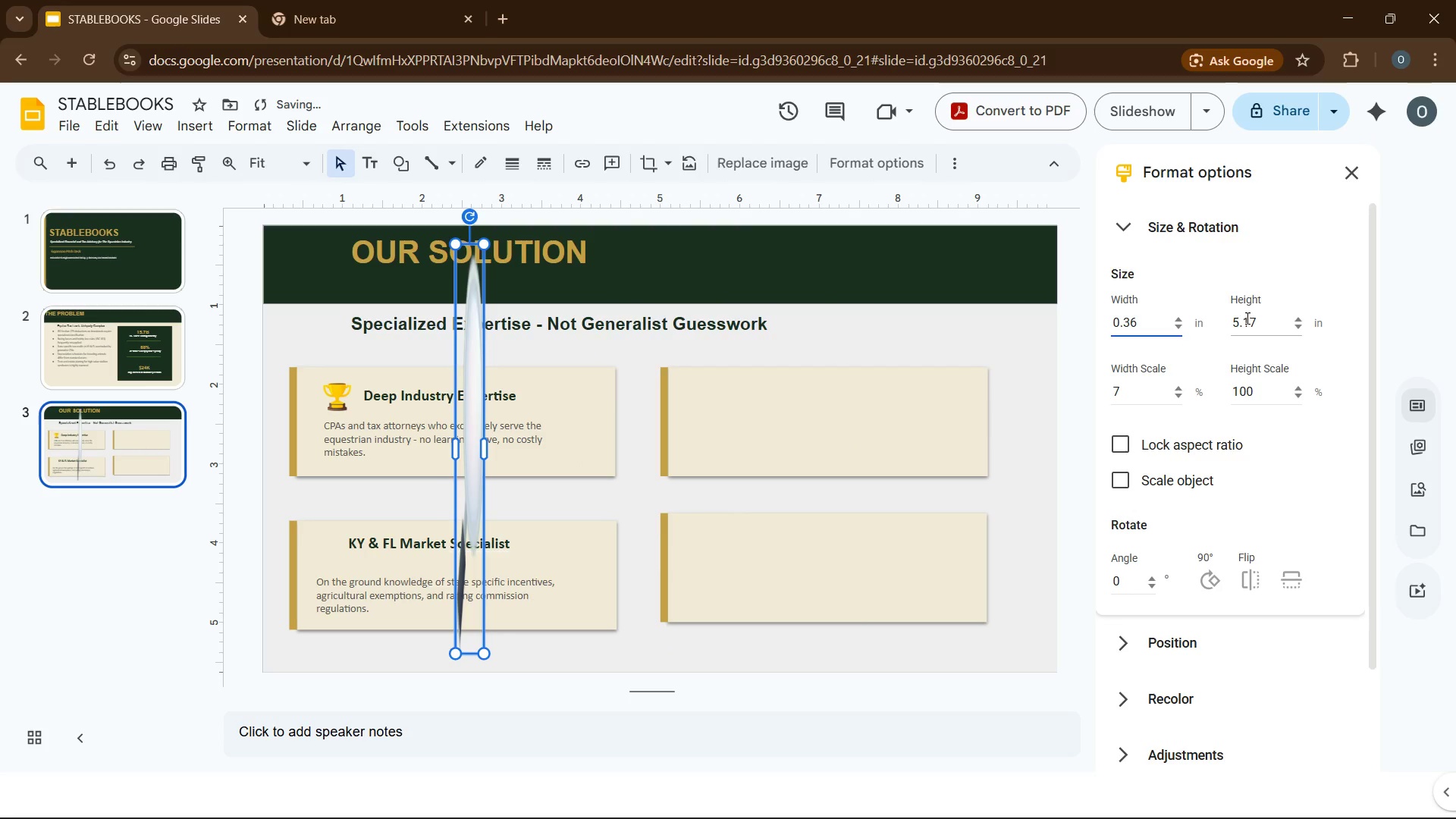 
double_click([1247, 319])
 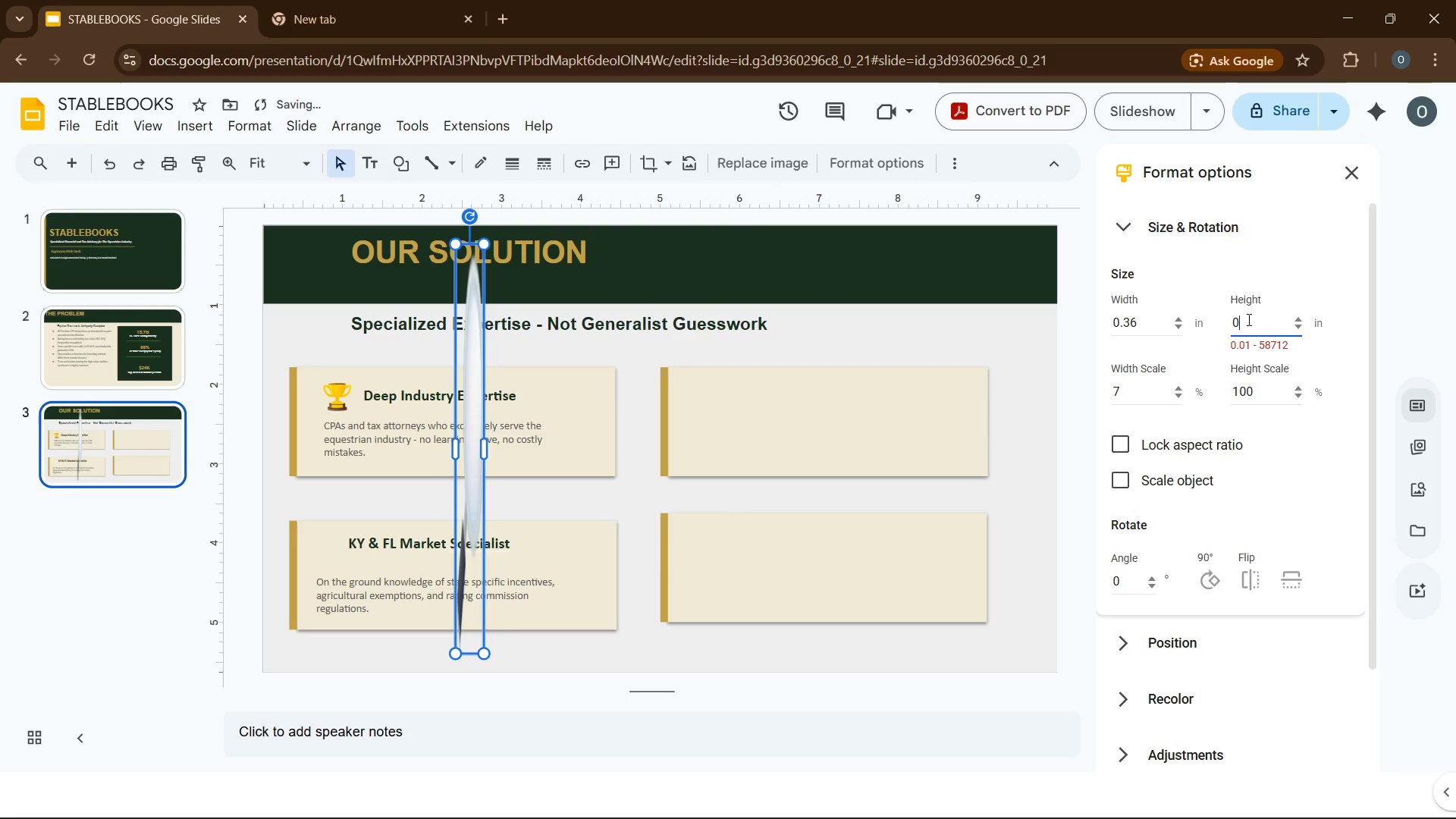 
key(Numpad0)
 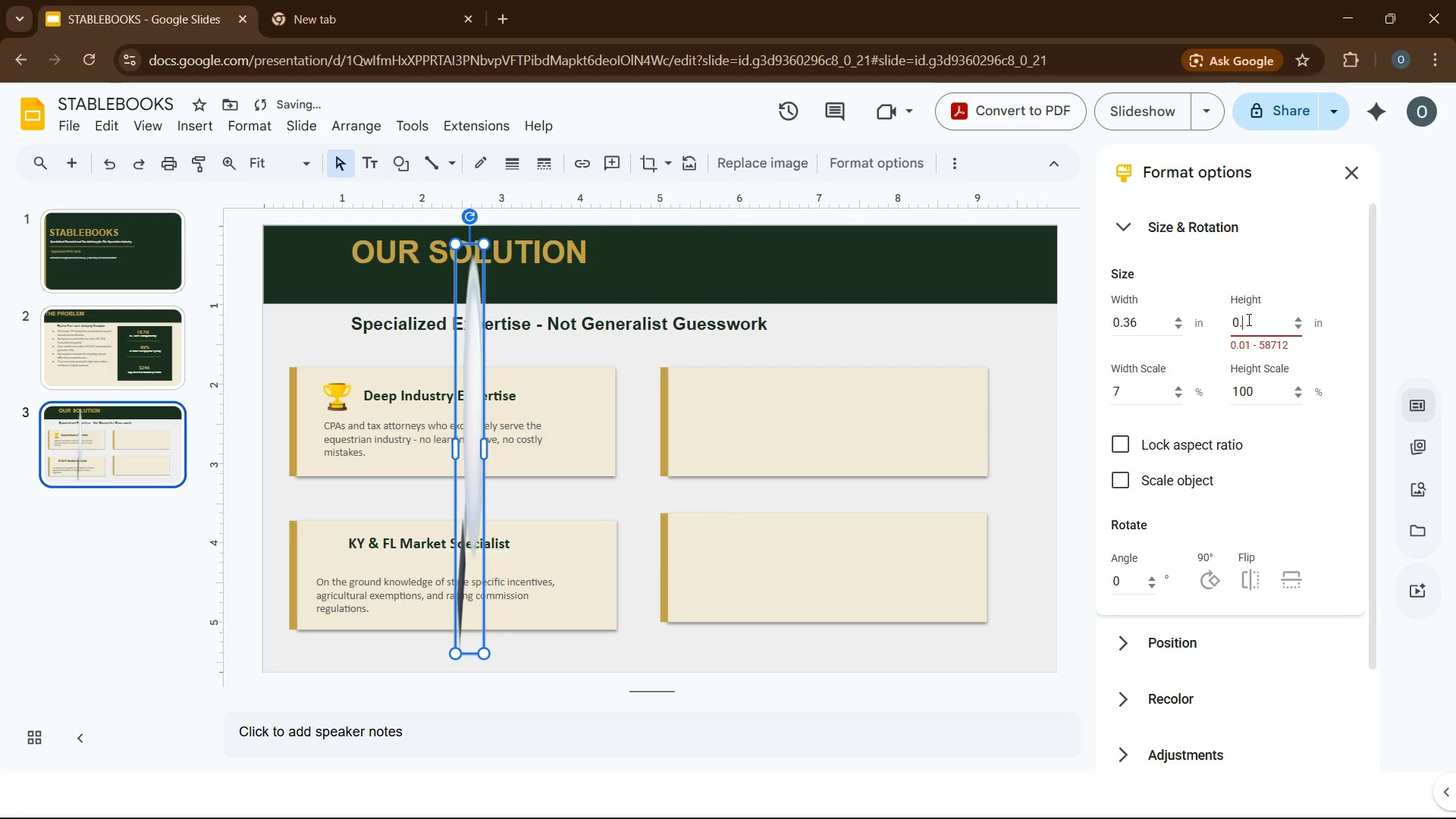 
key(NumpadDecimal)
 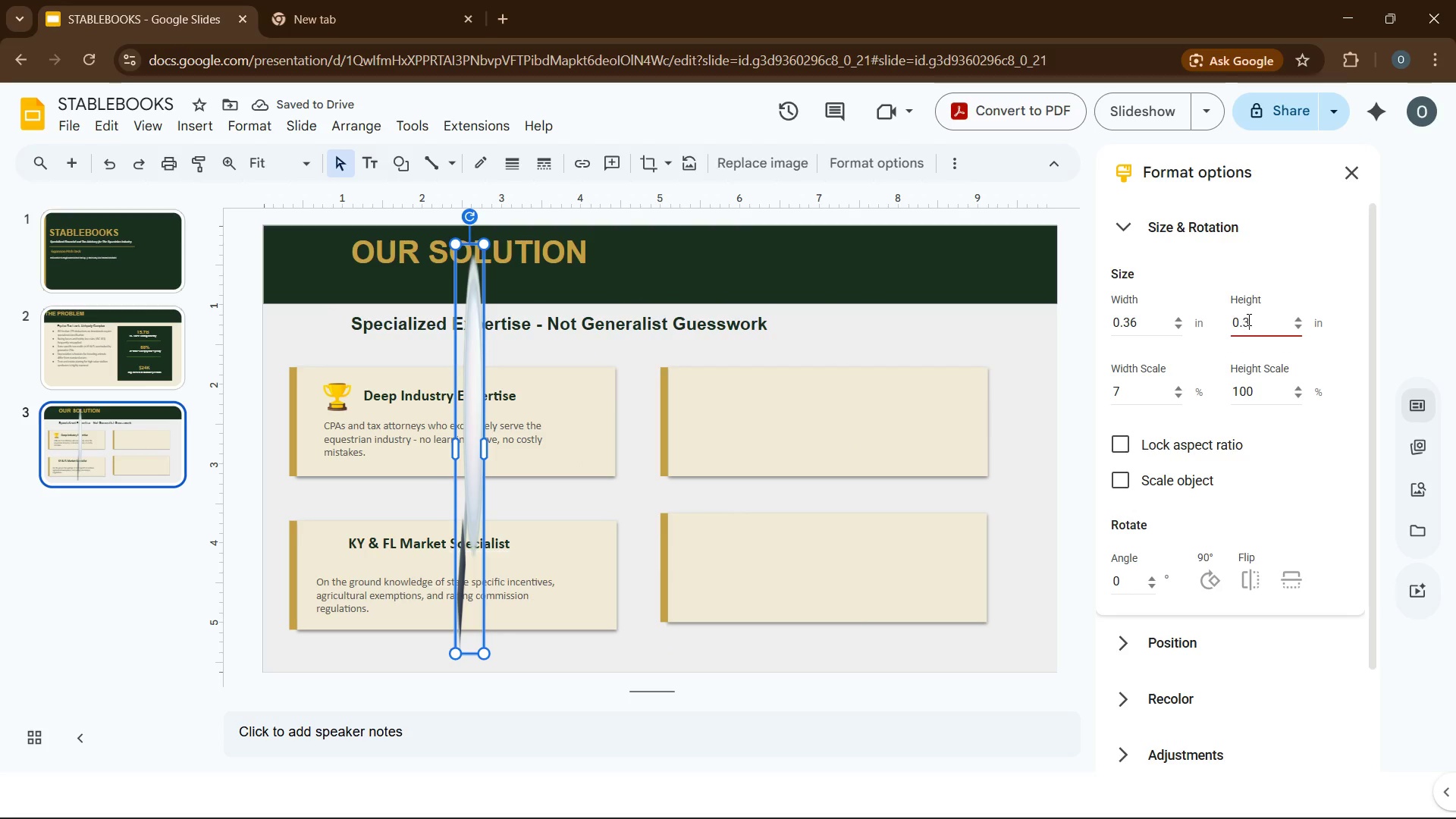 
key(Numpad3)
 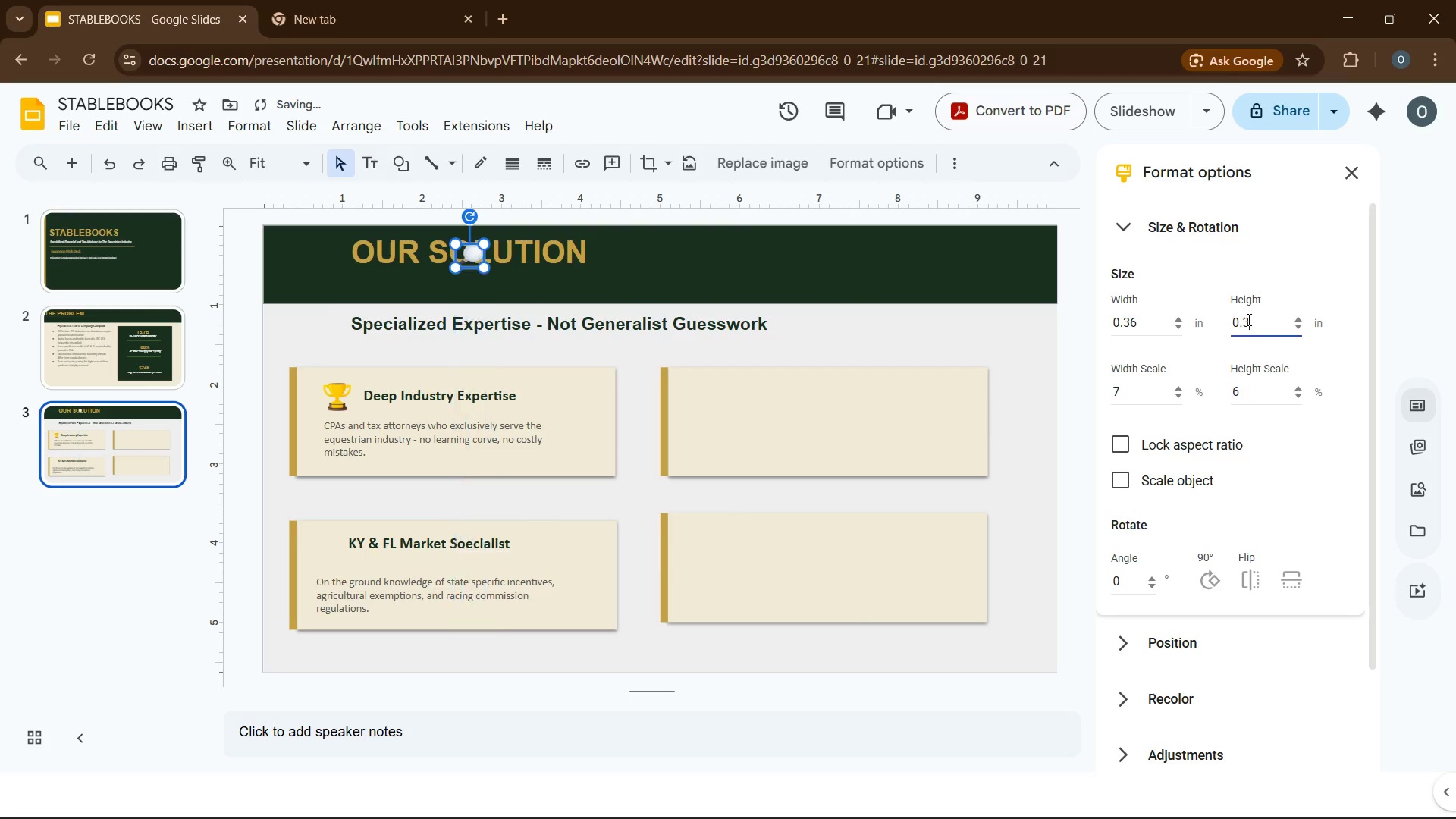 
key(Numpad6)
 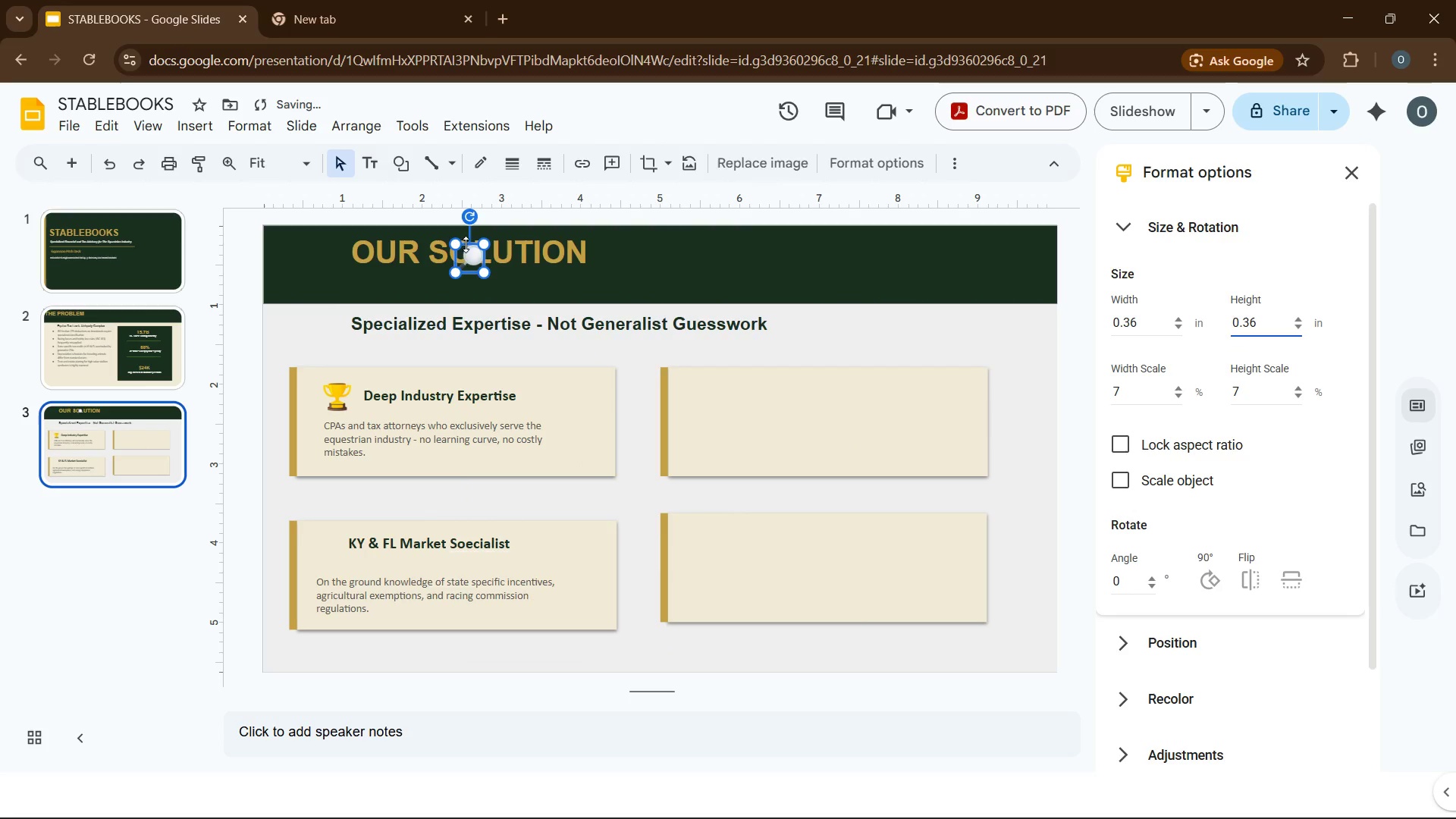 
left_click_drag(start_coordinate=[470, 253], to_coordinate=[327, 544])
 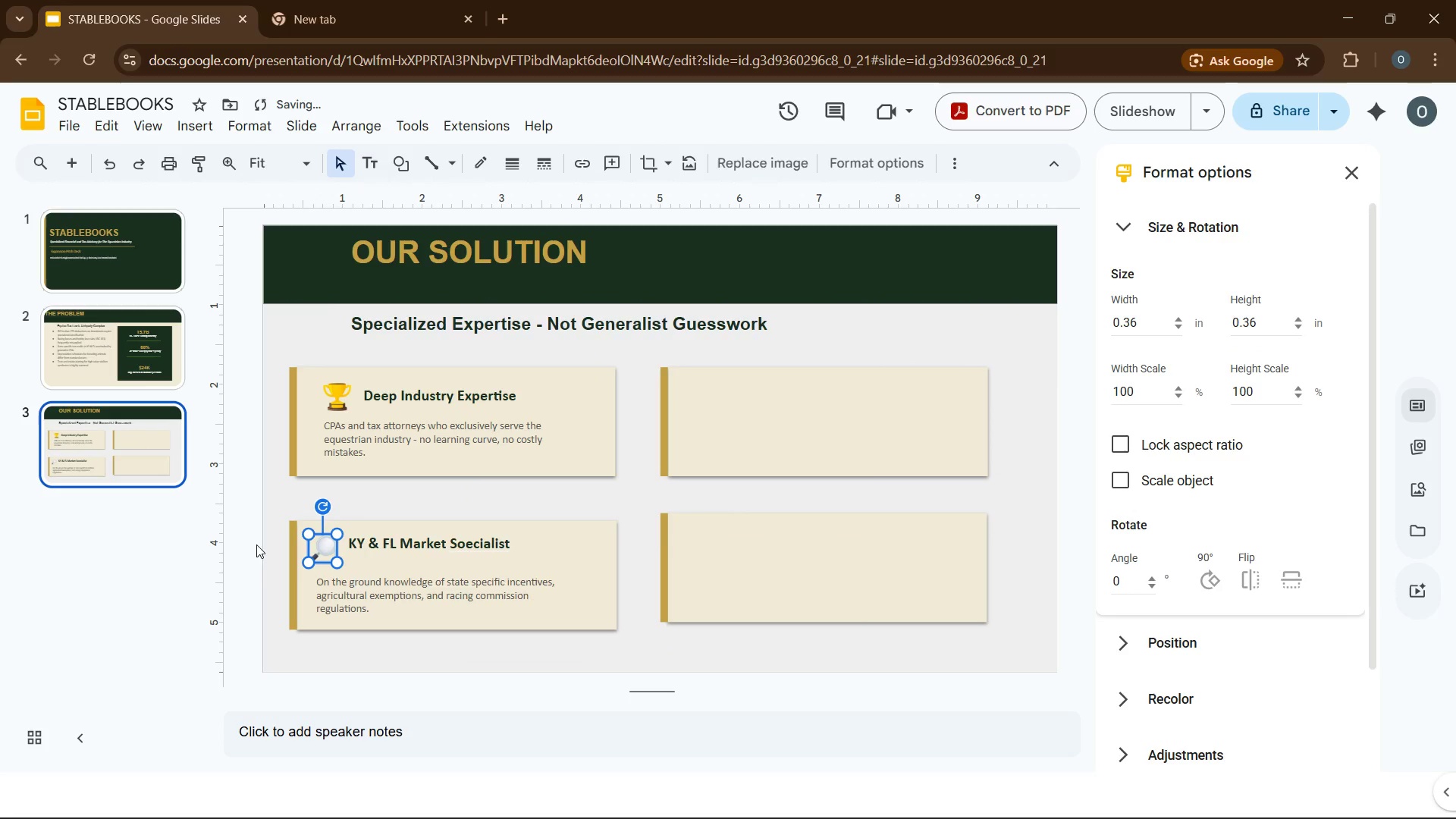 
left_click([244, 555])
 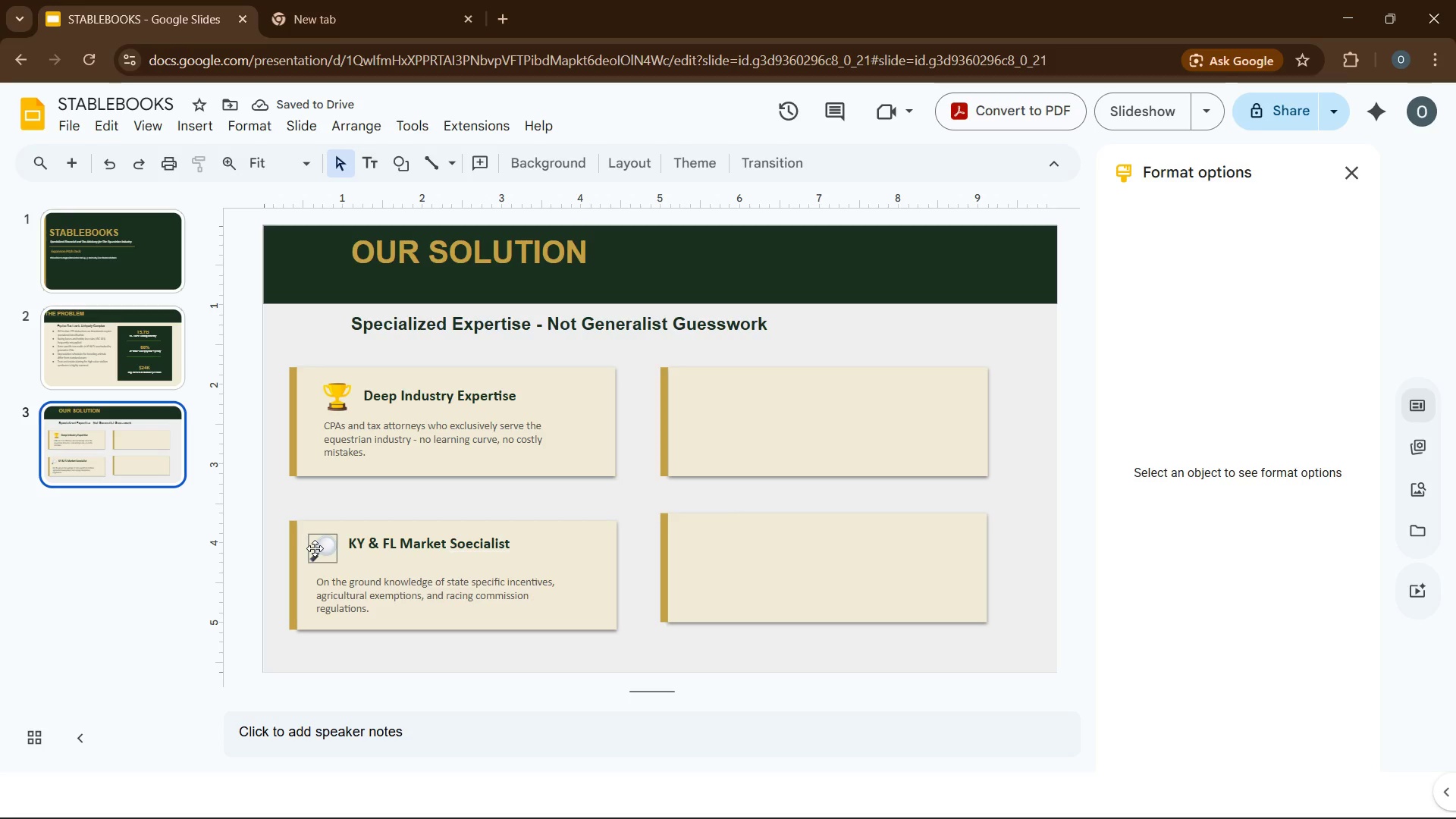 
left_click_drag(start_coordinate=[316, 548], to_coordinate=[318, 543])
 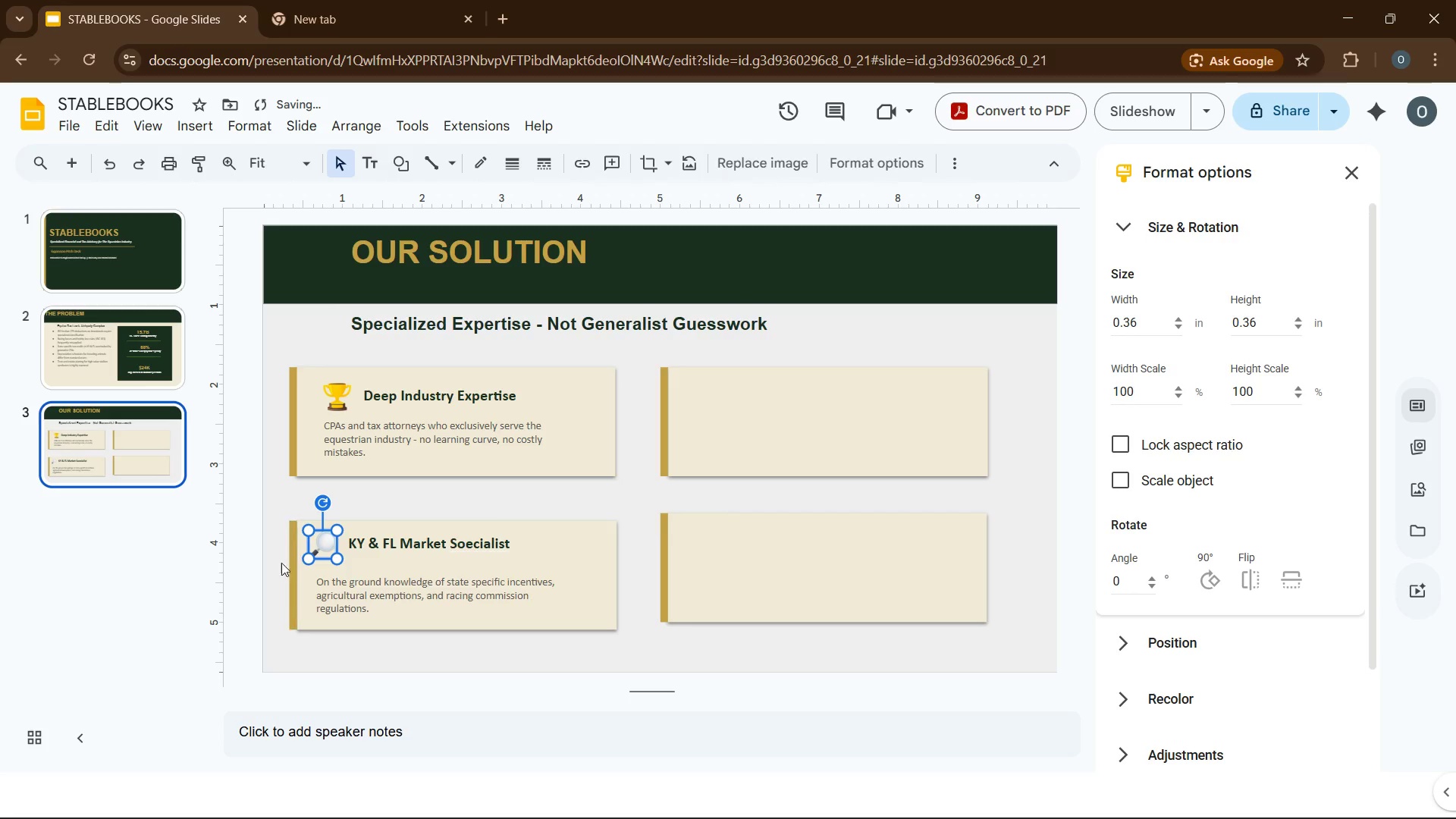 
left_click([274, 563])
 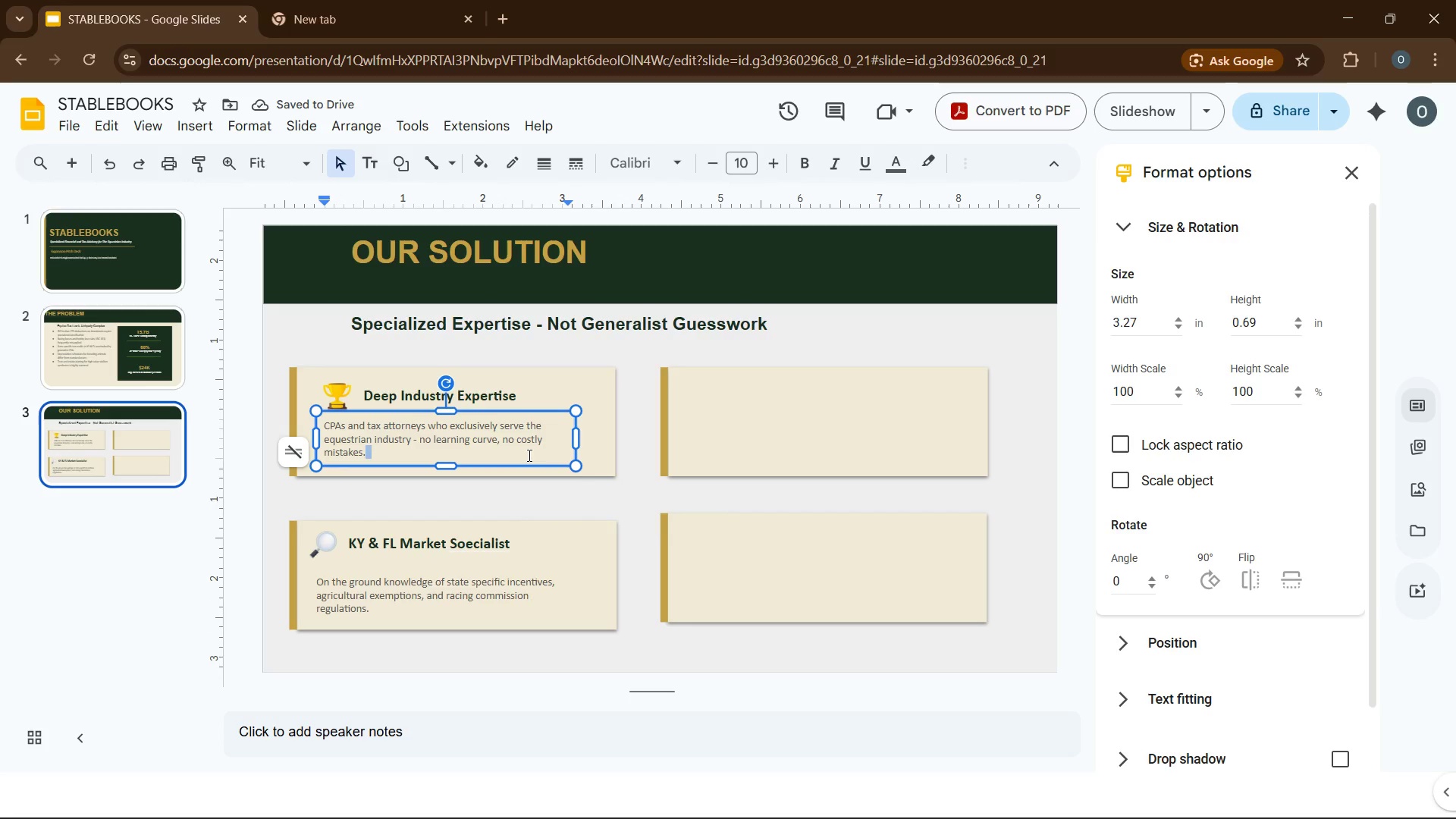 
left_click([574, 452])
 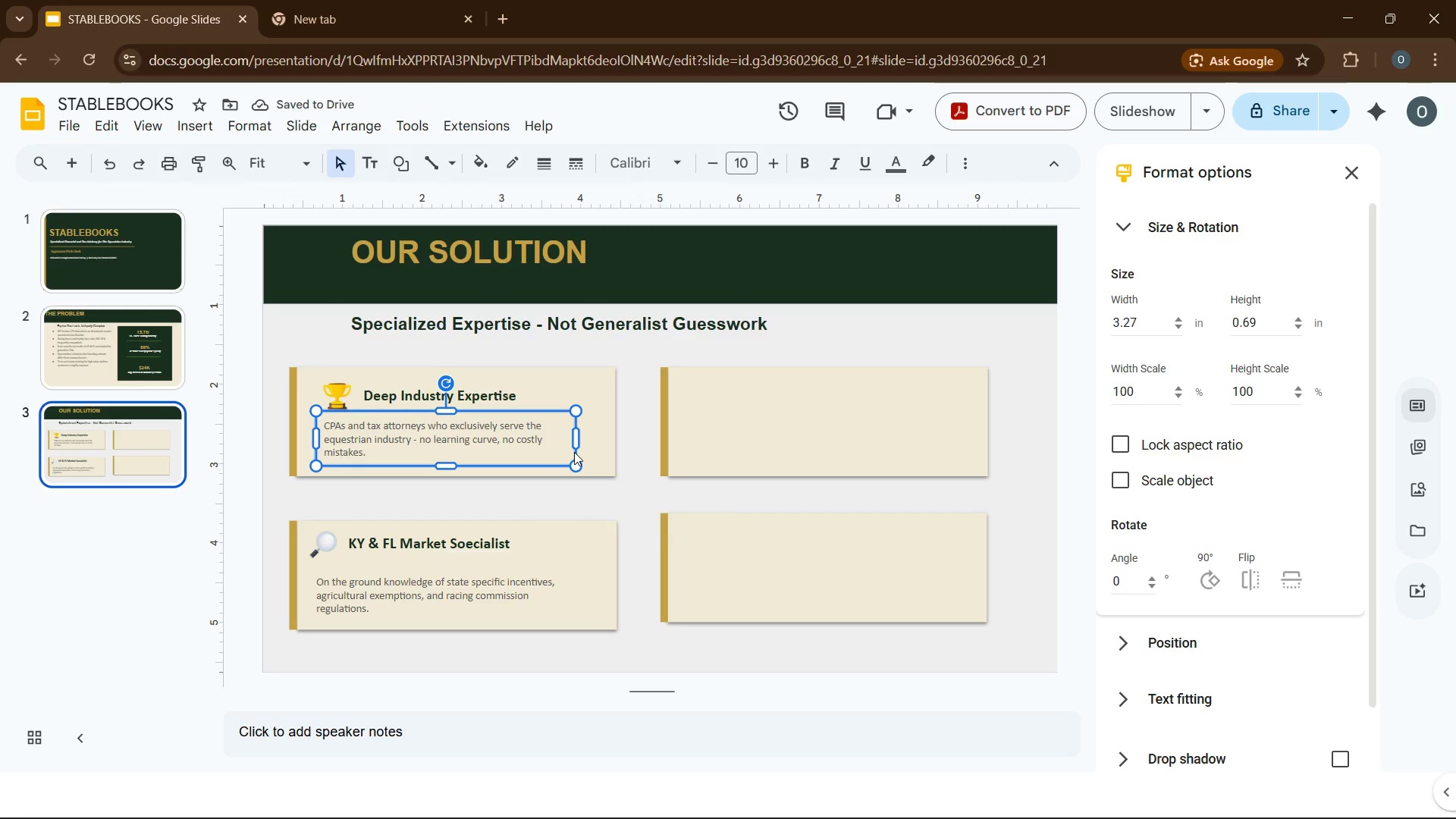 
key(Control+D)
 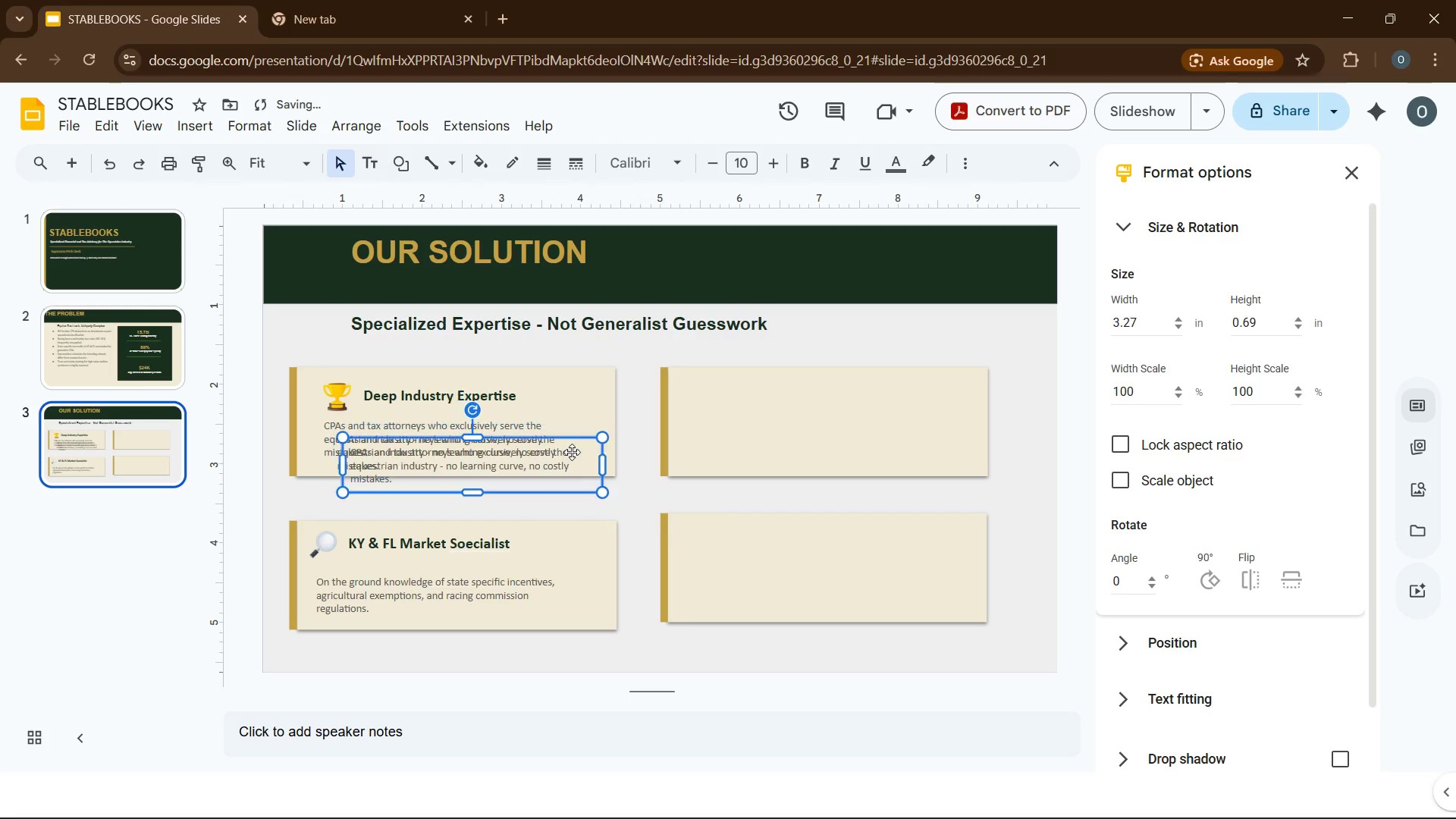 
key(Control+D)
 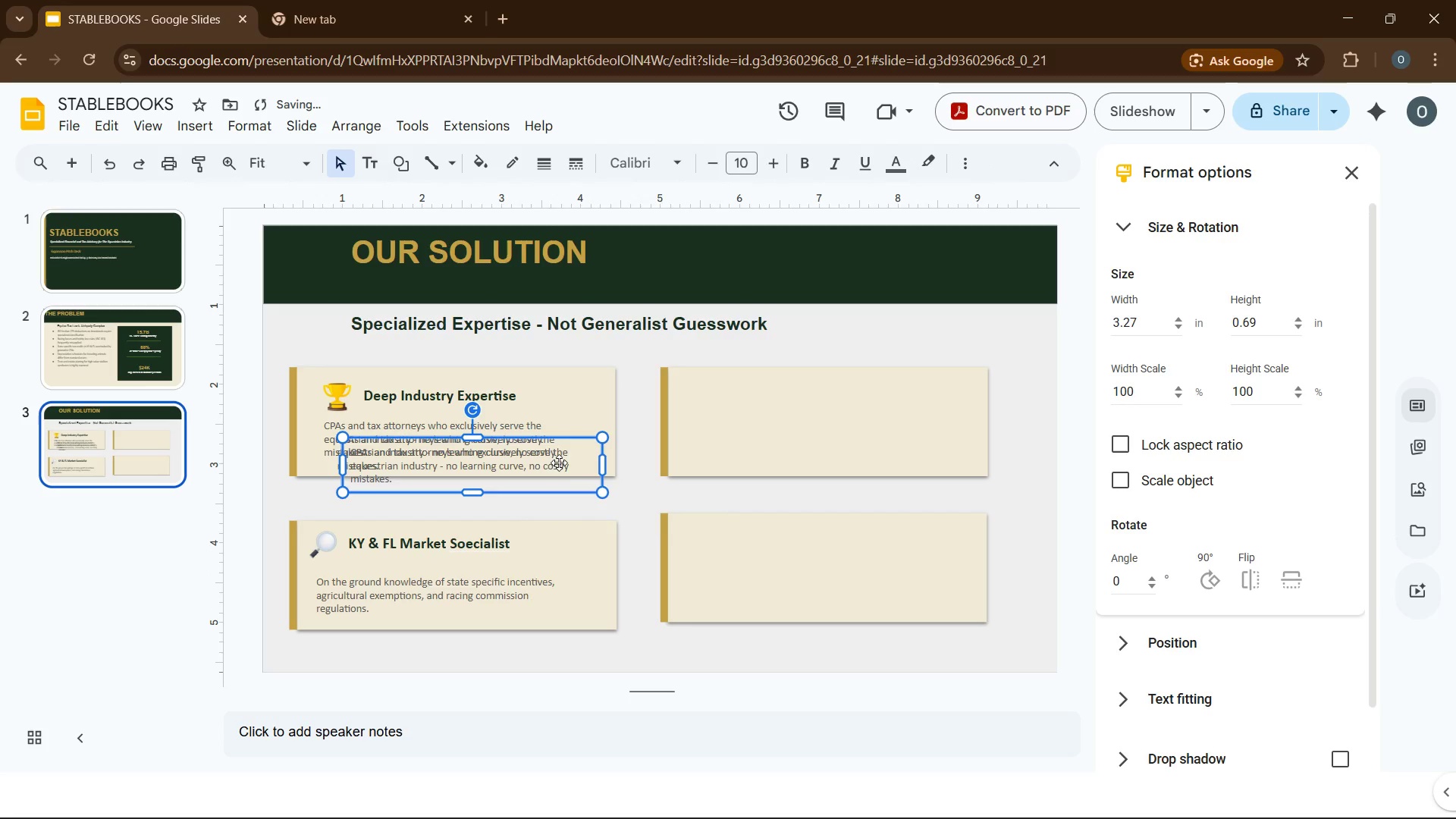 
left_click_drag(start_coordinate=[559, 463], to_coordinate=[805, 578])
 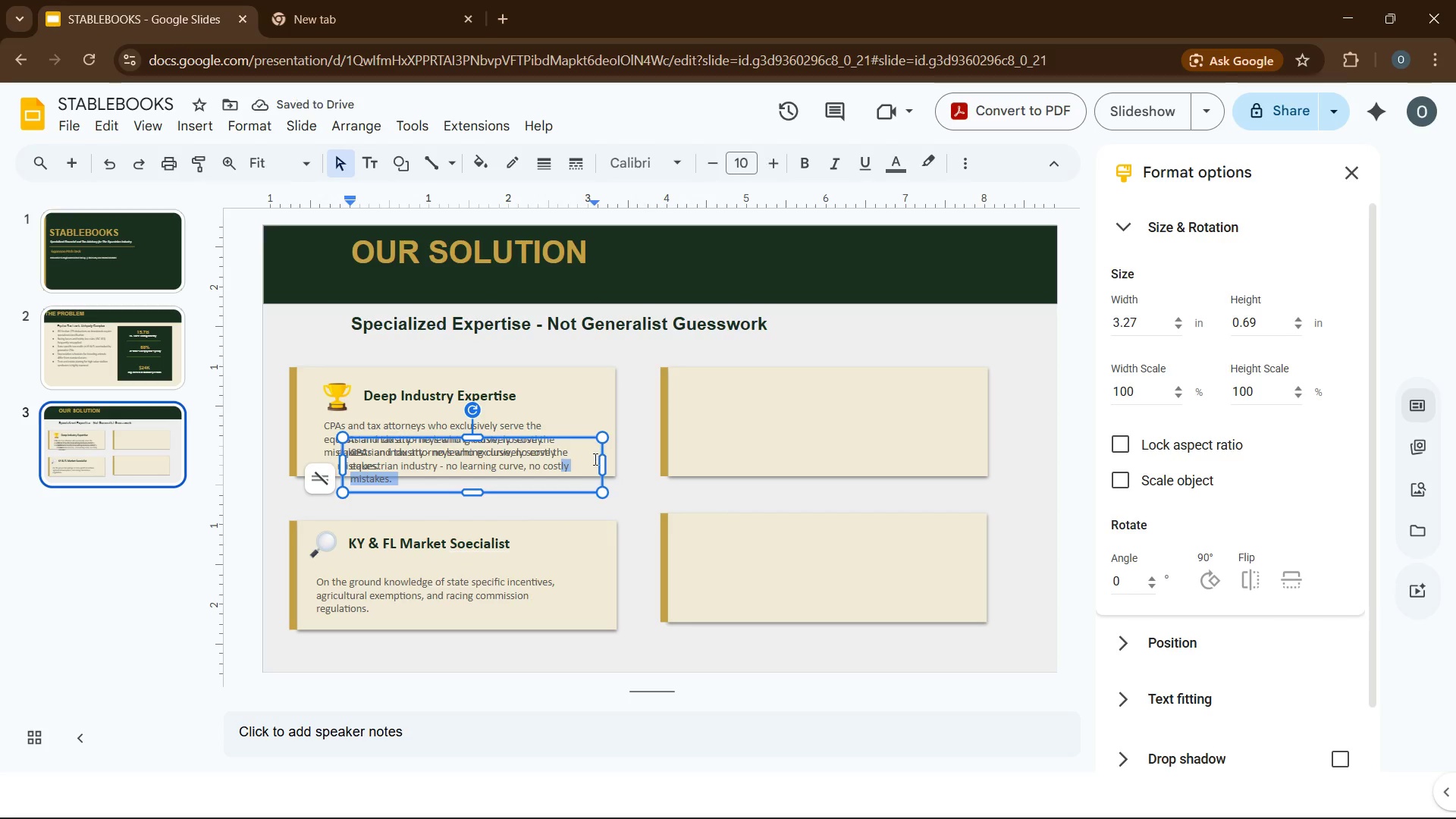 
left_click([594, 466])
 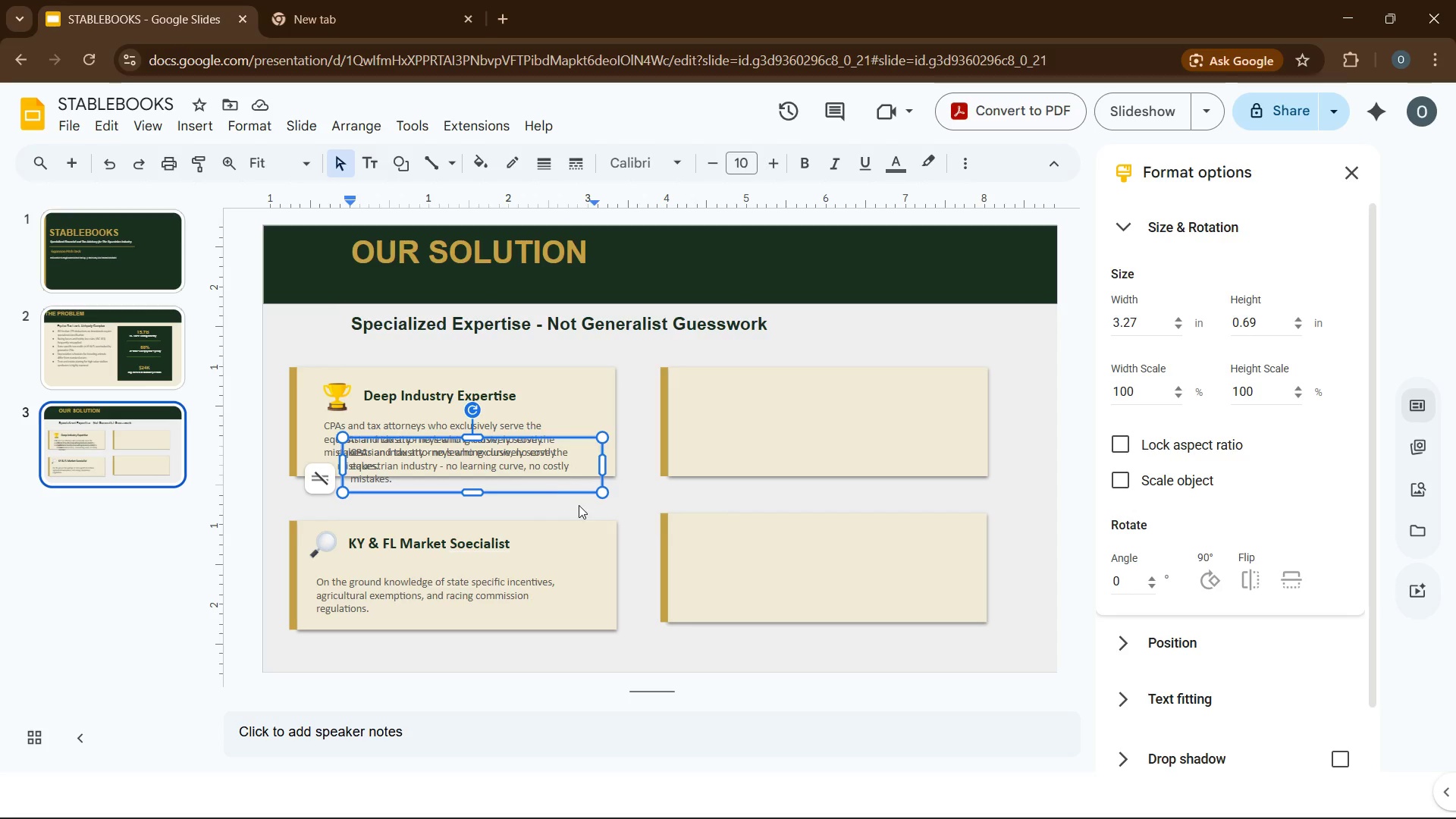 
left_click_drag(start_coordinate=[563, 492], to_coordinate=[896, 617])
 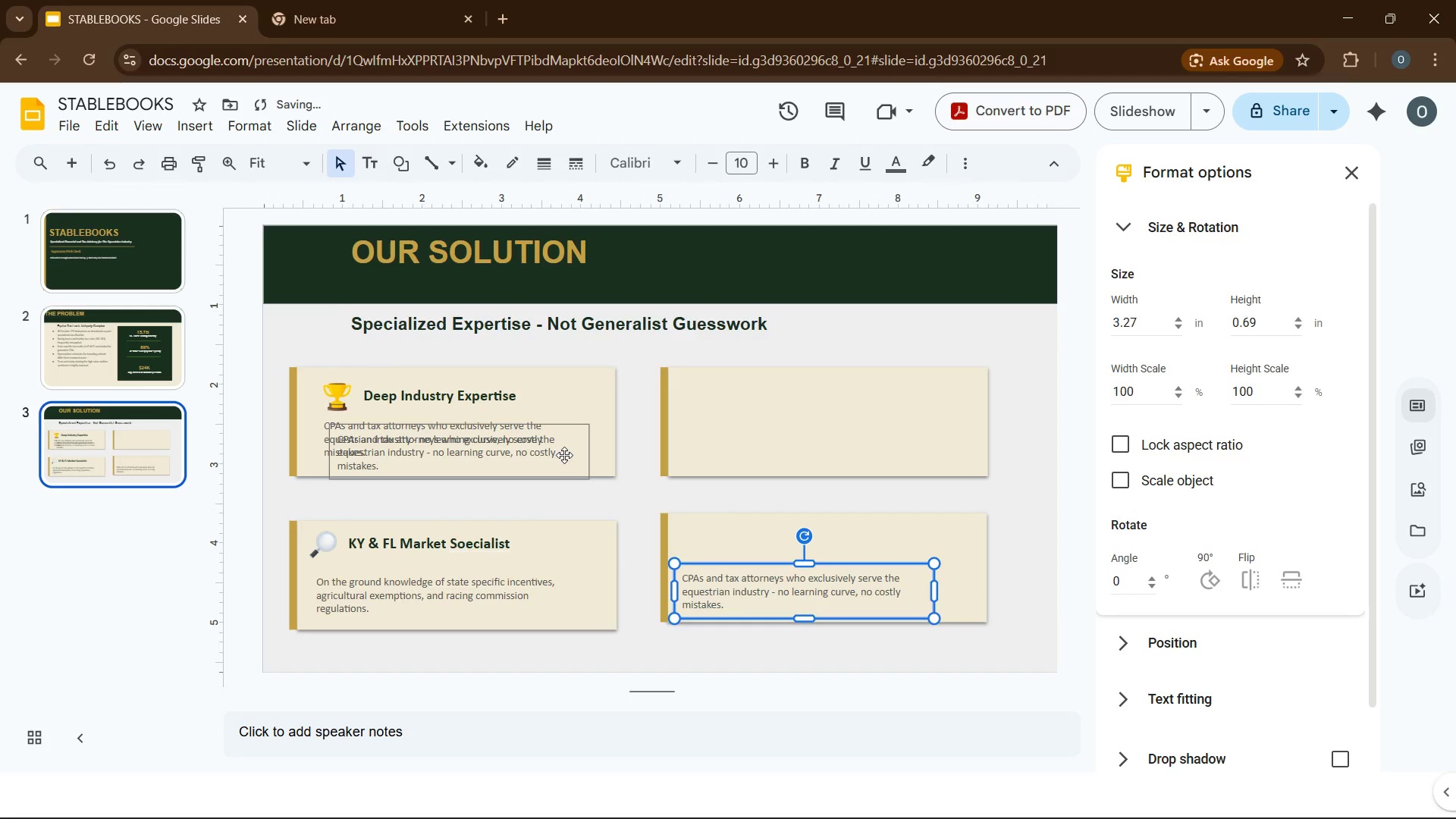 
left_click_drag(start_coordinate=[568, 447], to_coordinate=[910, 442])
 